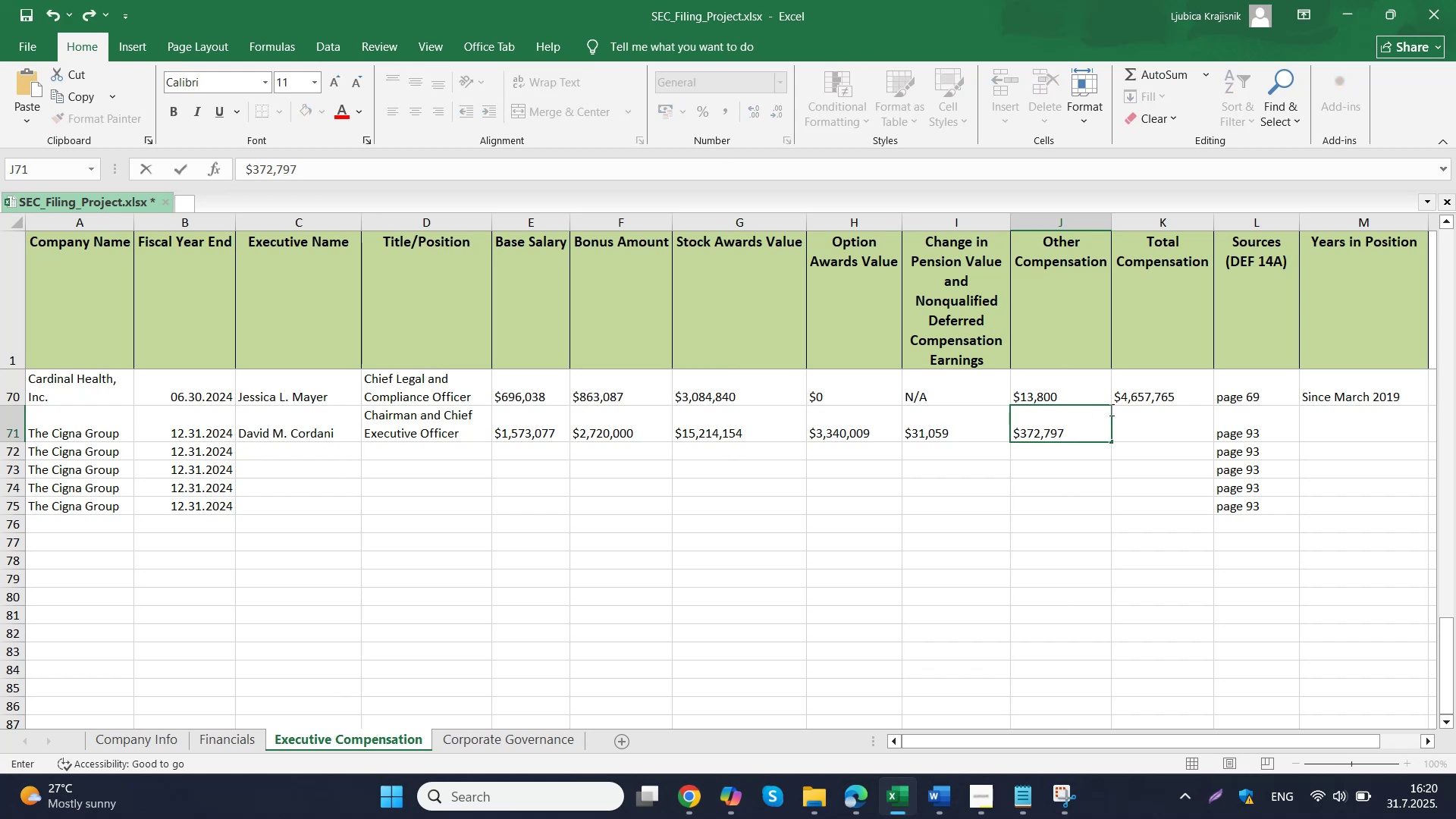 
double_click([1150, 416])
 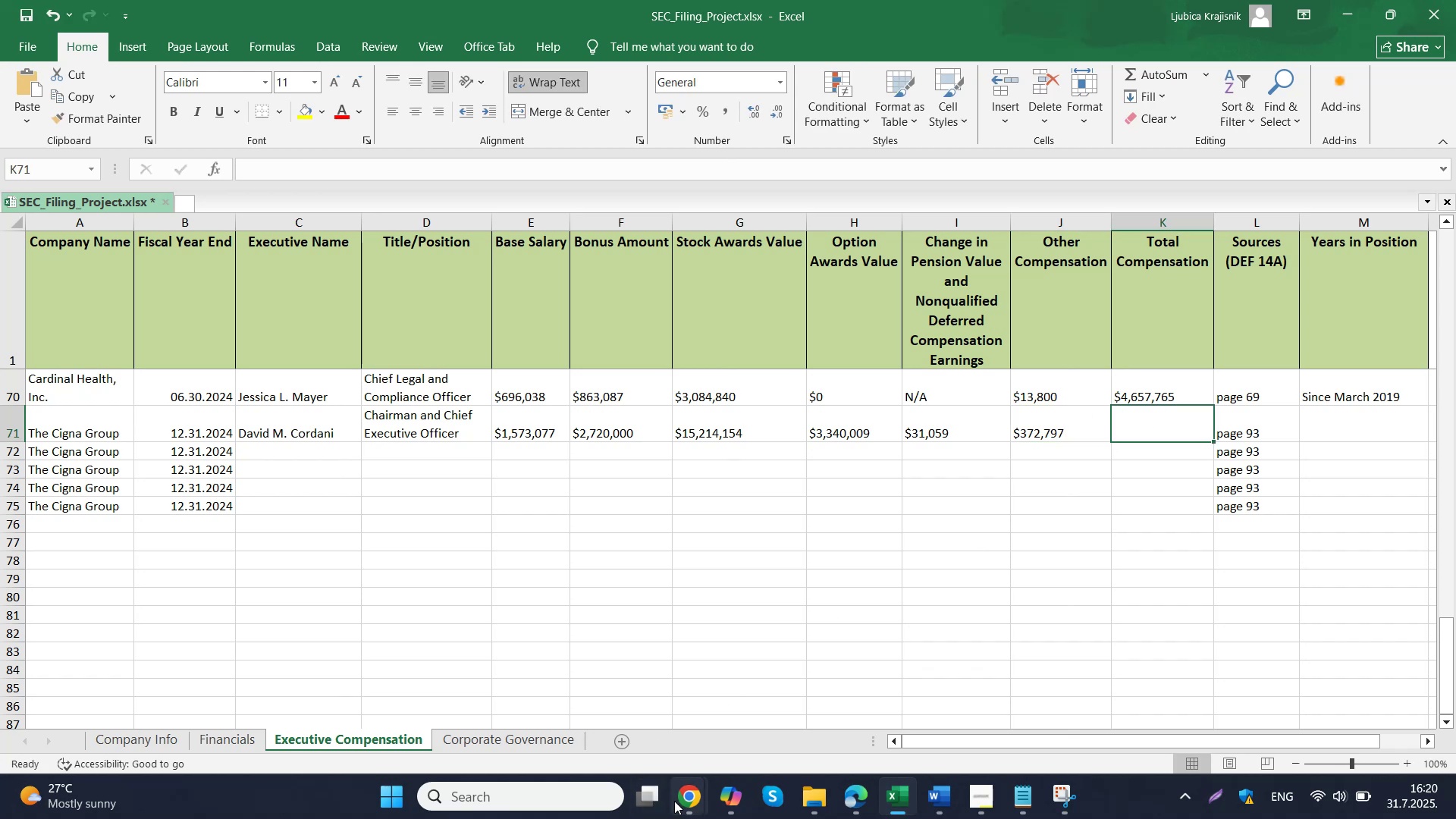 
left_click([630, 702])
 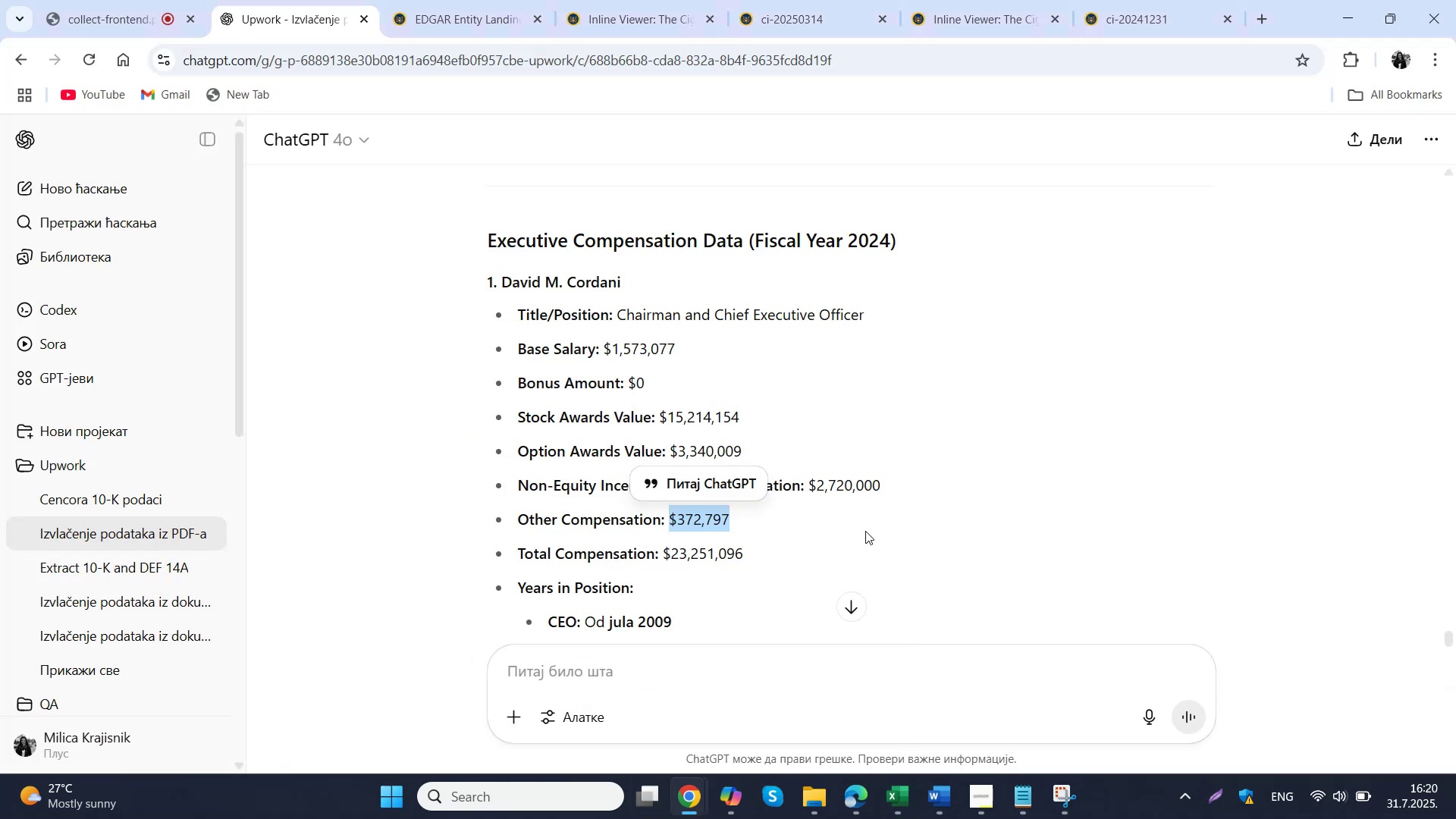 
left_click_drag(start_coordinate=[782, 559], to_coordinate=[662, 557])
 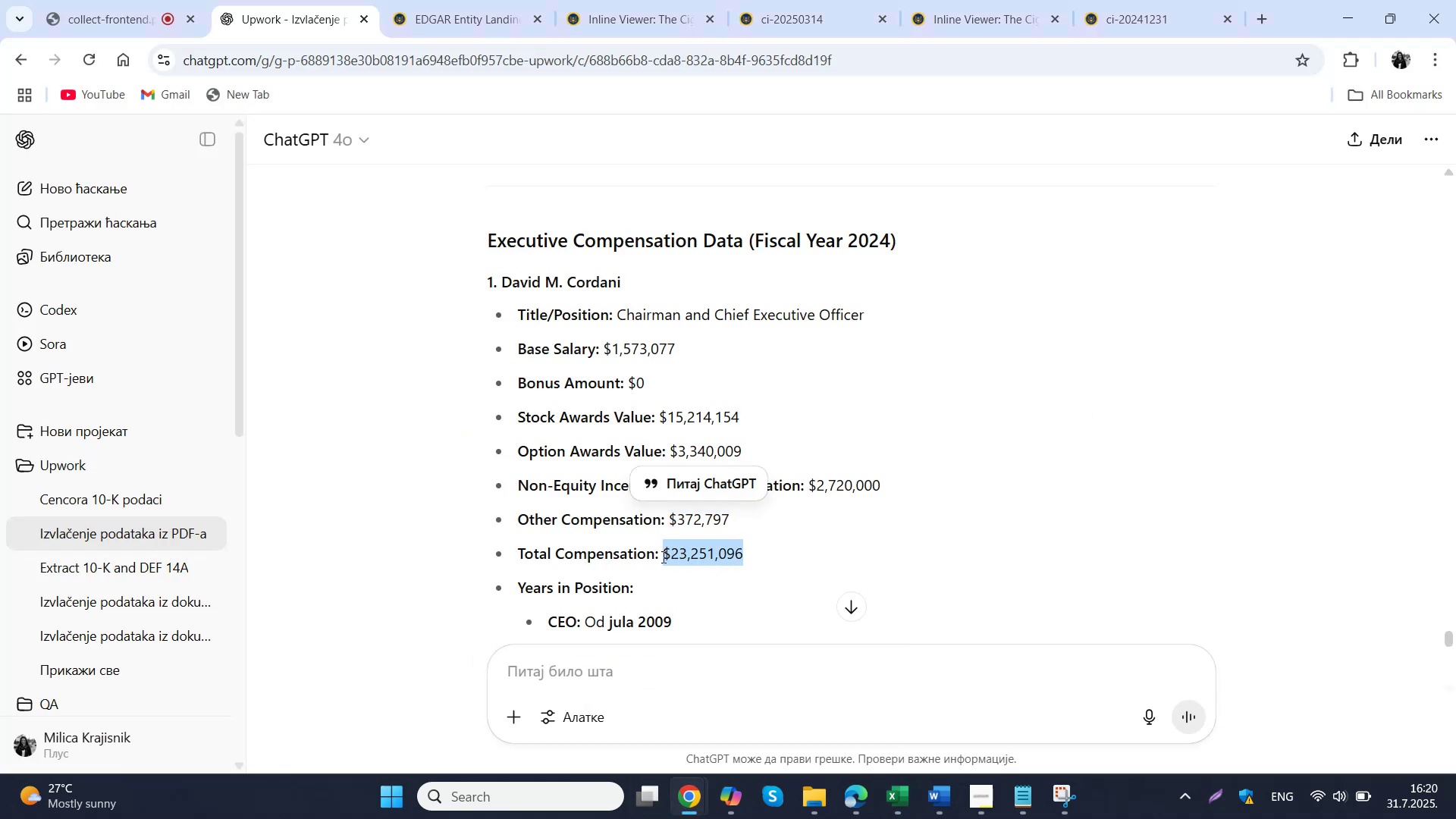 
key(Control+ControlLeft)
 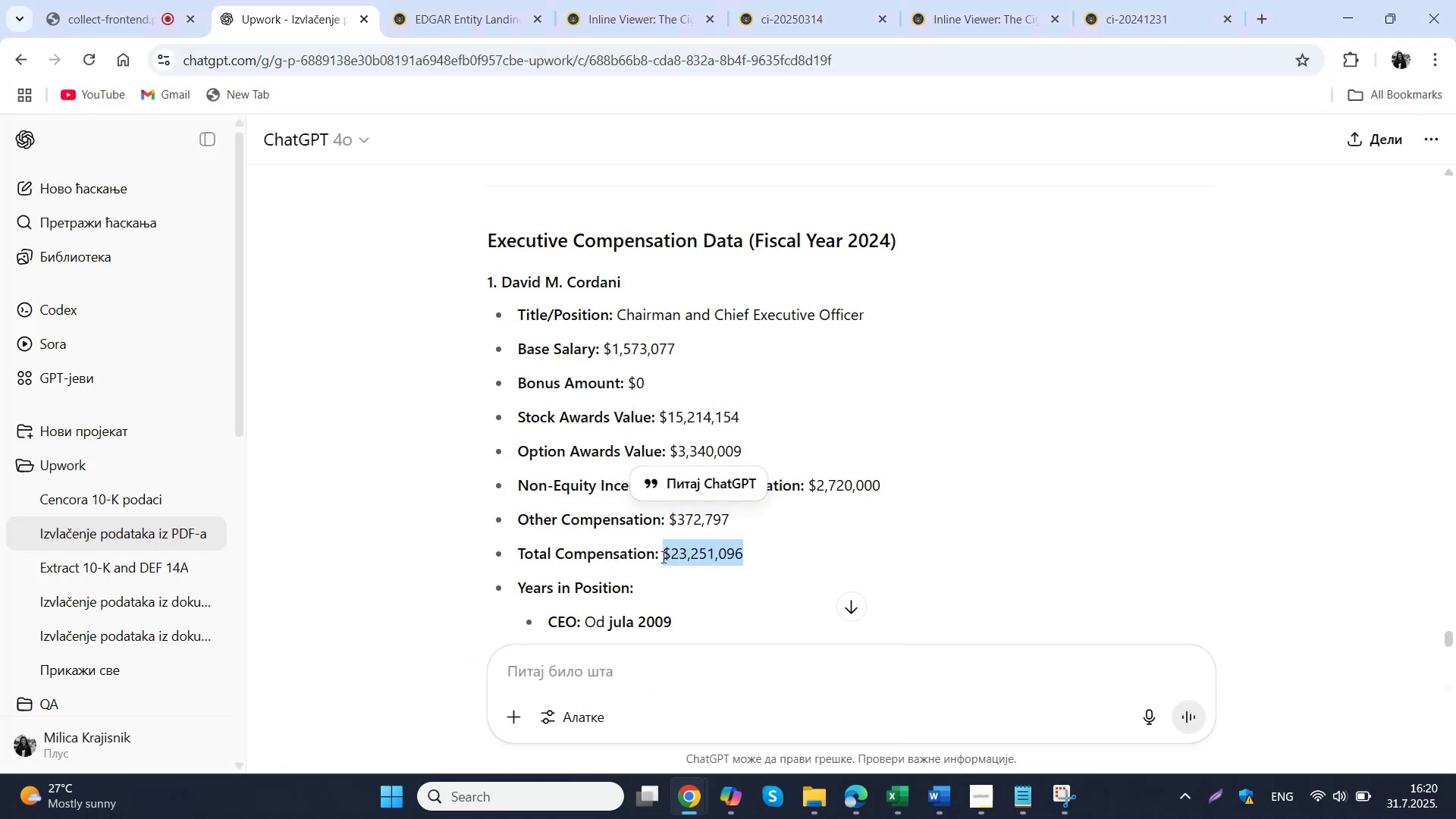 
key(Control+C)
 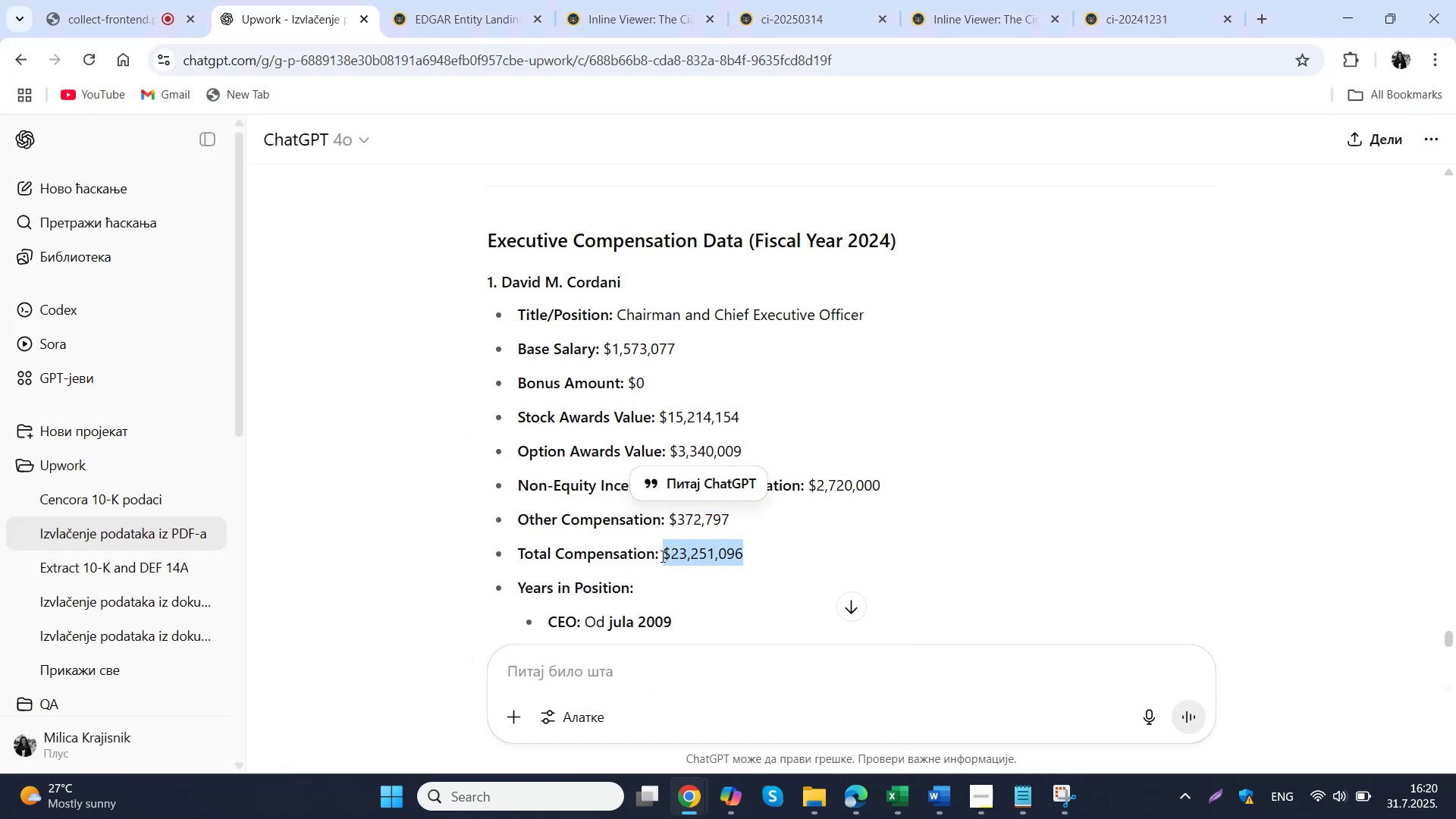 
scroll: coordinate [1046, 494], scroll_direction: none, amount: 0.0
 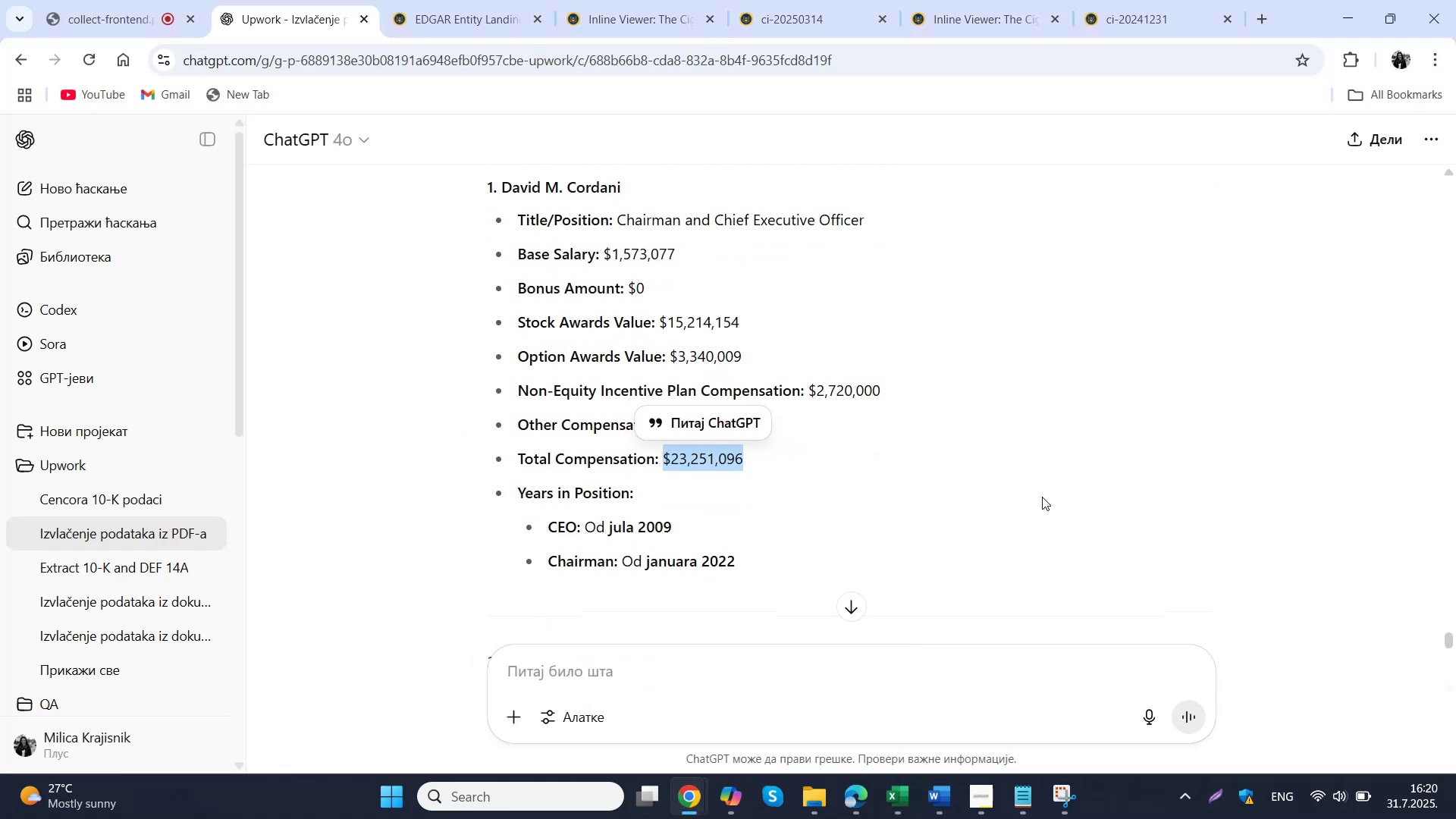 
scroll: coordinate [1042, 497], scroll_direction: down, amount: 2.0
 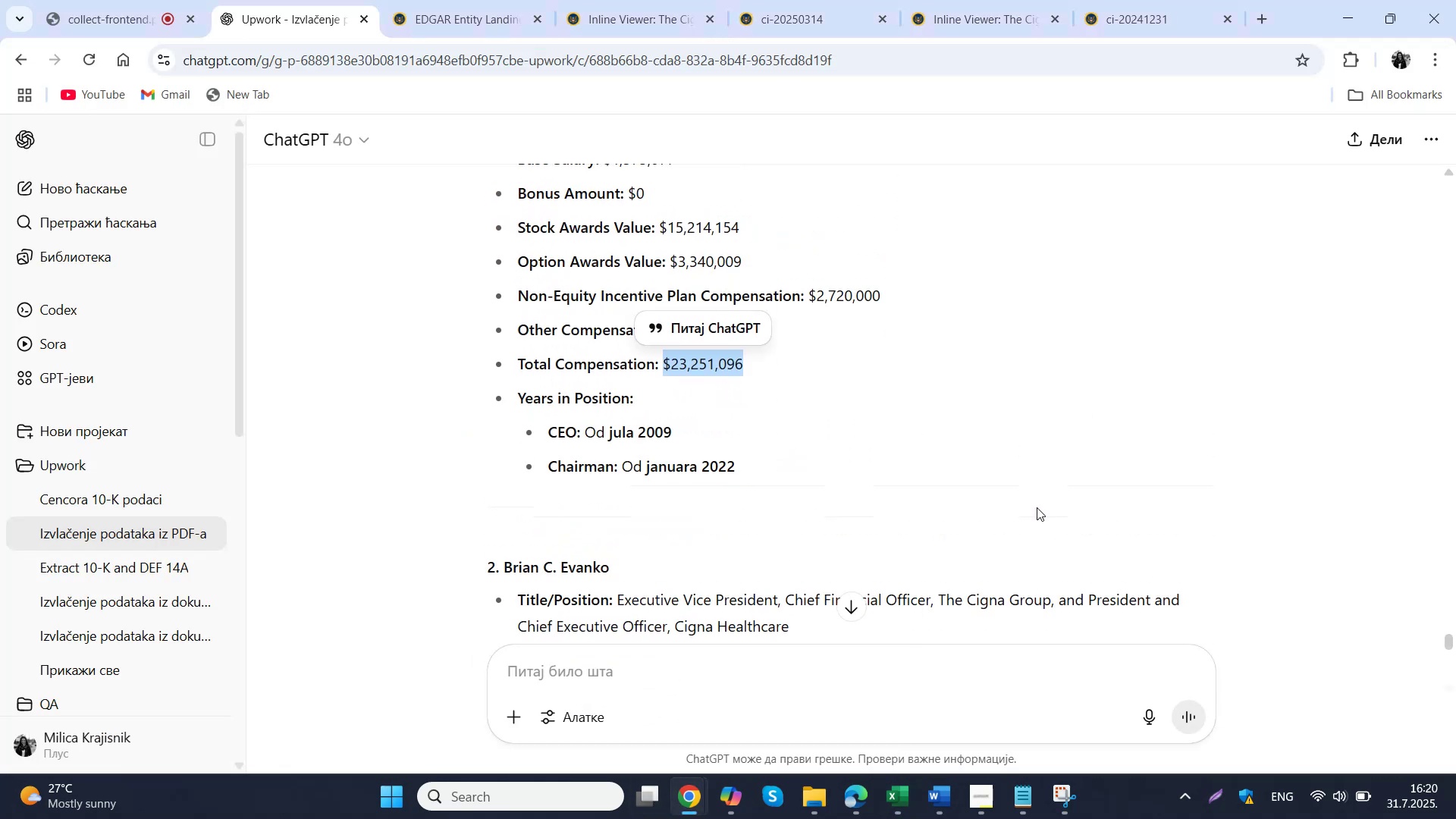 
scroll: coordinate [1037, 507], scroll_direction: up, amount: 2.0
 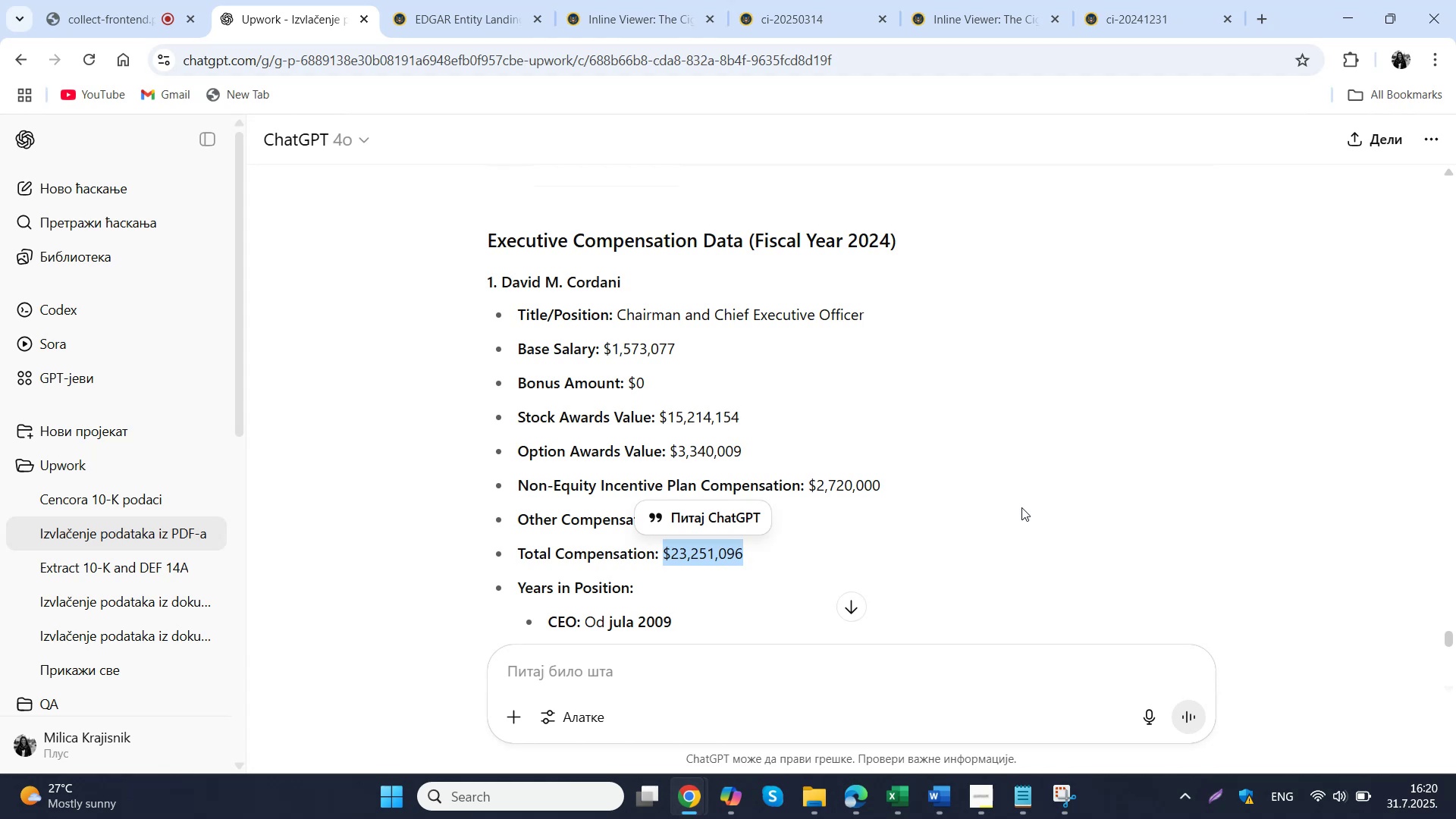 
scroll: coordinate [1021, 507], scroll_direction: down, amount: 1.0
 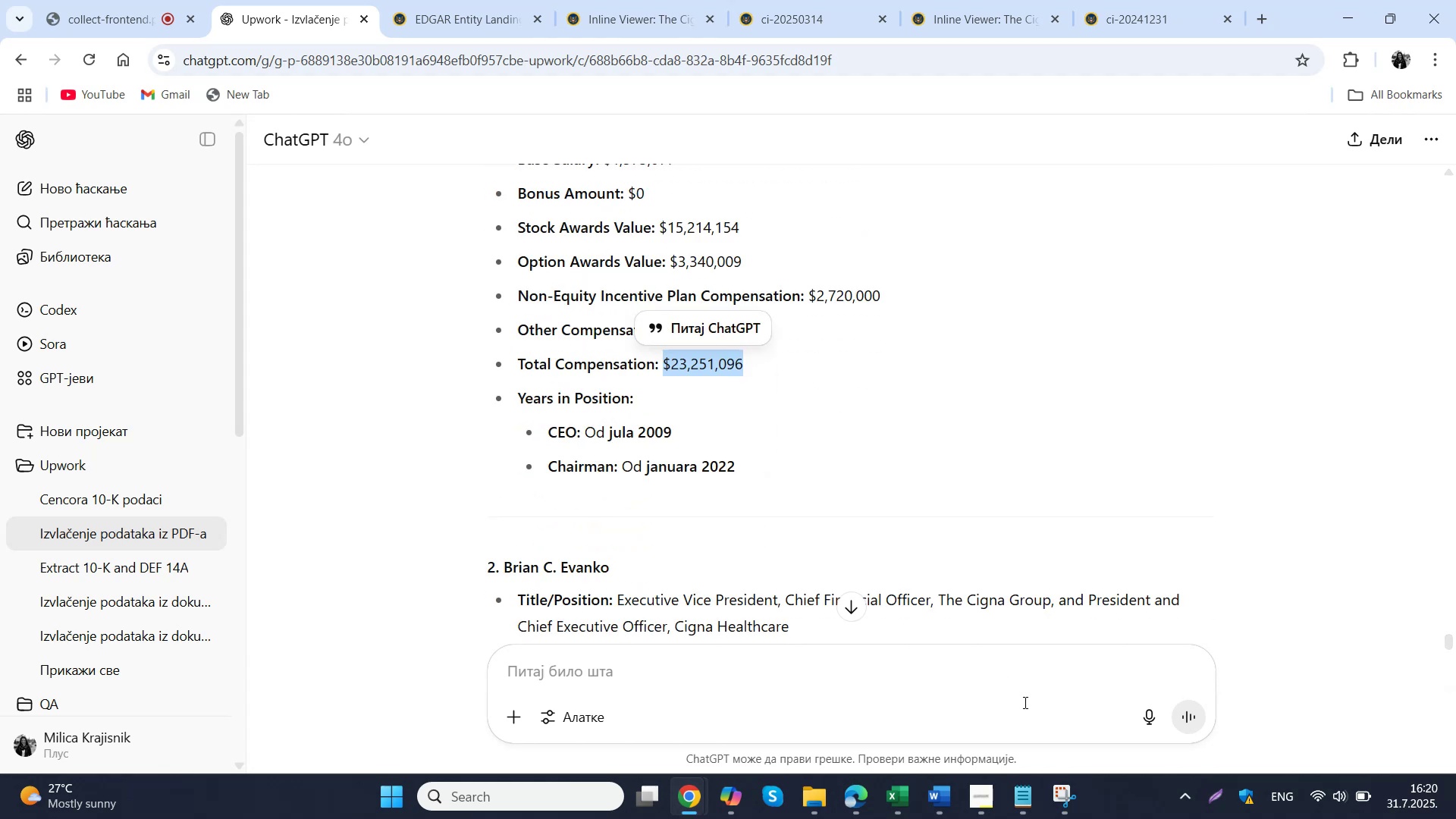 
mouse_move([911, 802])
 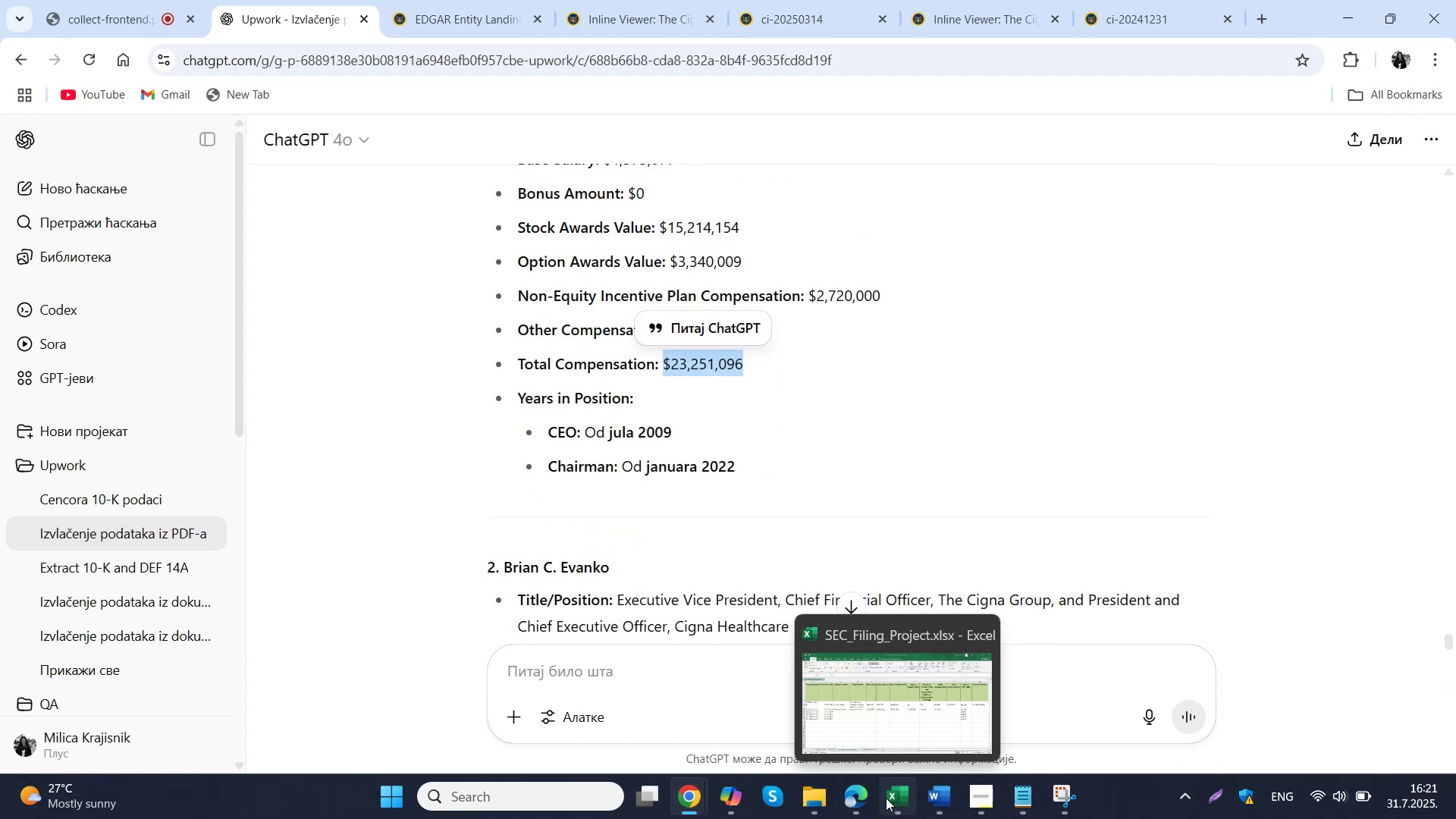 
left_click([886, 798])
 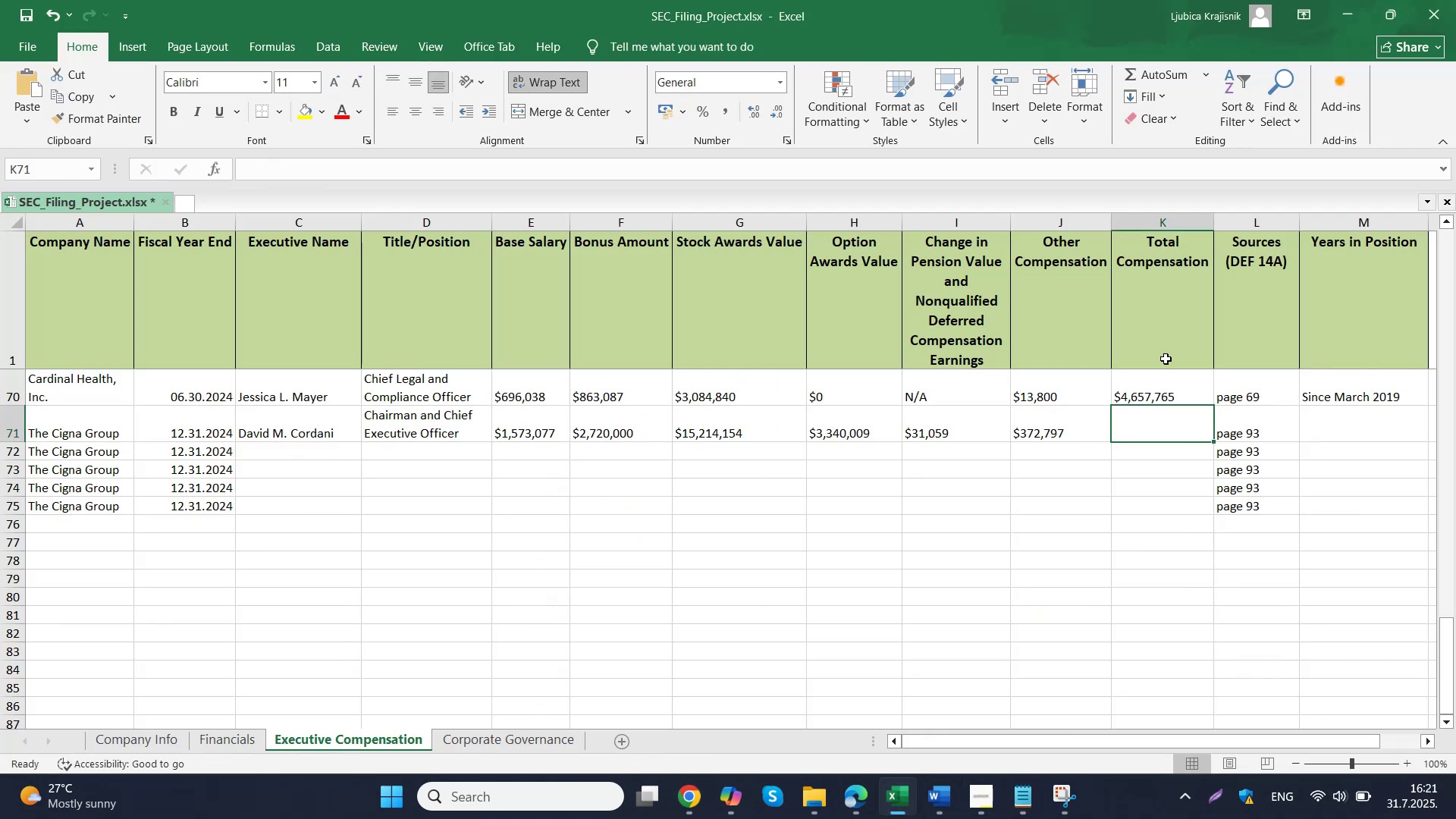 
double_click([1143, 429])
 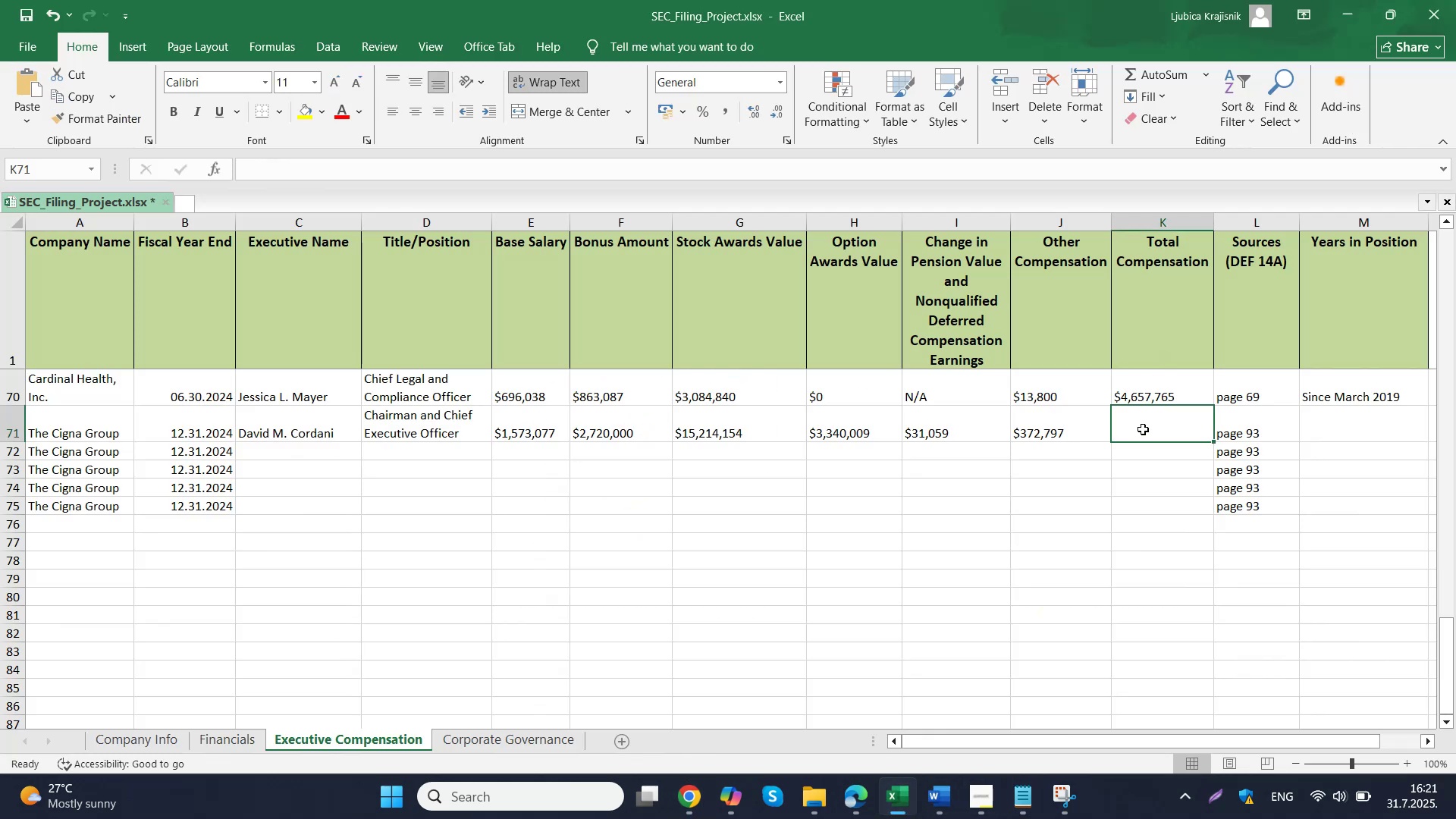 
key(Control+ControlLeft)
 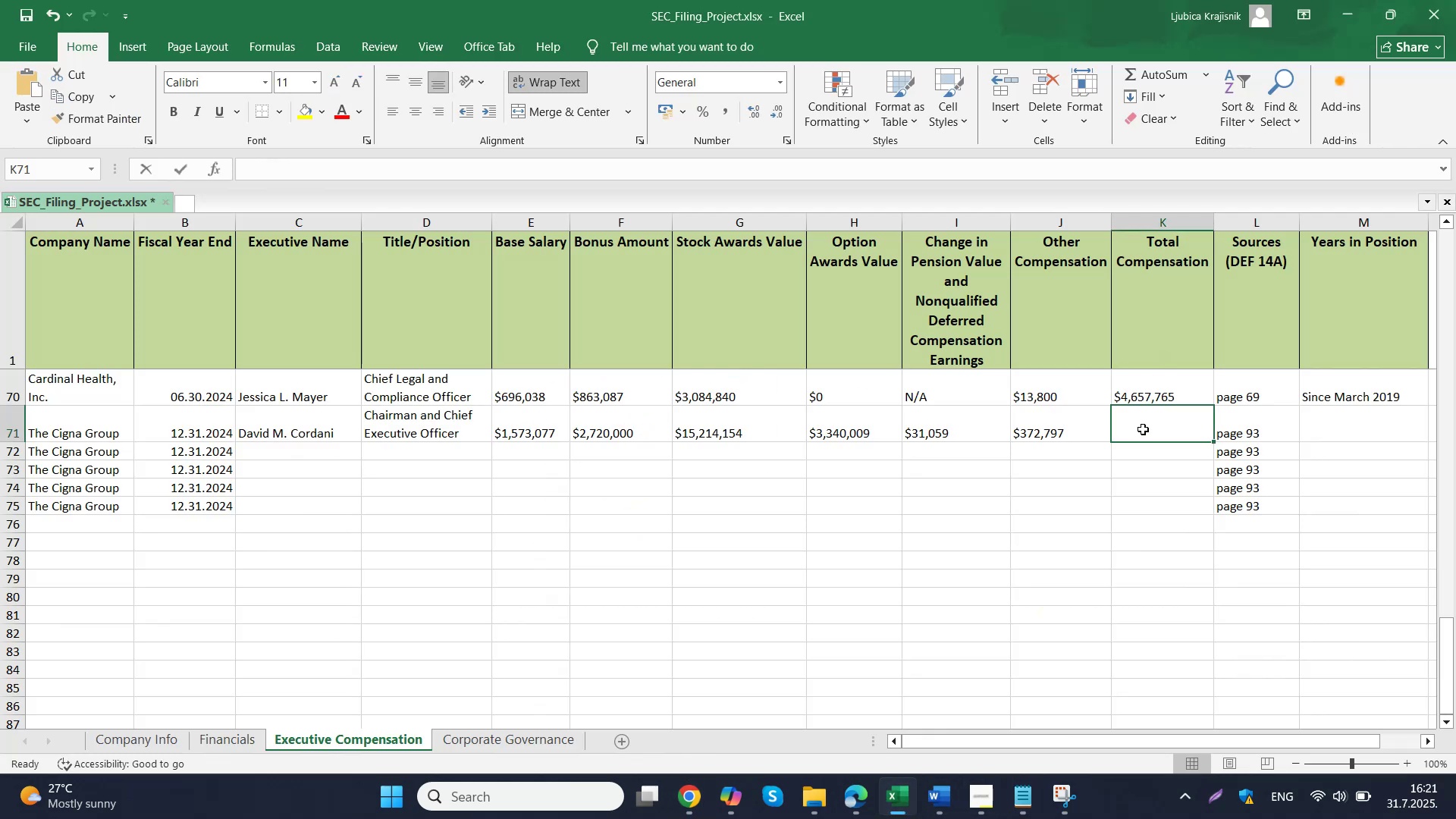 
key(Control+V)
 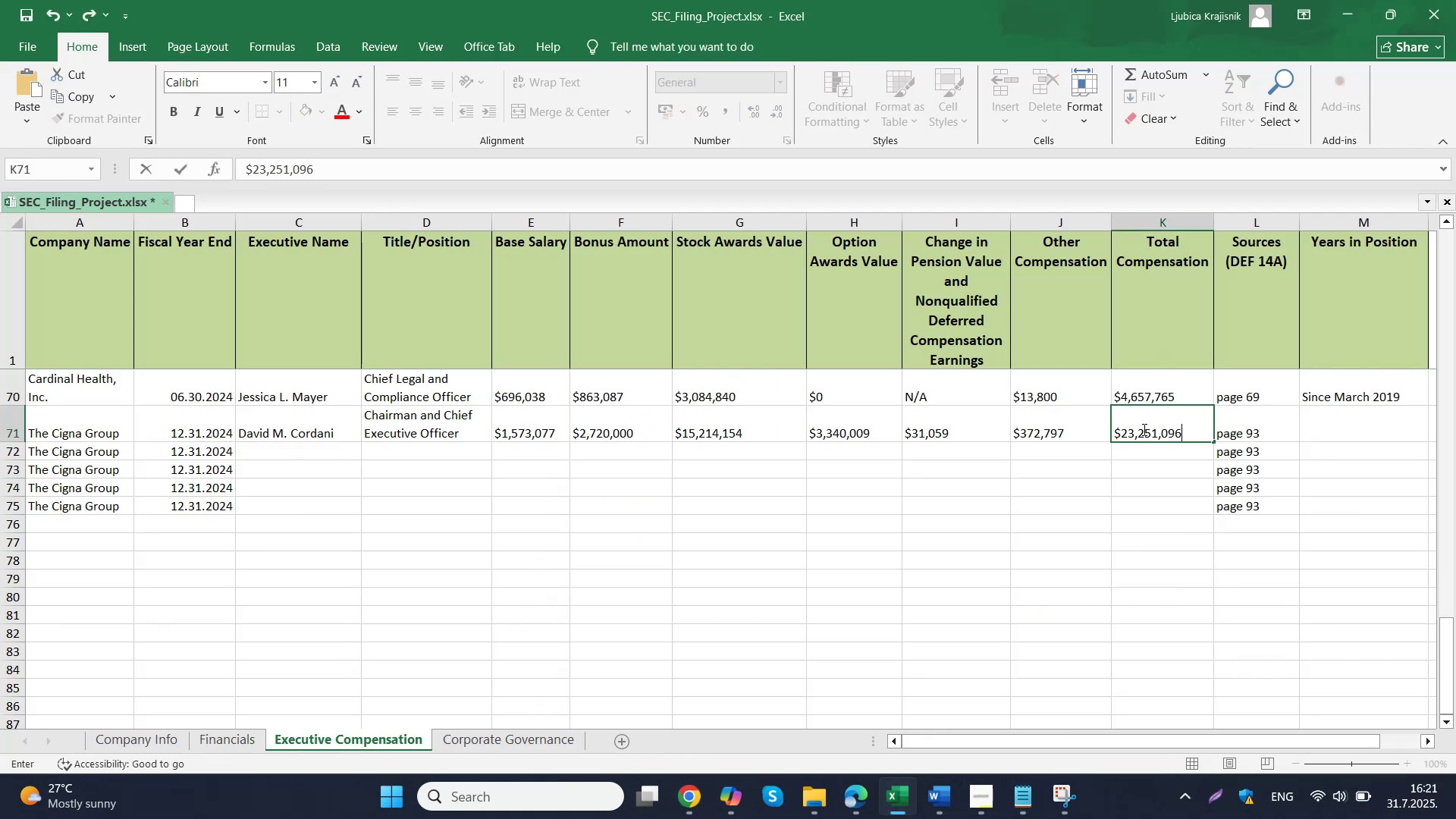 
left_click([1079, 469])
 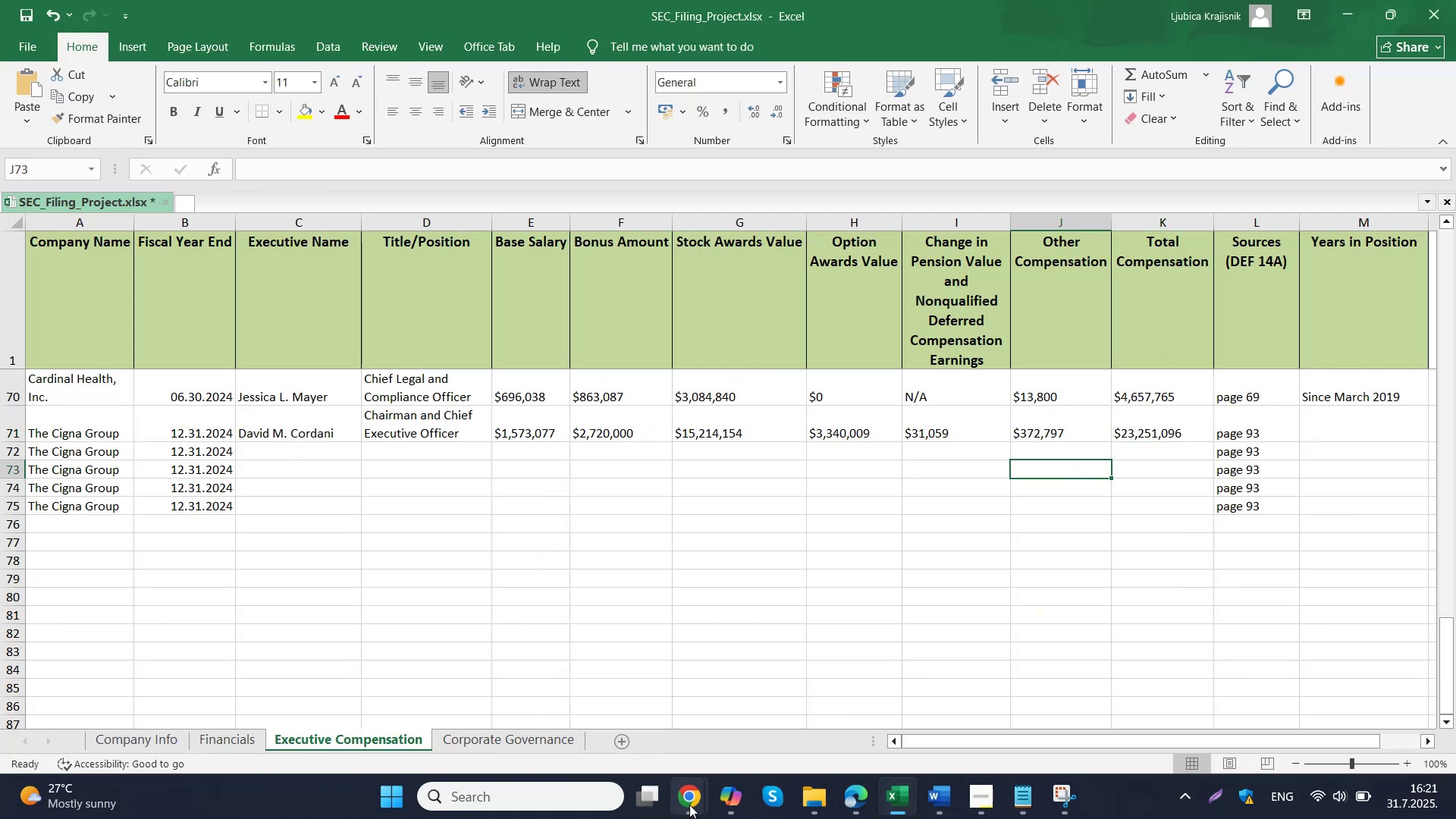 
left_click([638, 694])
 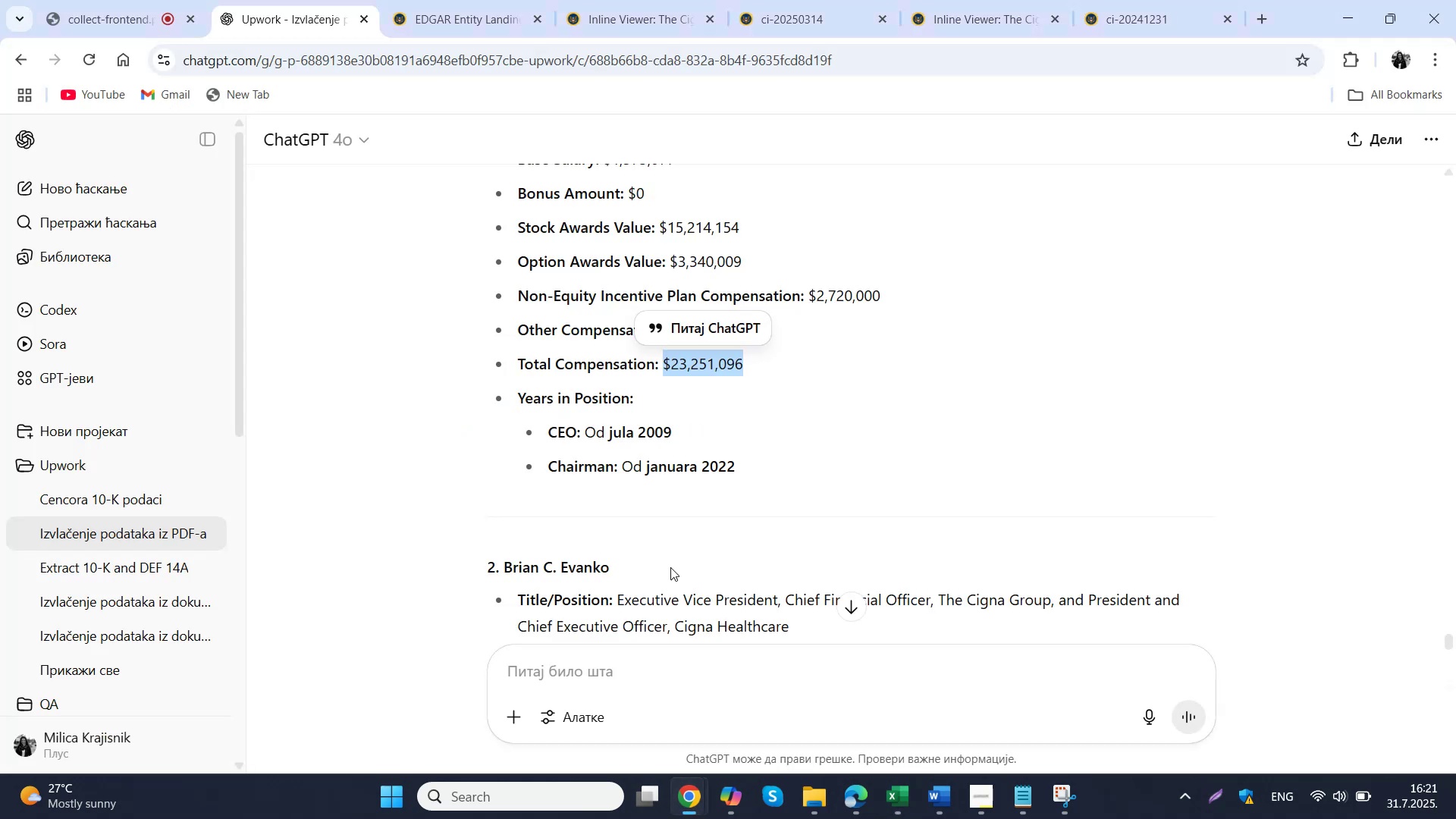 
left_click_drag(start_coordinate=[766, 469], to_coordinate=[544, 435])
 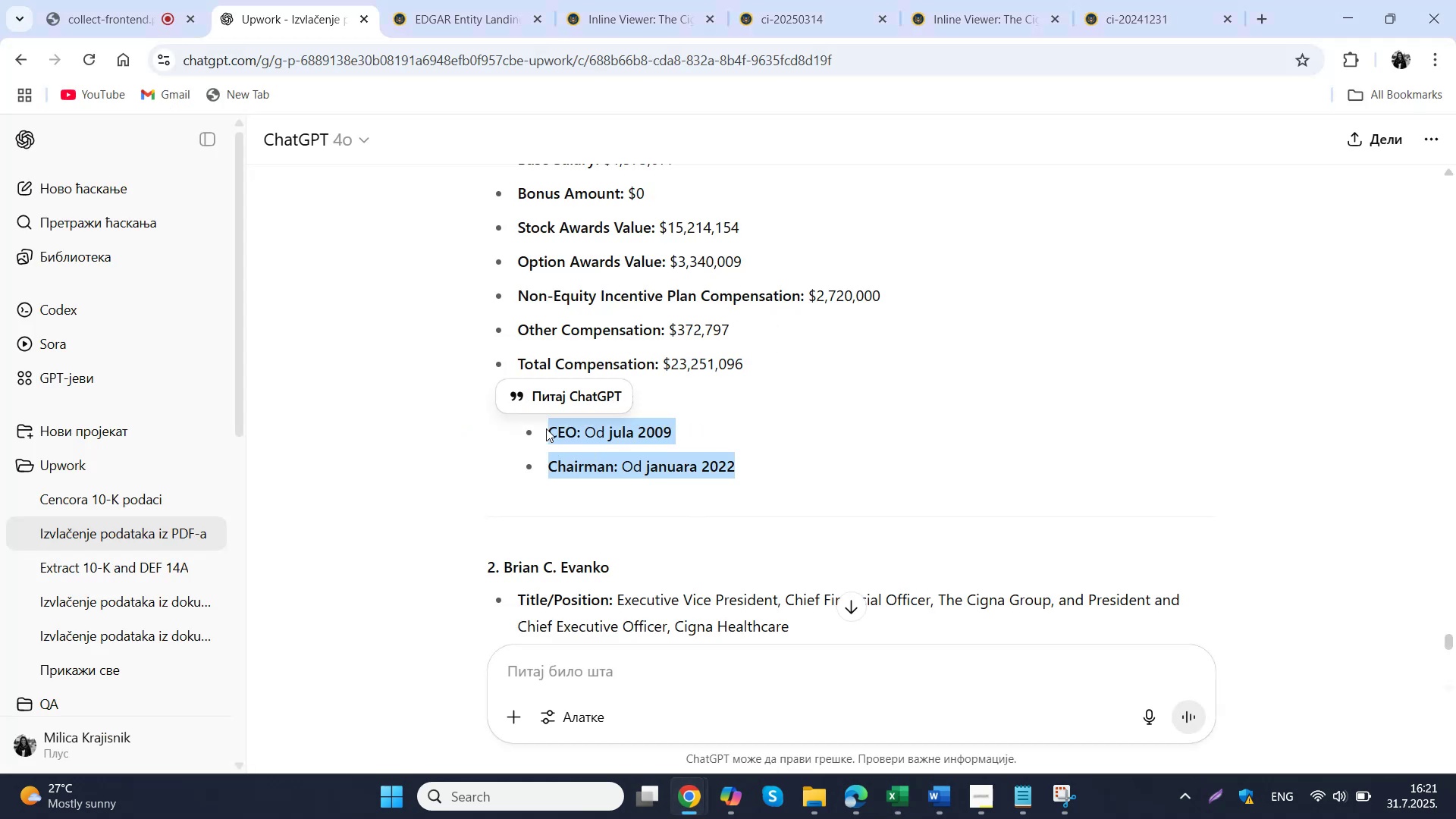 
key(Control+ControlLeft)
 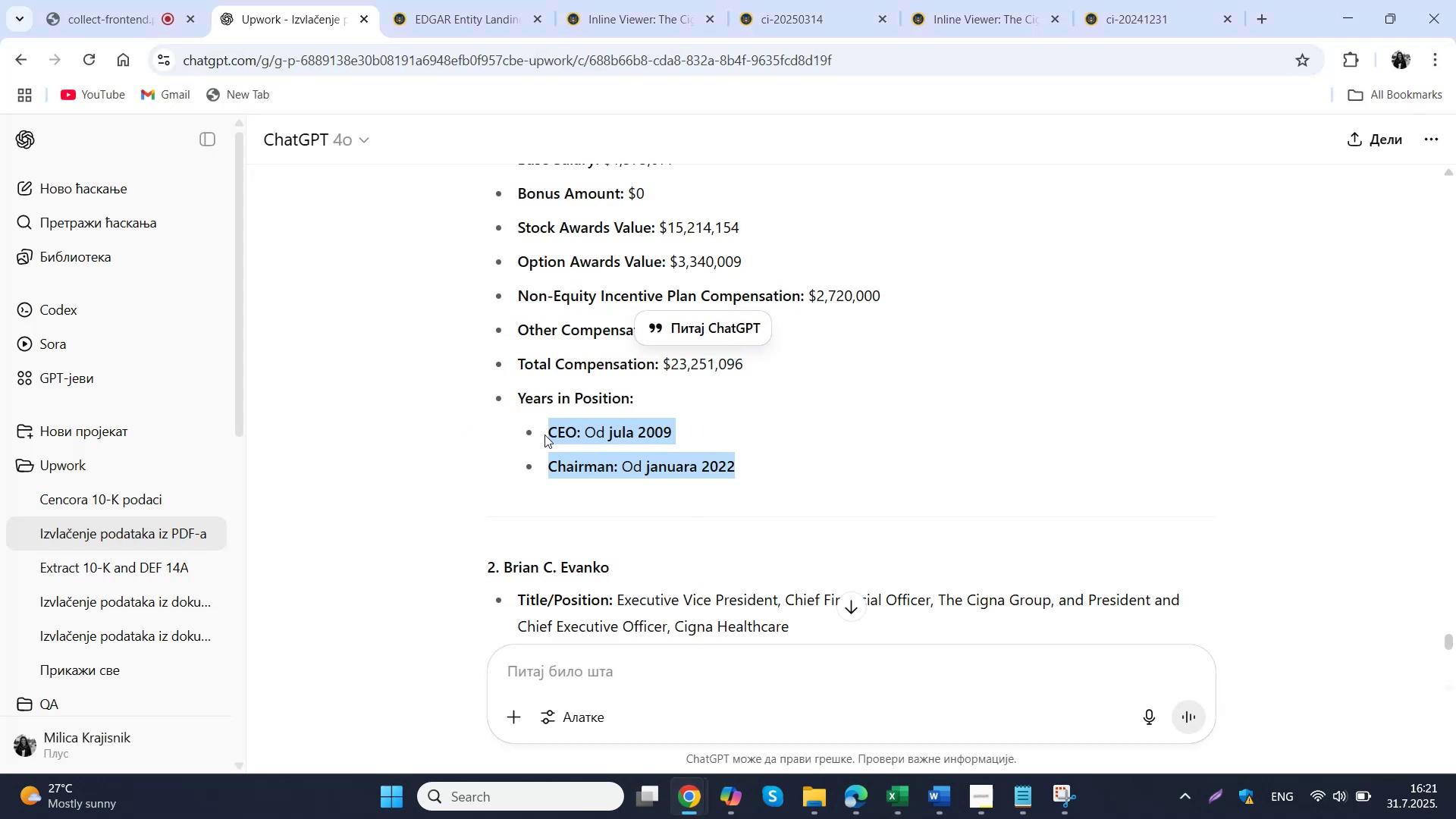 
key(Control+C)
 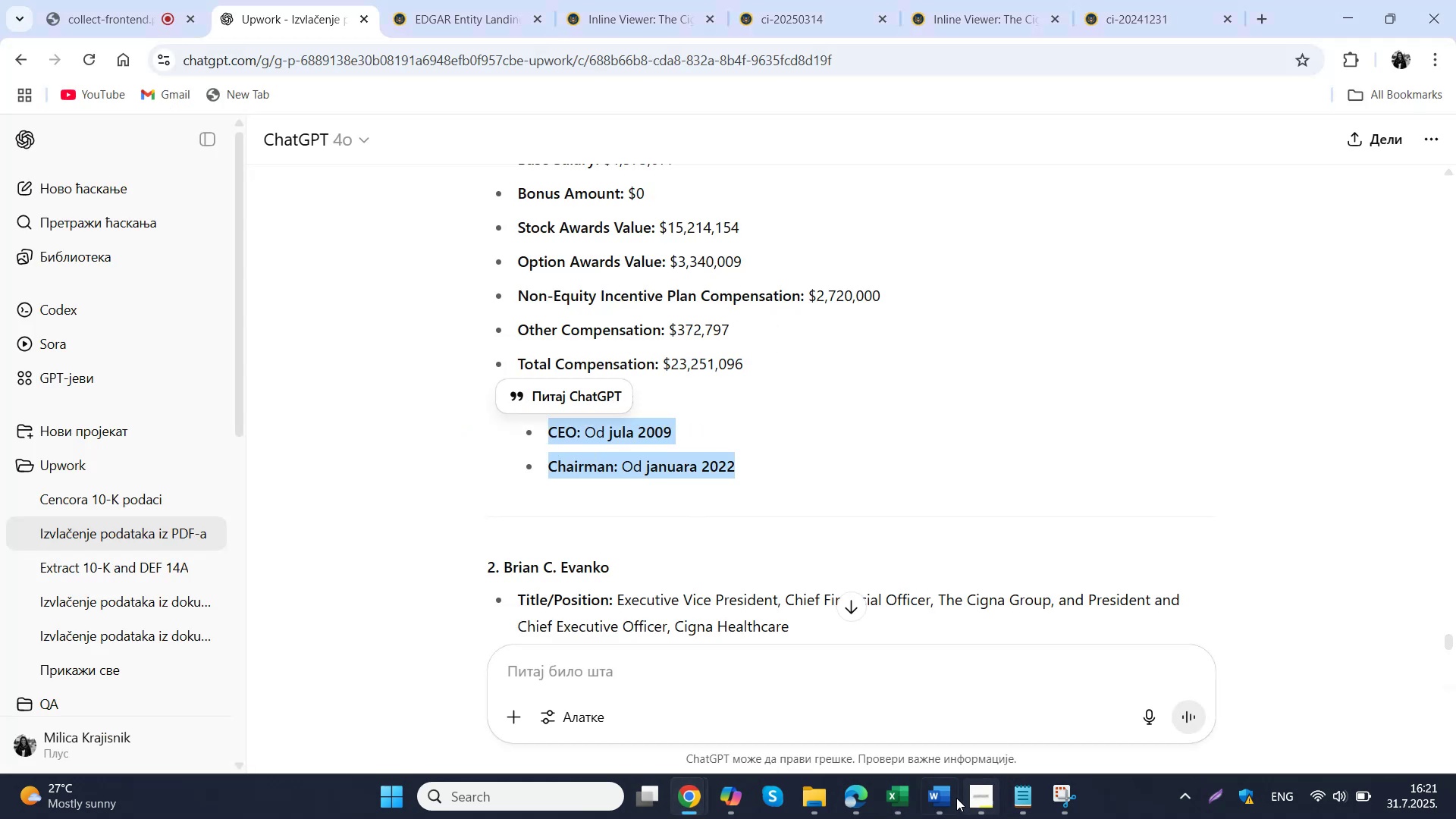 
left_click([907, 795])
 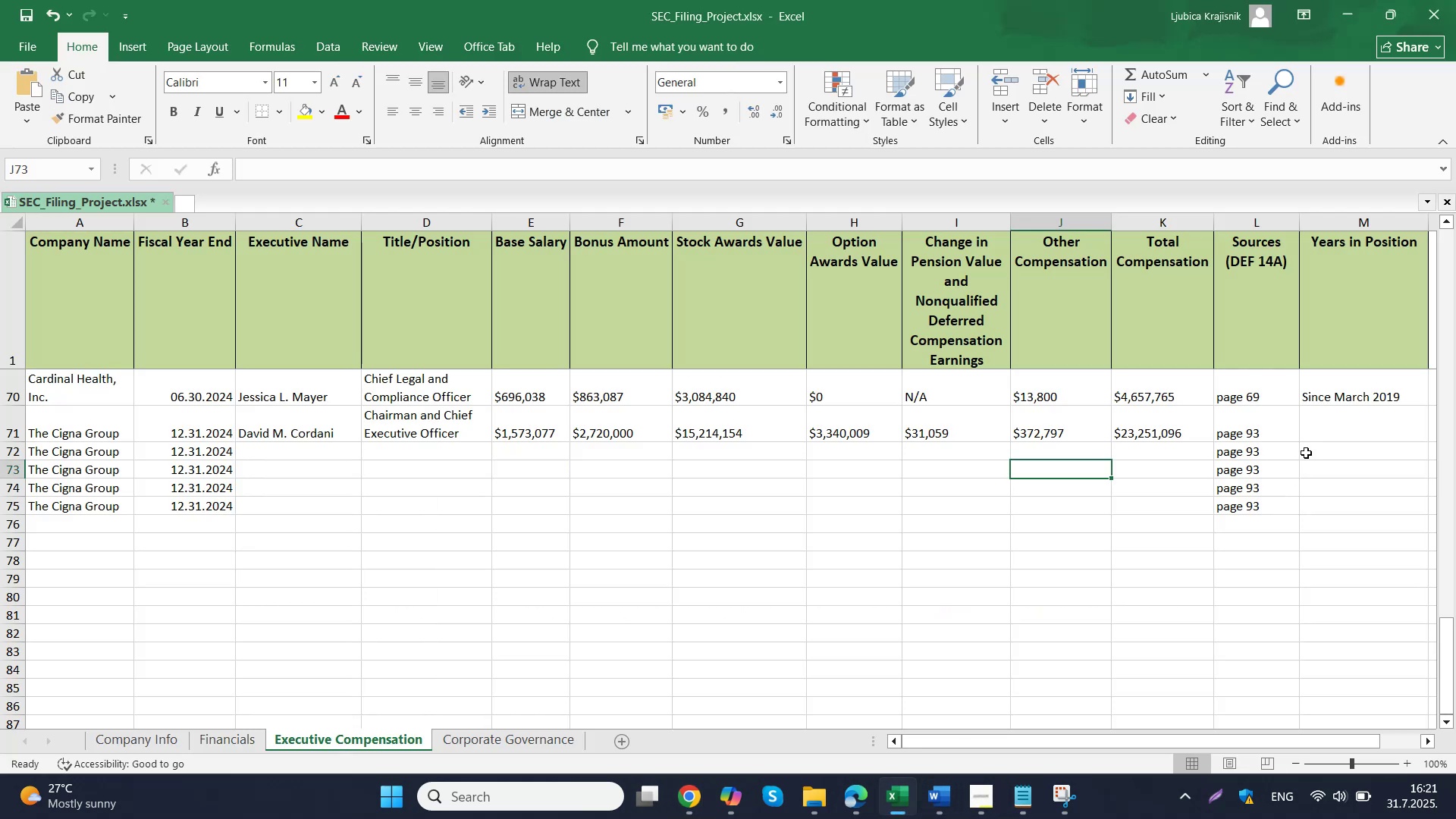 
double_click([1321, 425])
 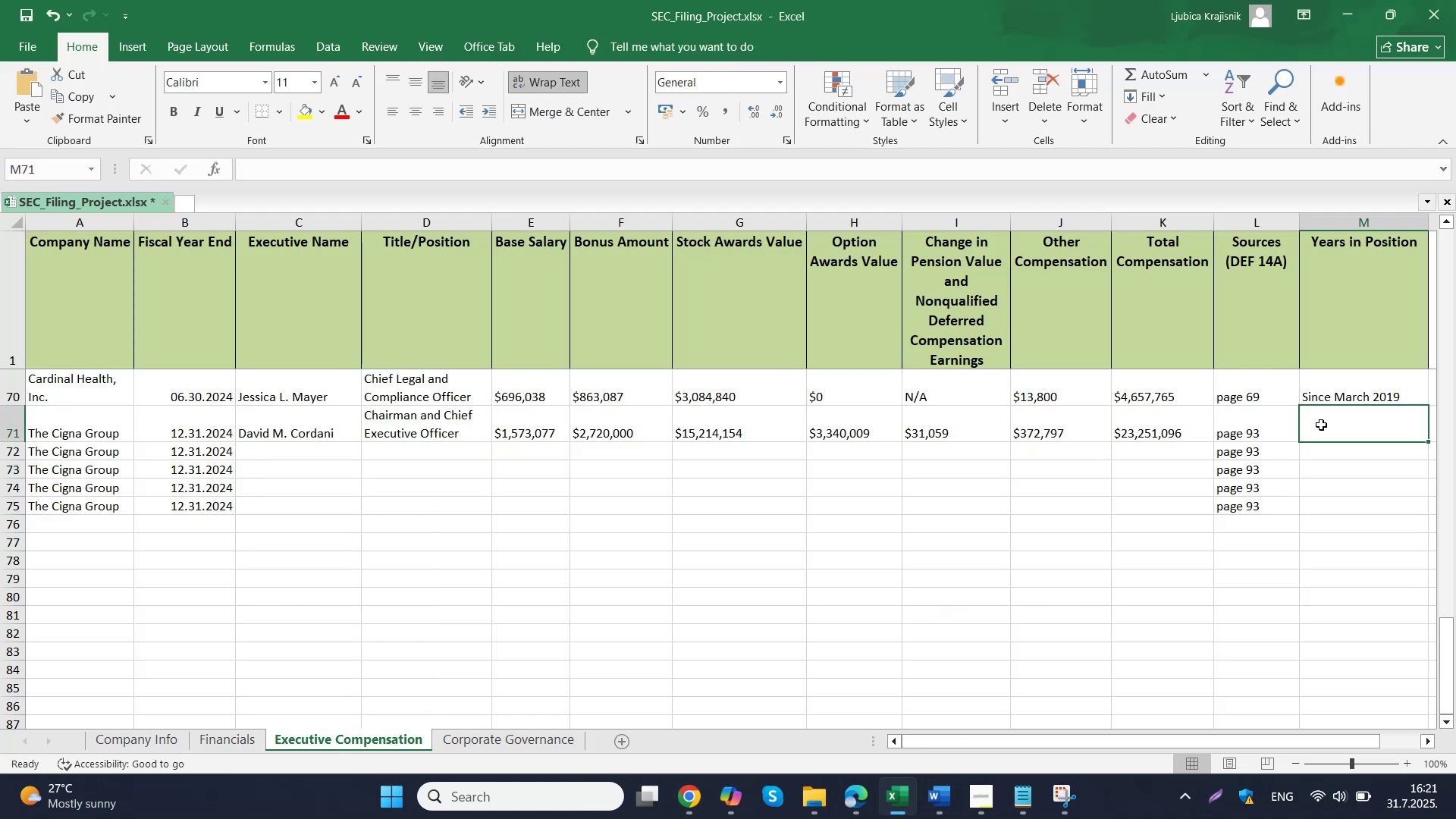 
key(Control+ControlLeft)
 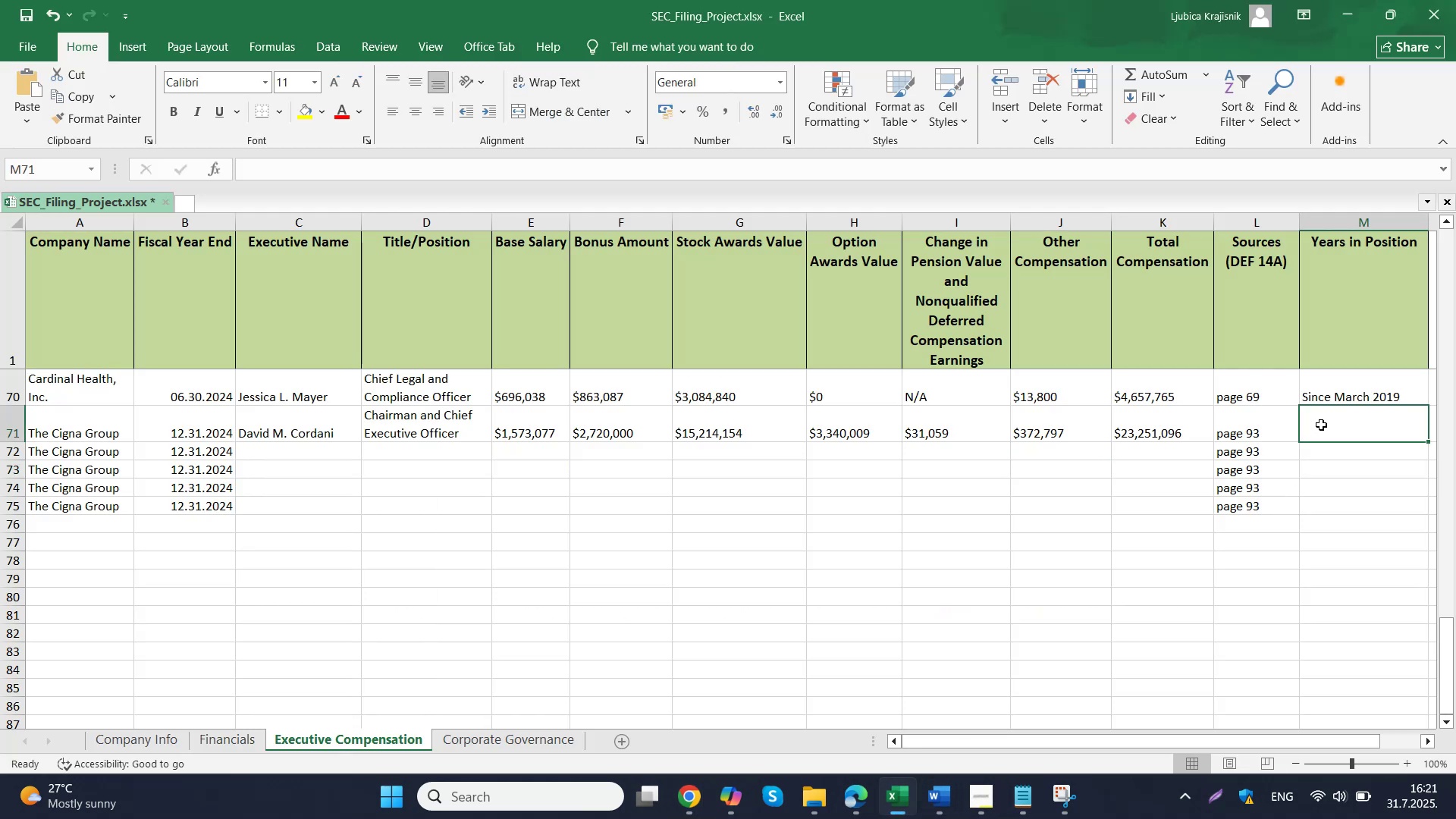 
key(Control+V)
 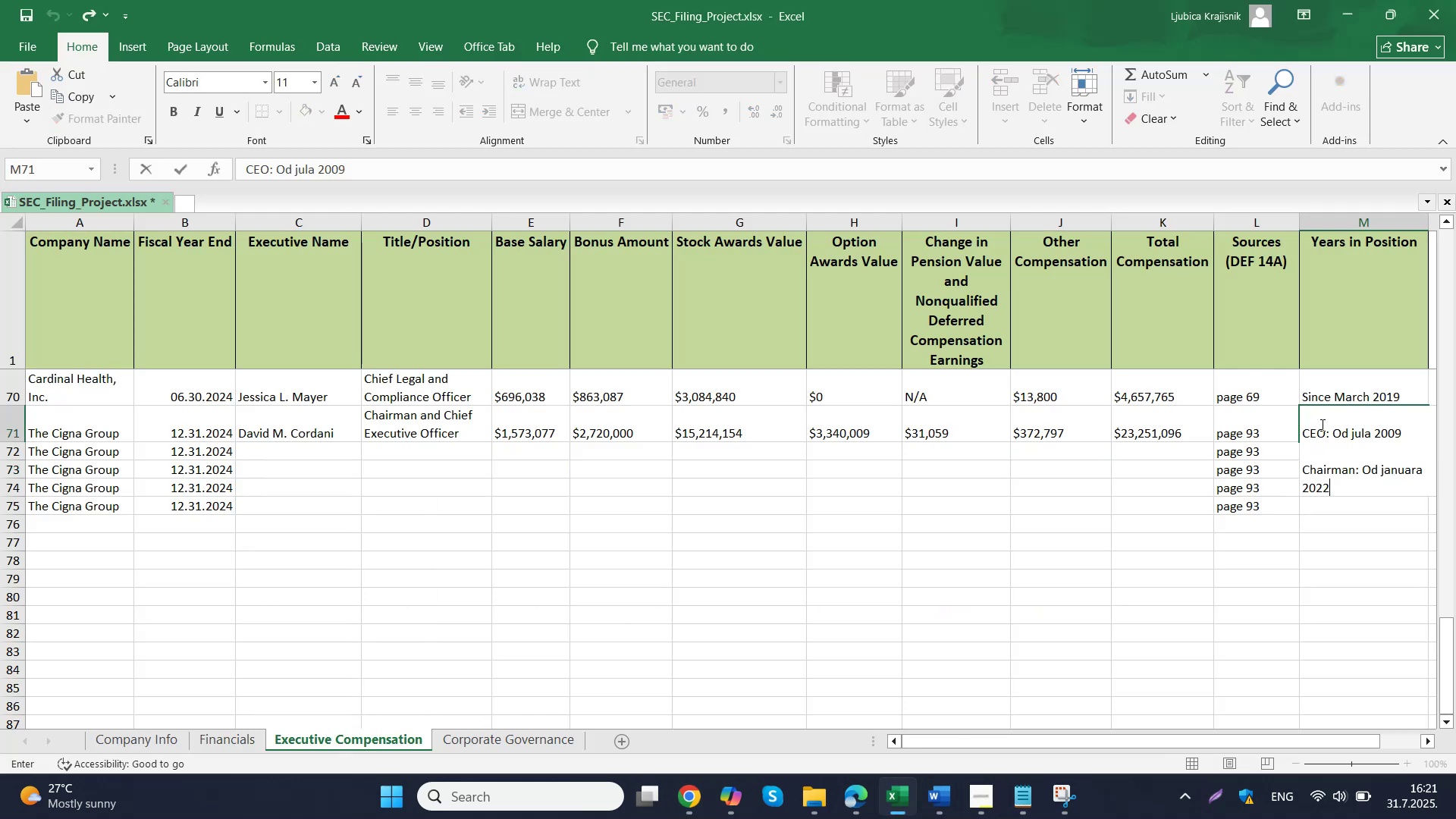 
left_click([1326, 457])
 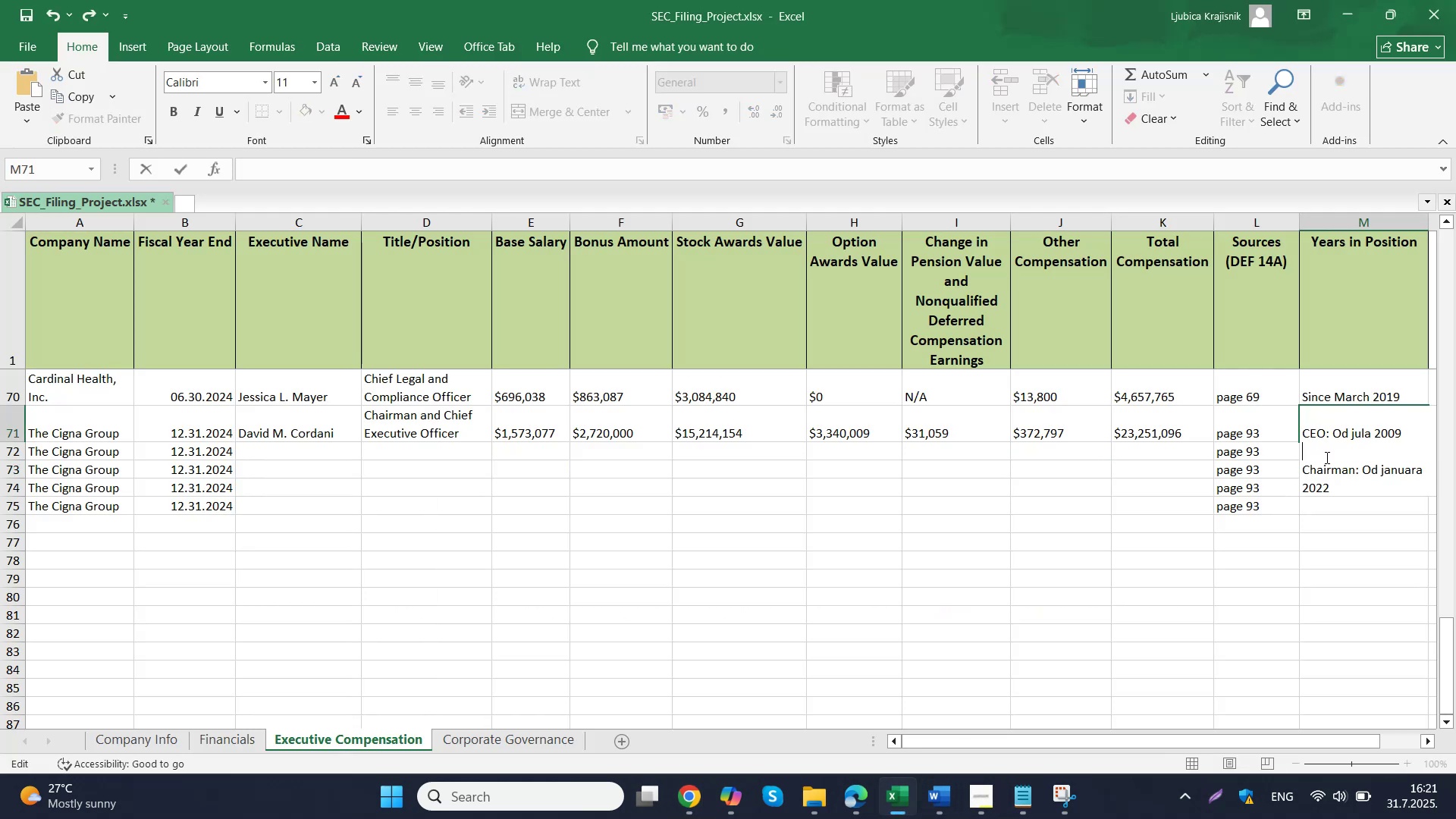 
key(Backspace)
 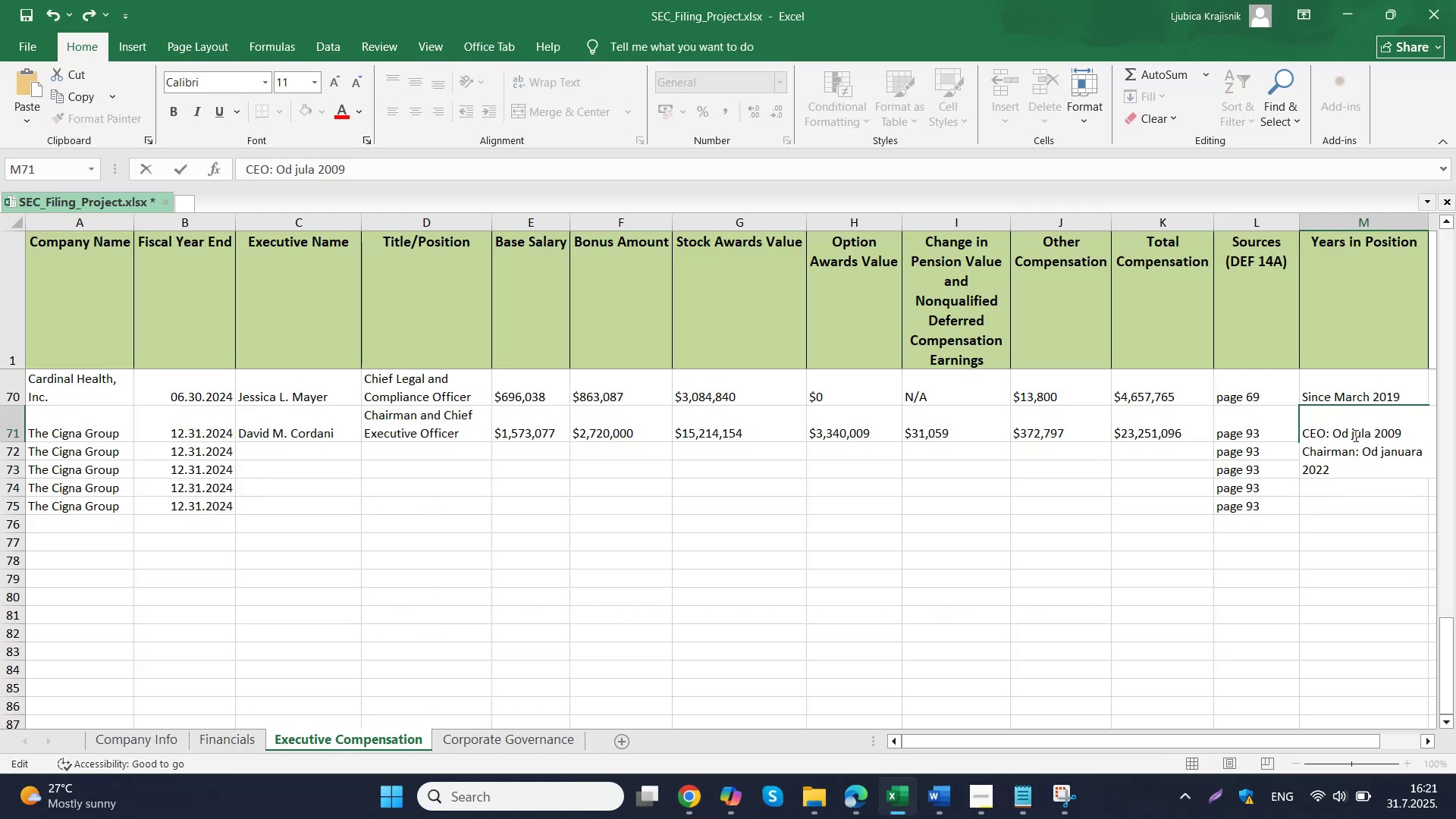 
left_click_drag(start_coordinate=[1374, 435], to_coordinate=[1337, 435])
 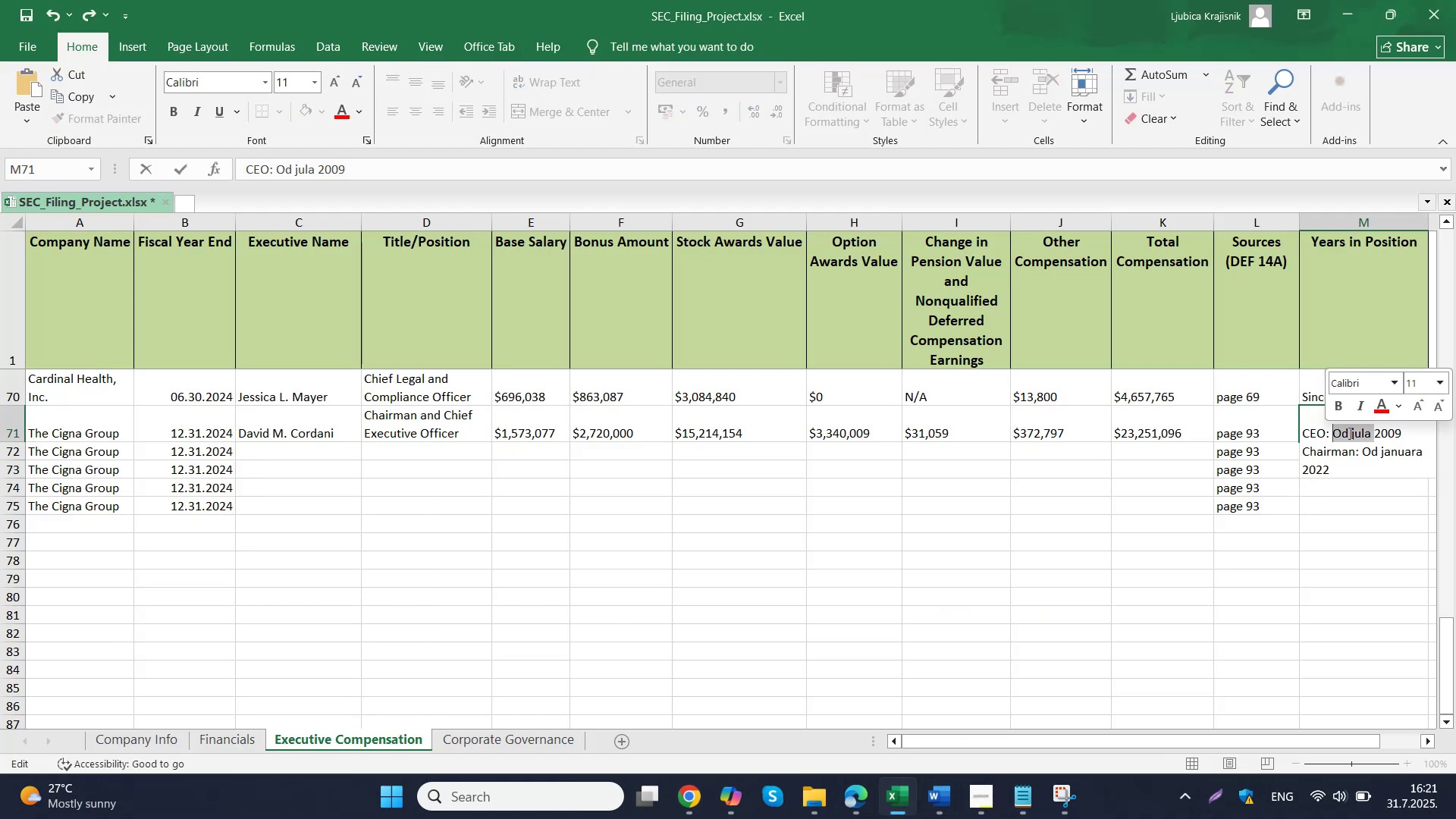 
type(Since July )
 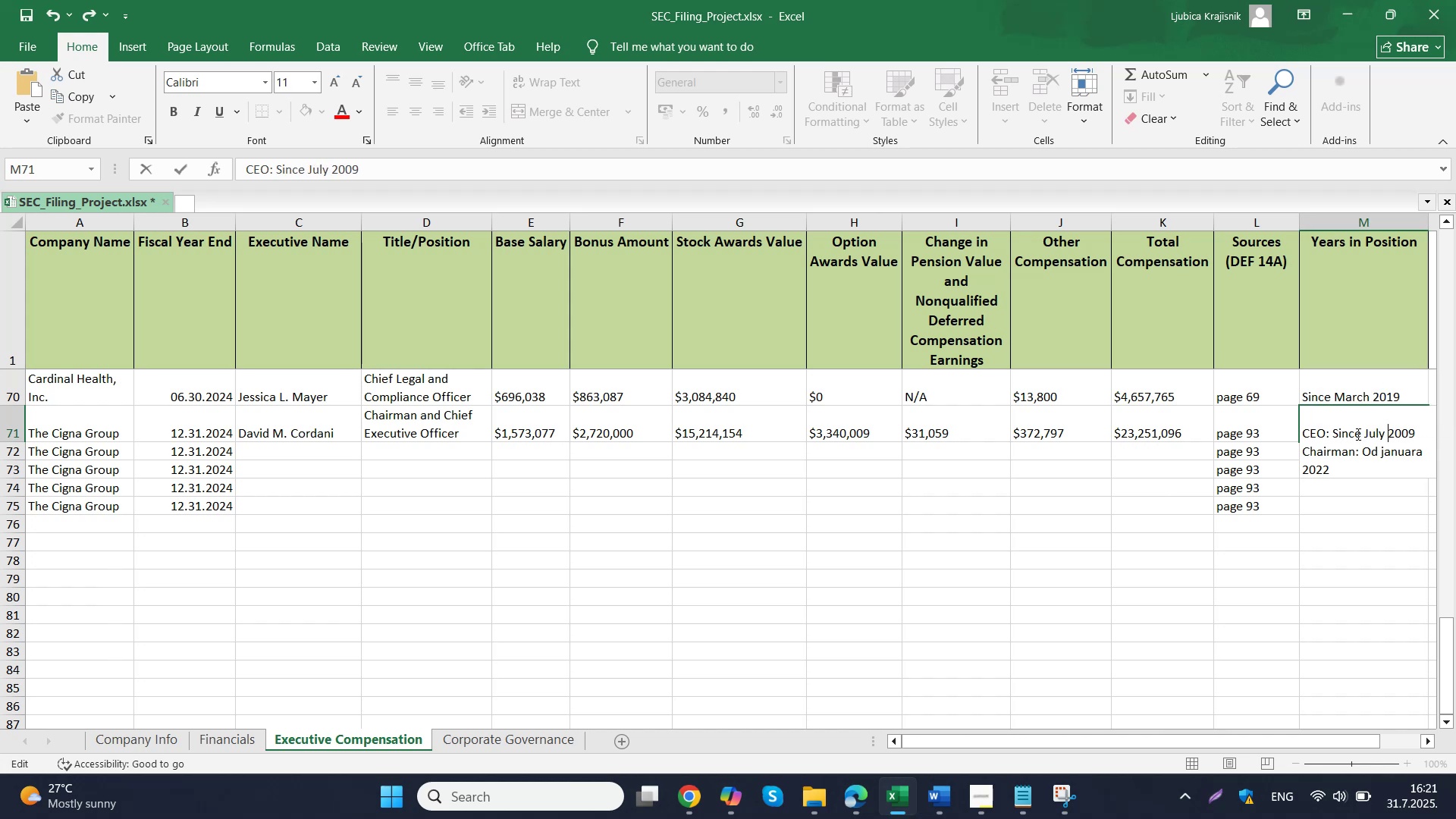 
left_click_drag(start_coordinate=[1420, 449], to_coordinate=[1365, 451])
 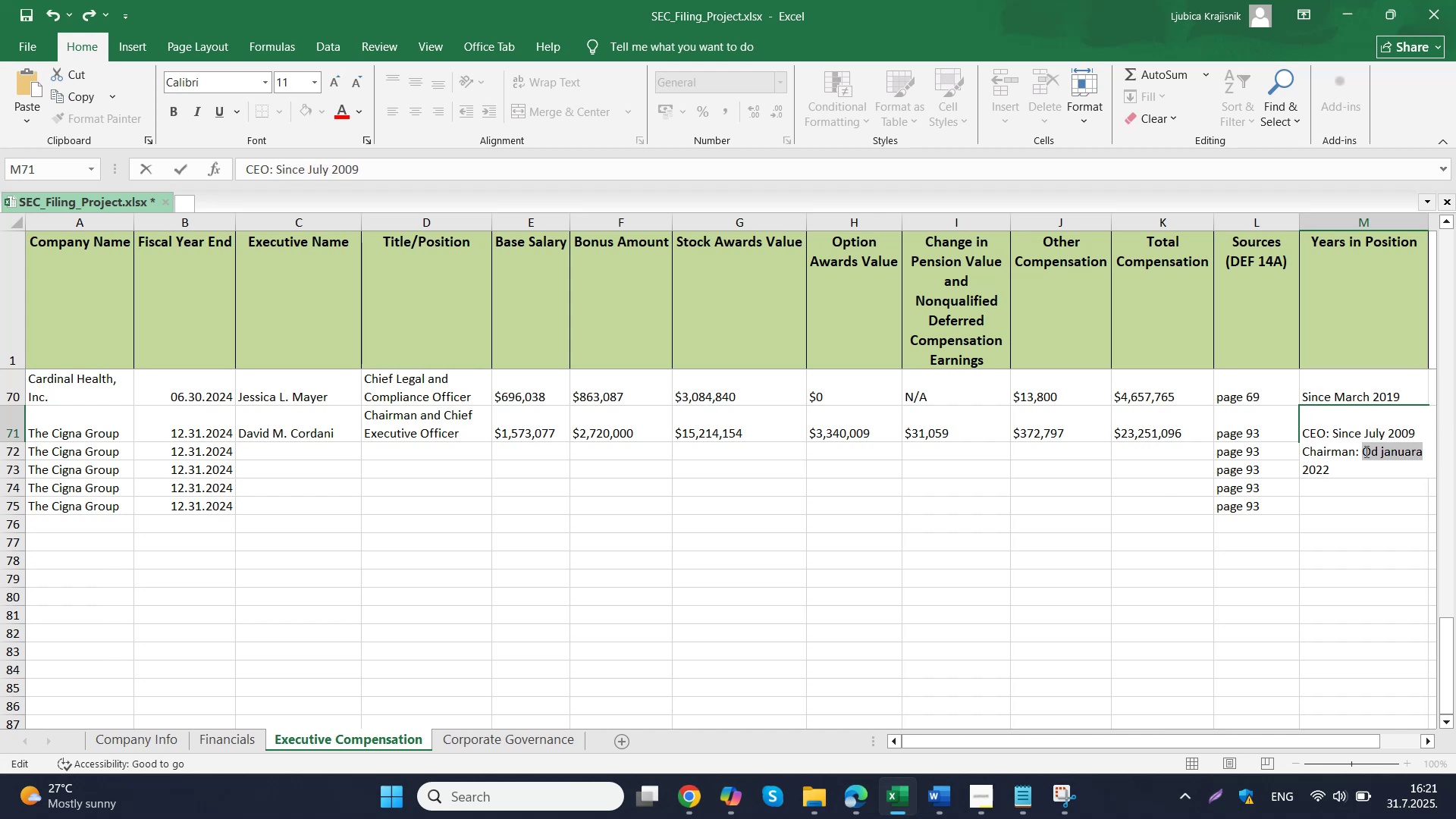 
type(Since January)
 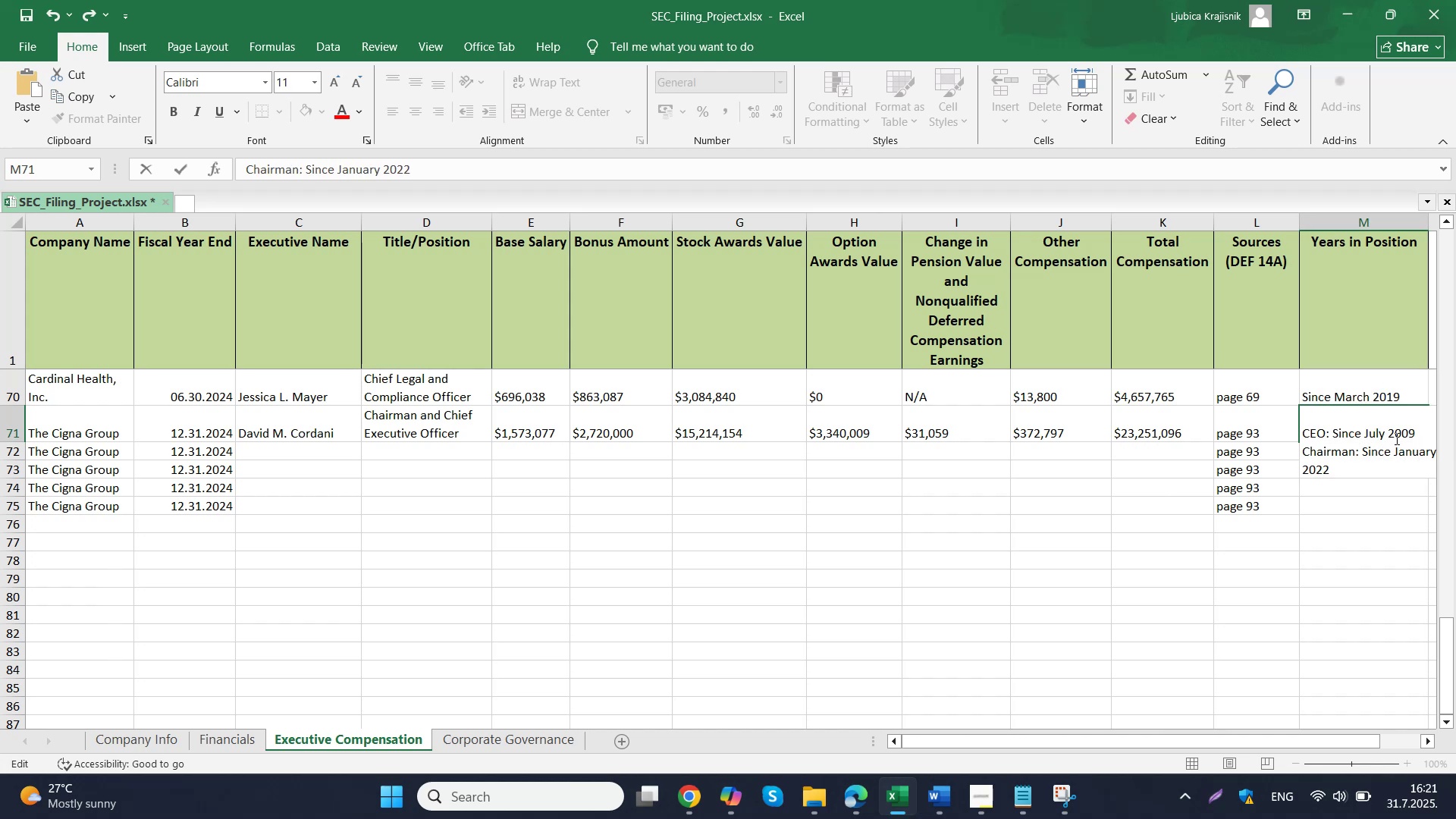 
left_click([1185, 503])
 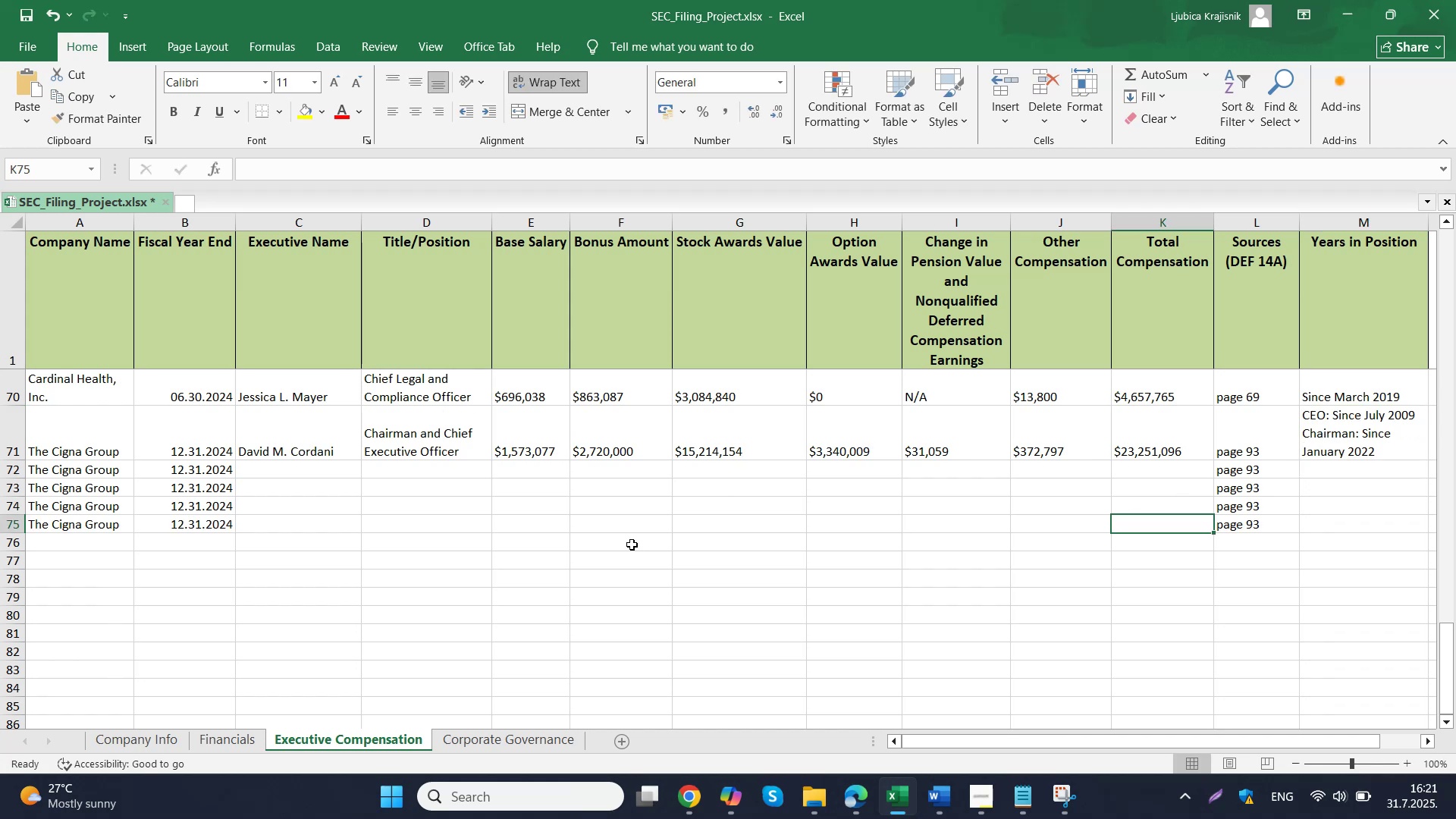 
left_click([691, 812])
 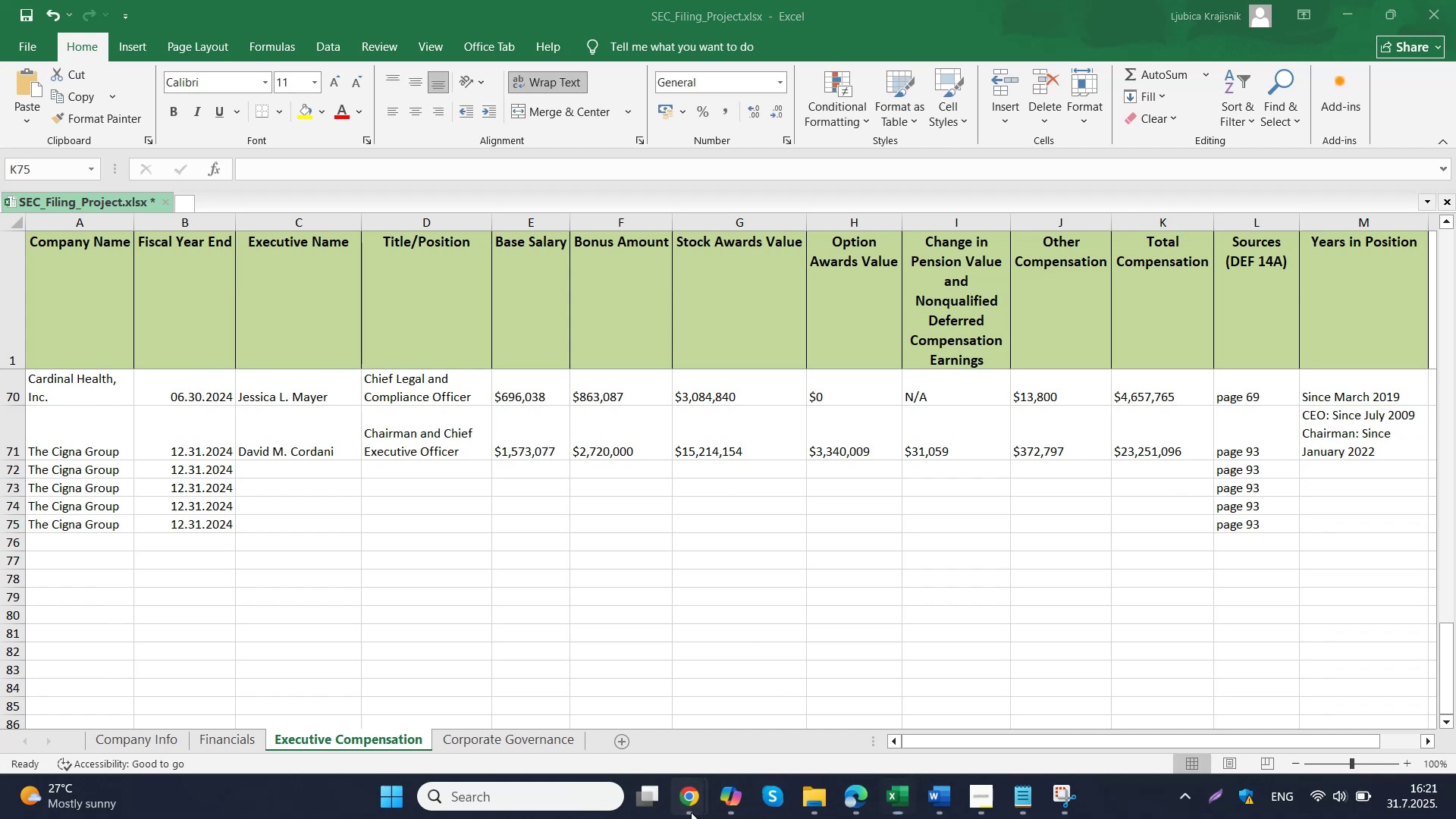 
left_click([639, 702])
 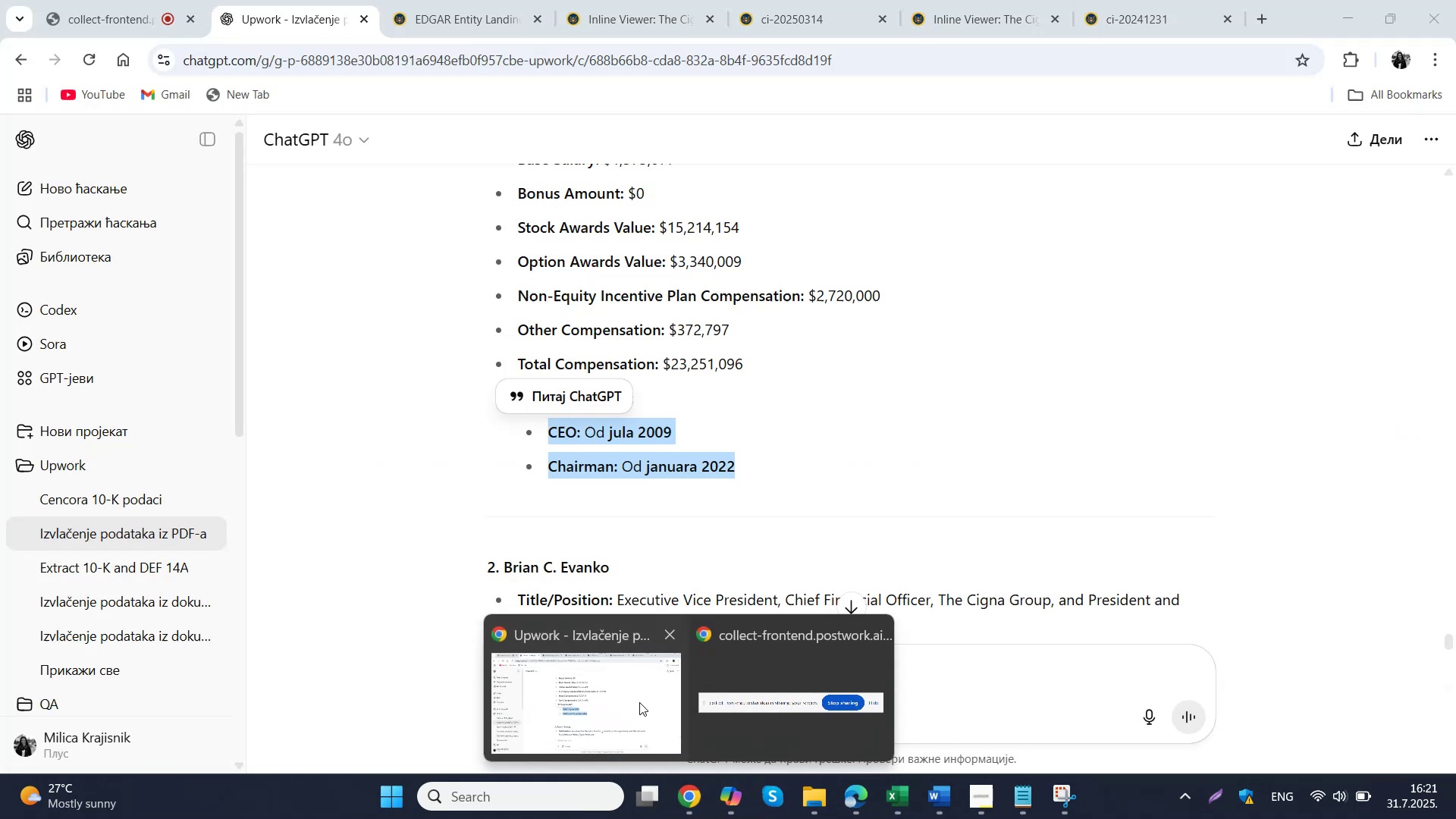 
scroll: coordinate [702, 352], scroll_direction: down, amount: 3.0
 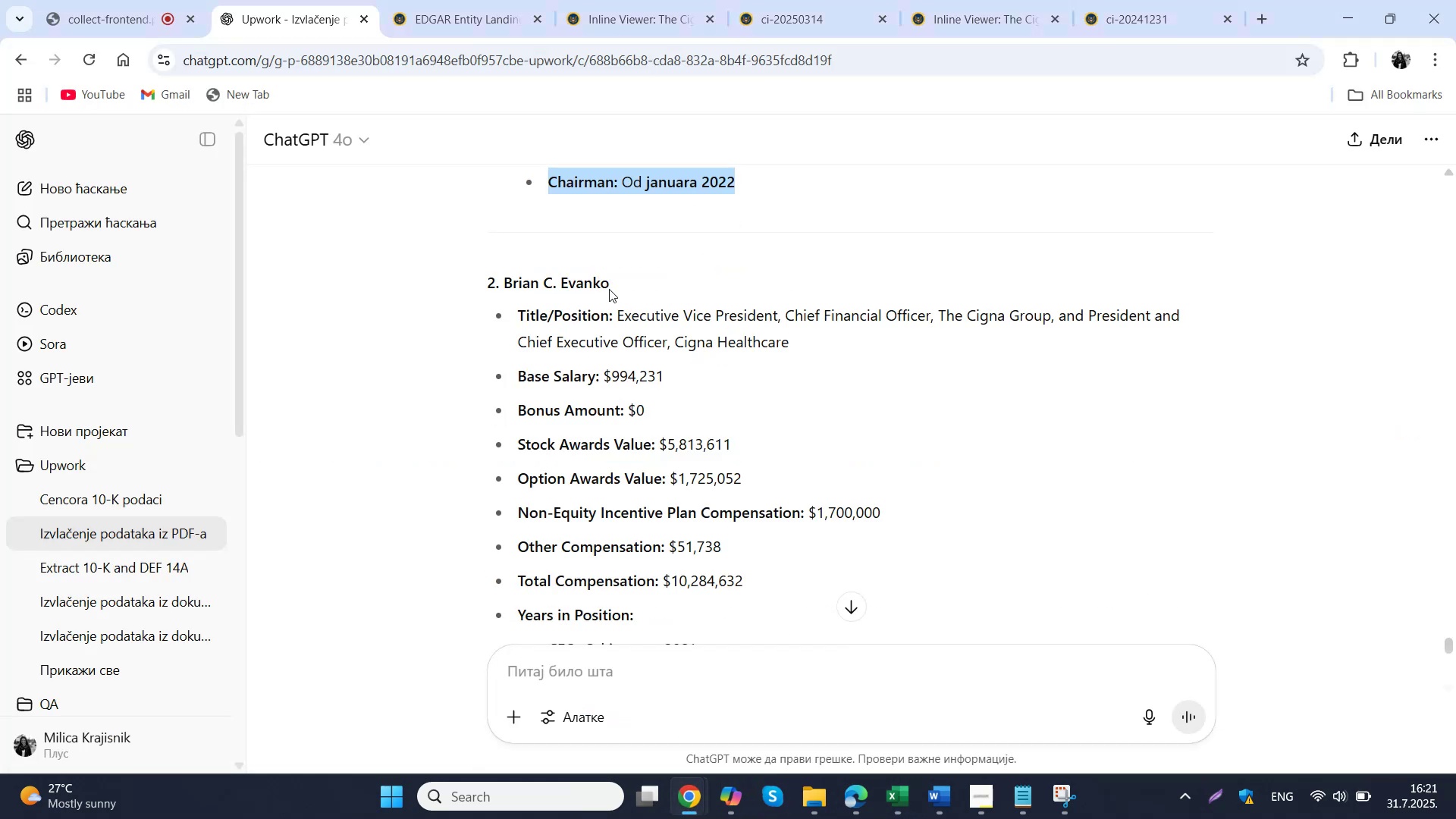 
left_click_drag(start_coordinate=[619, 282], to_coordinate=[507, 285])
 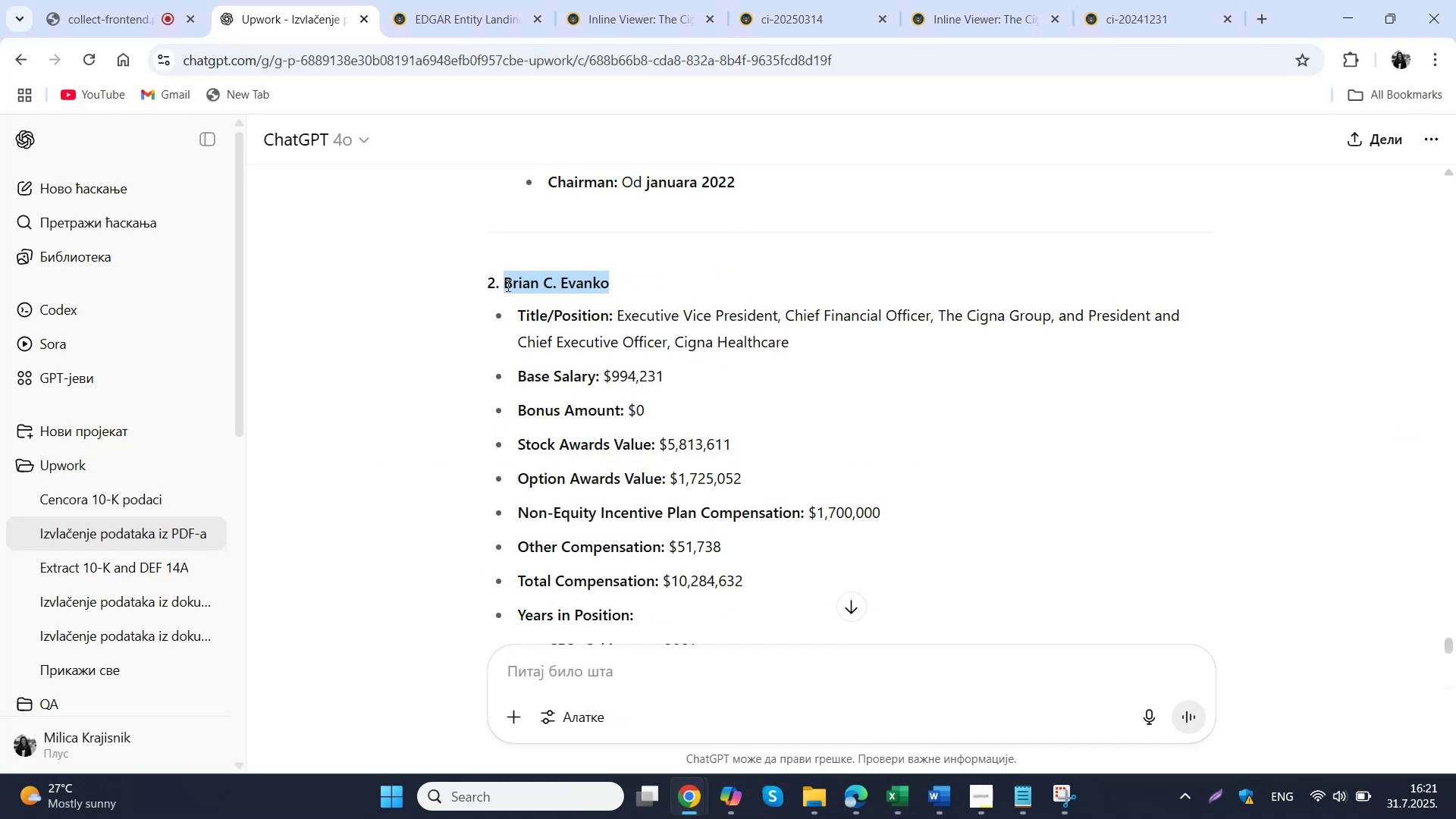 
key(Control+C)
 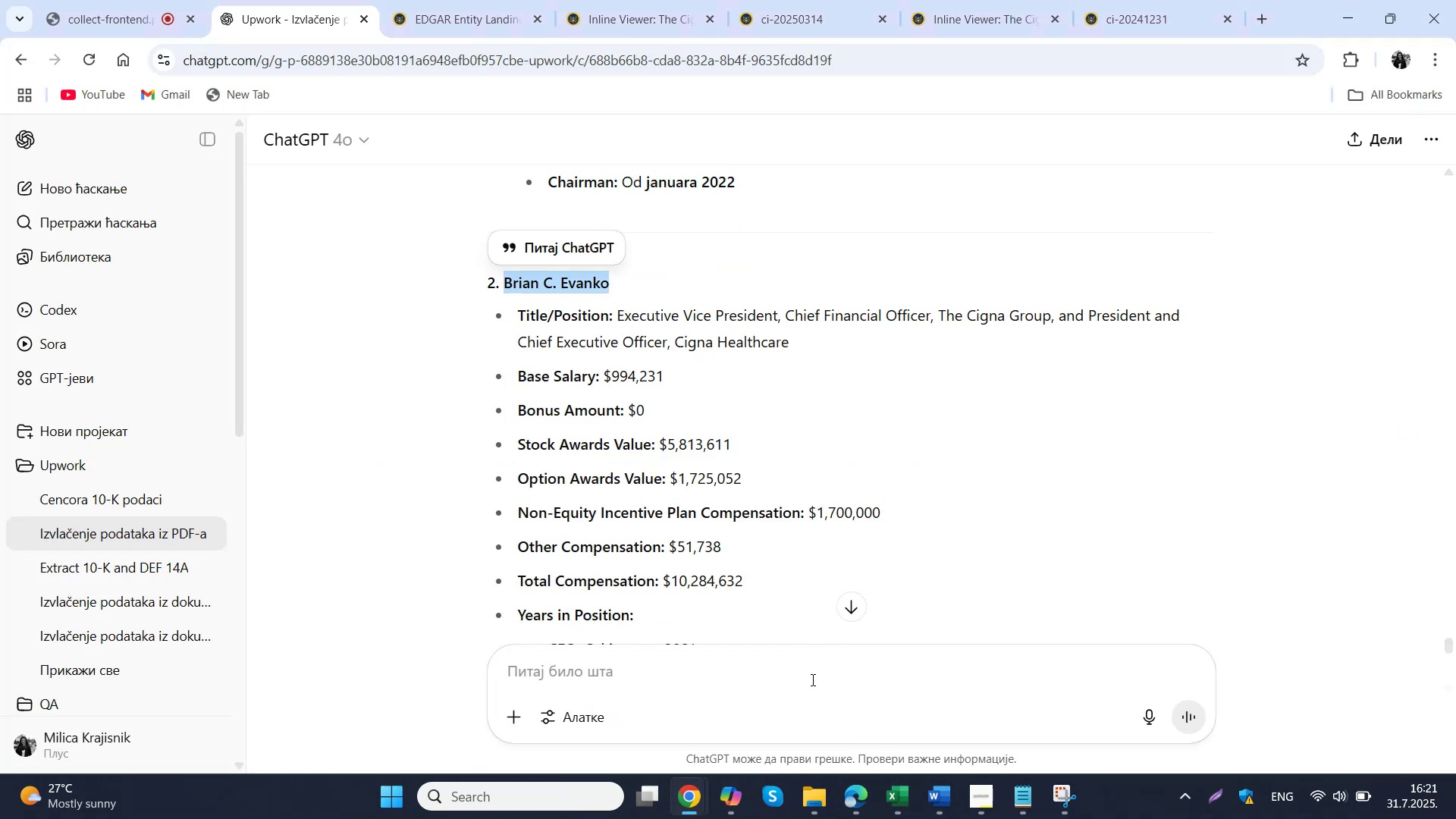 
left_click([894, 814])
 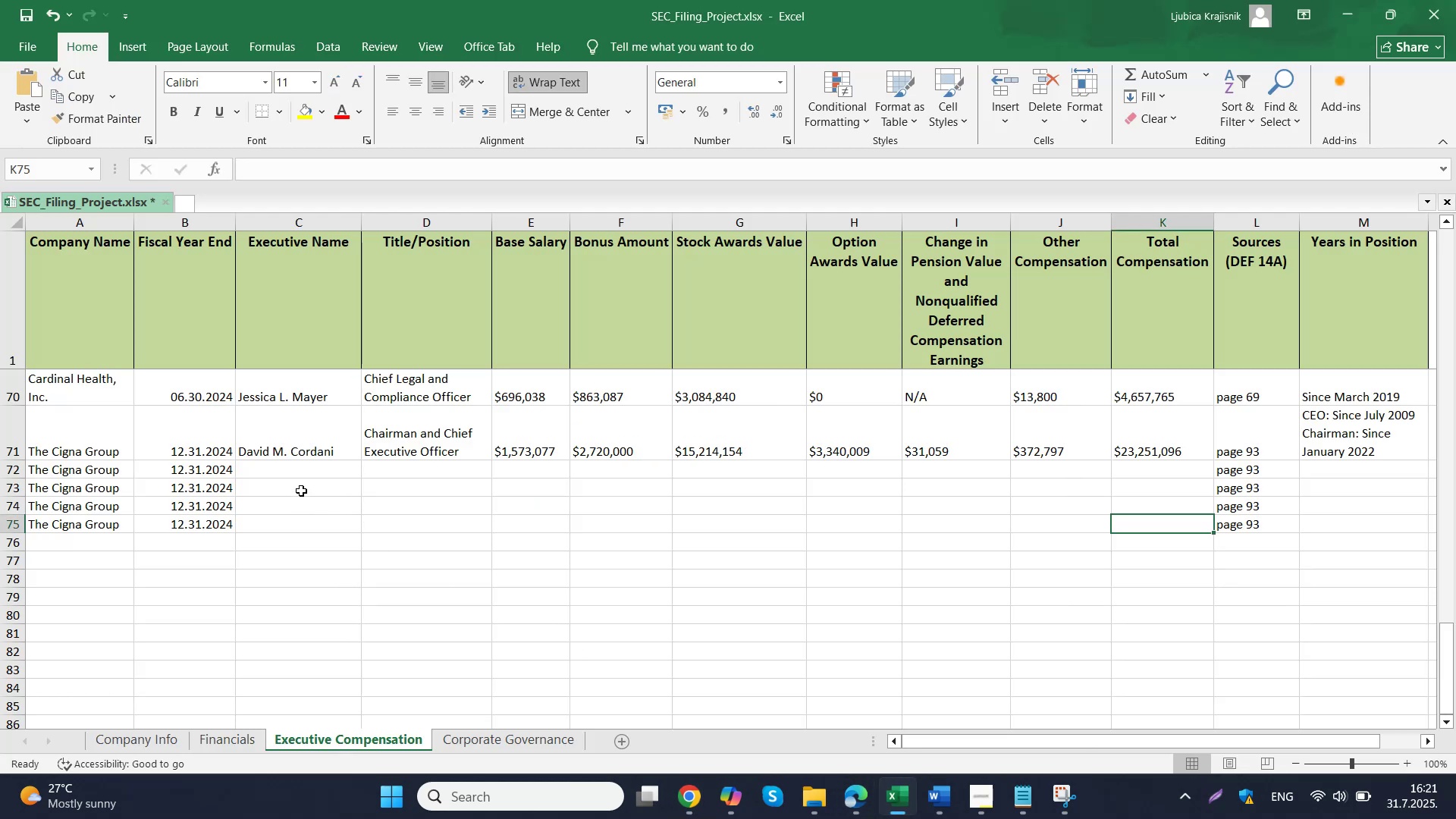 
double_click([300, 475])
 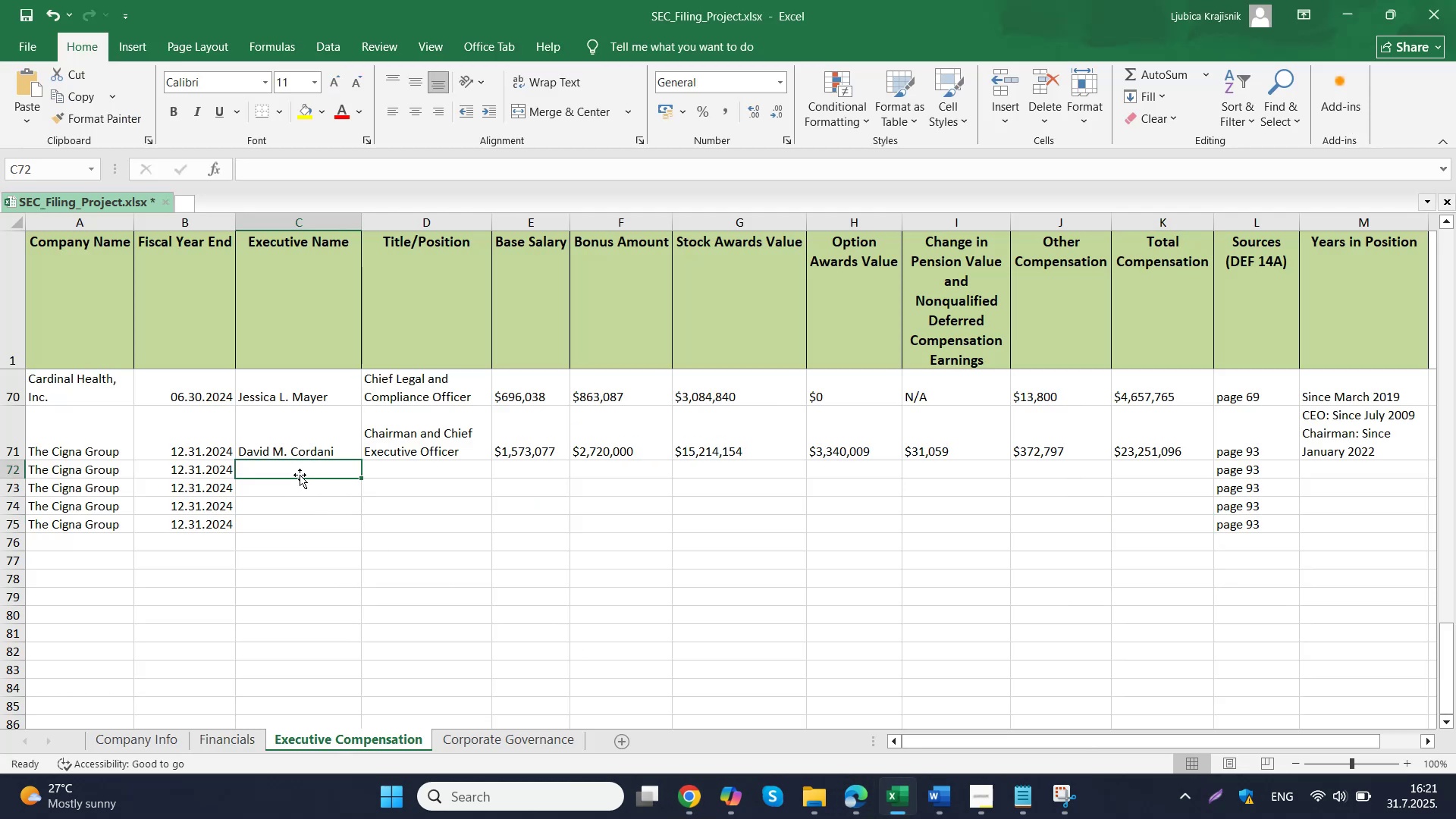 
triple_click([302, 470])
 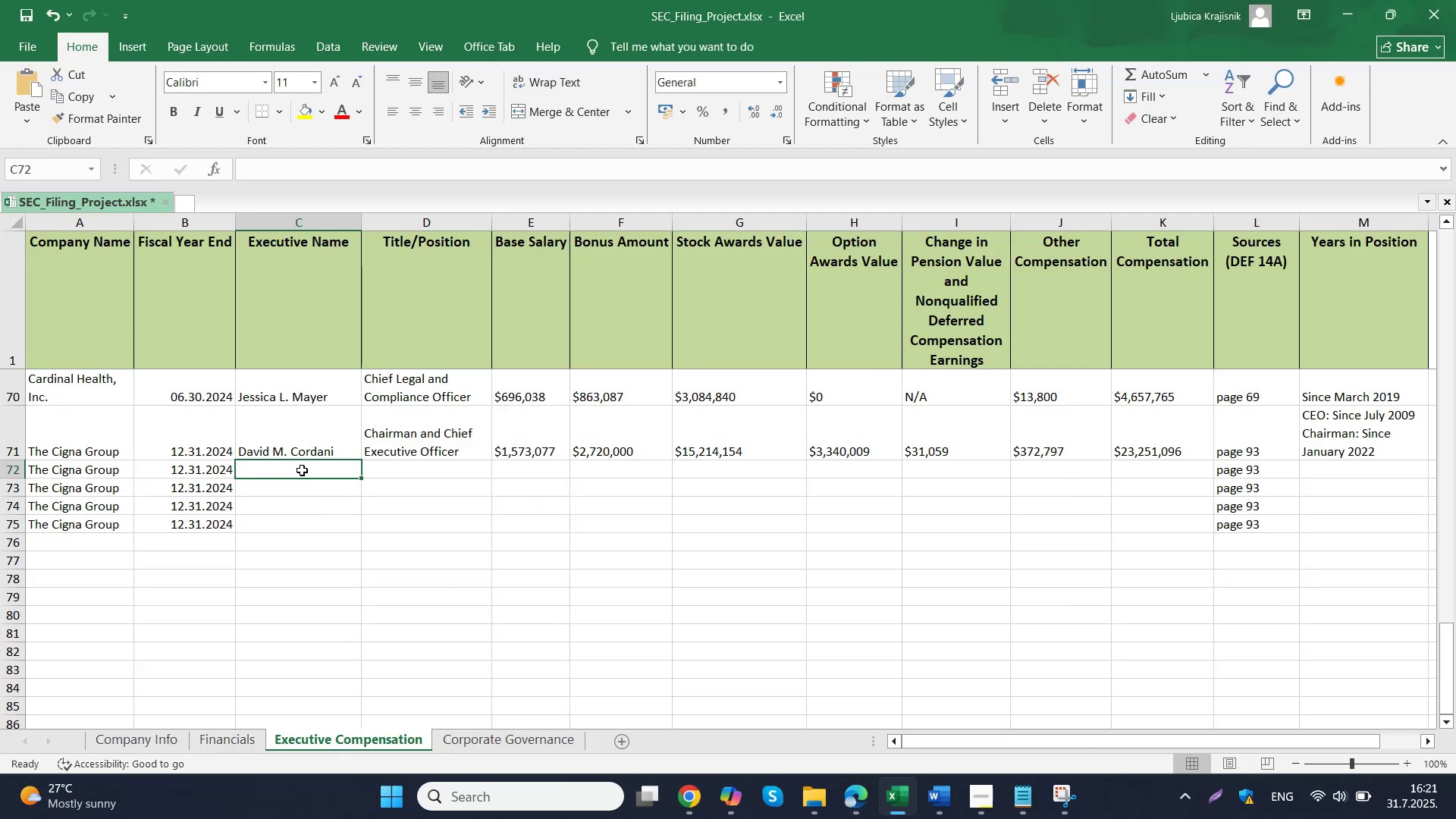 
triple_click([302, 470])
 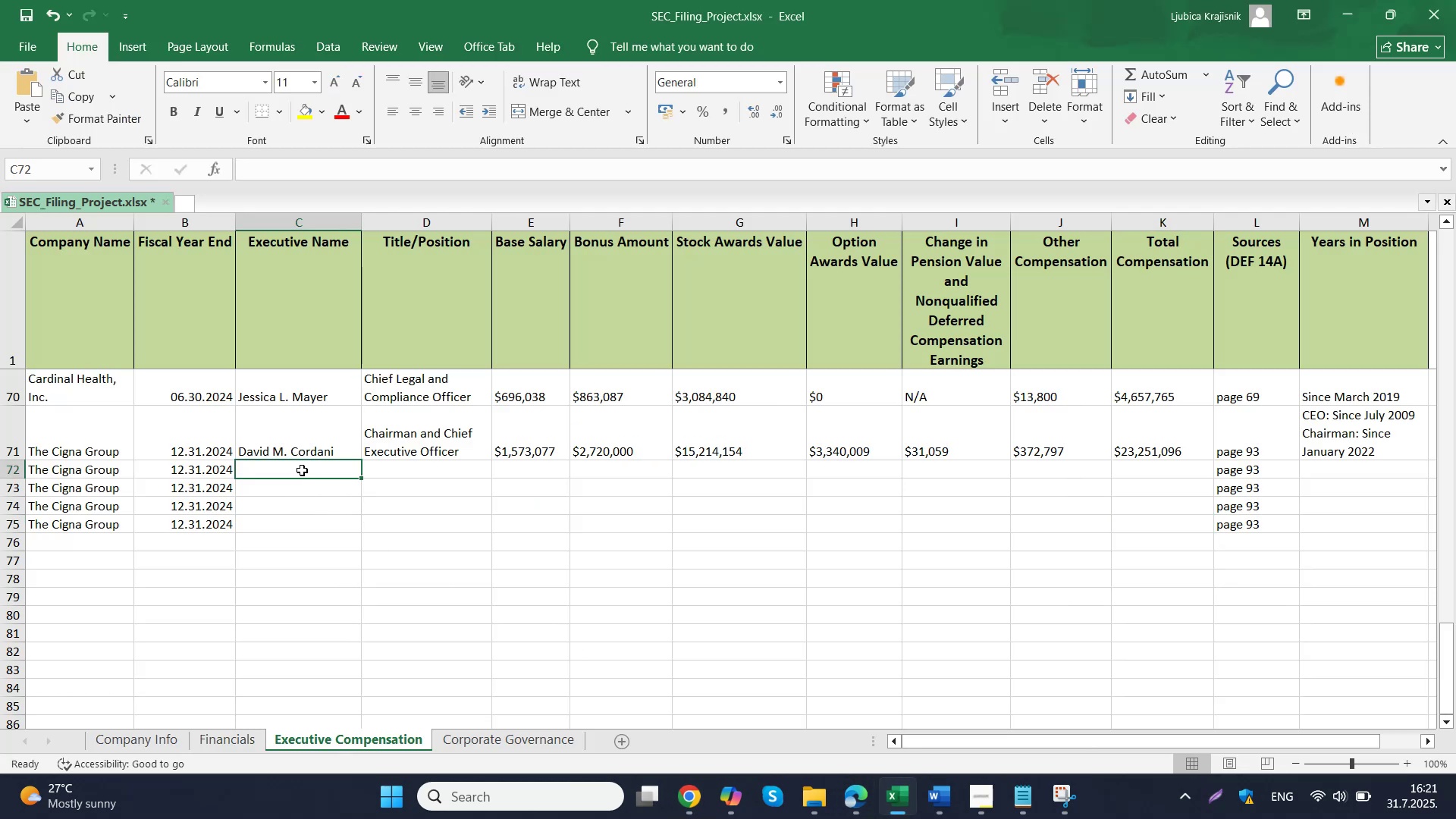 
key(Control+ControlLeft)
 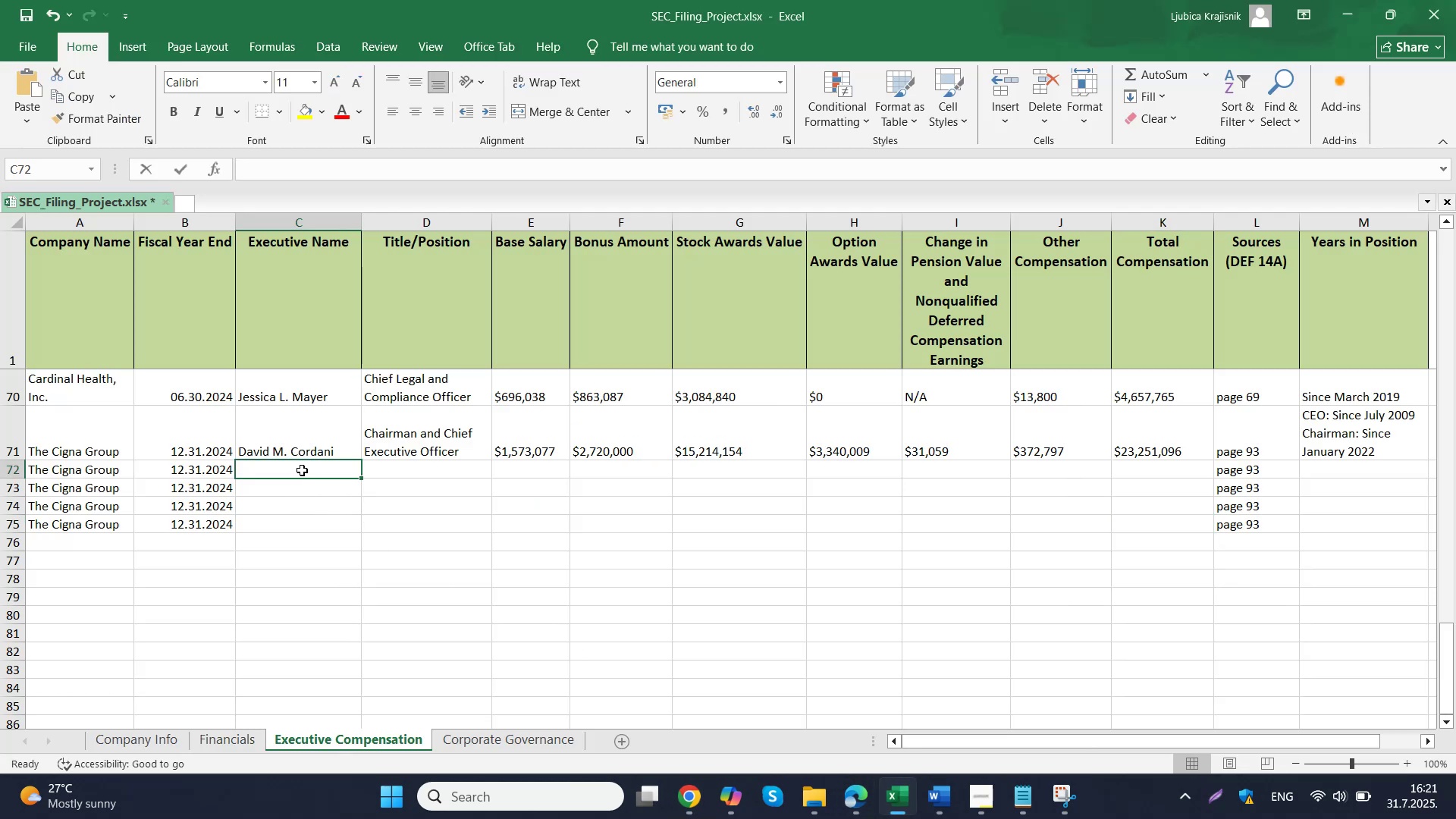 
key(Control+V)
 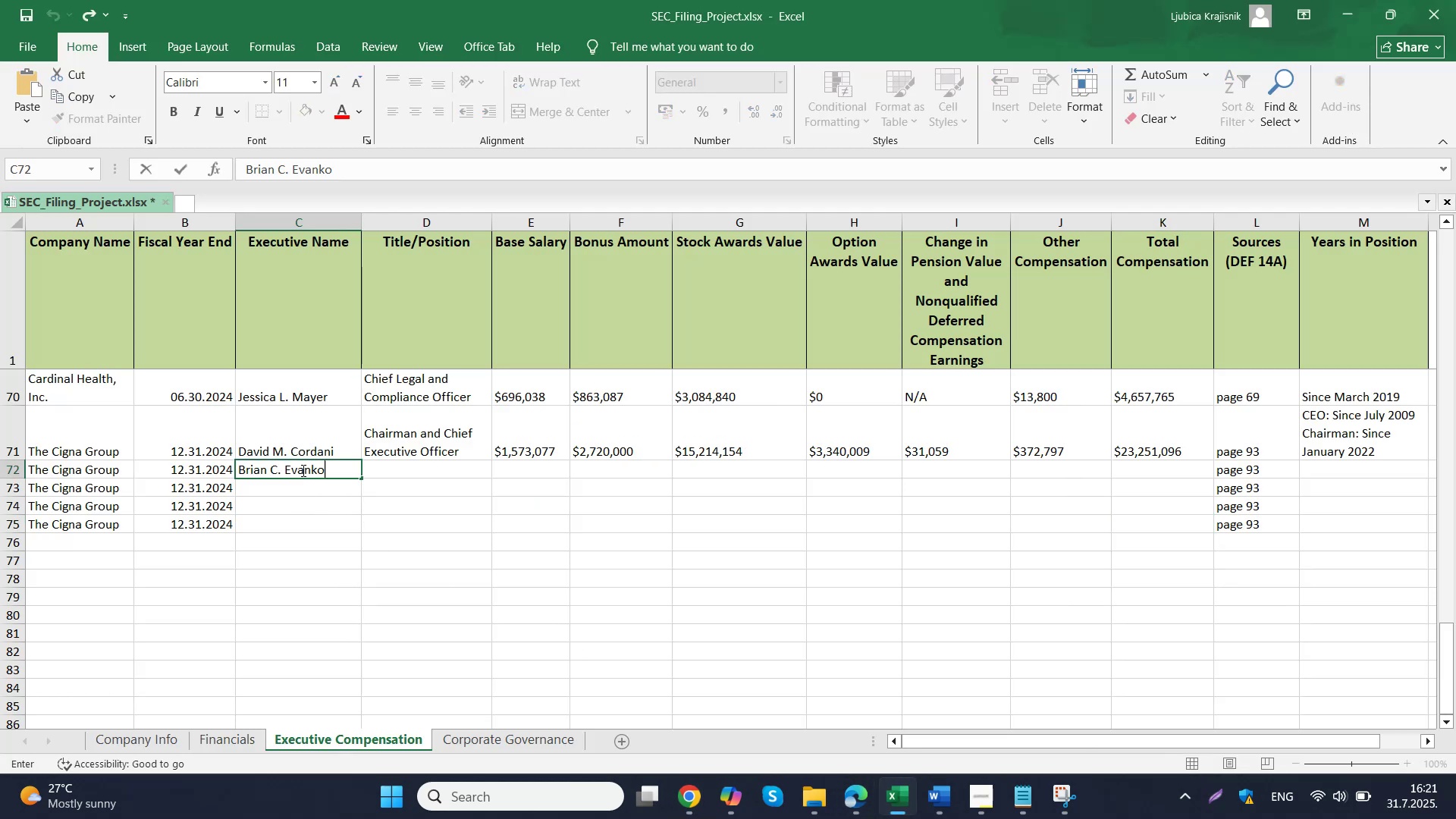 
left_click([426, 466])
 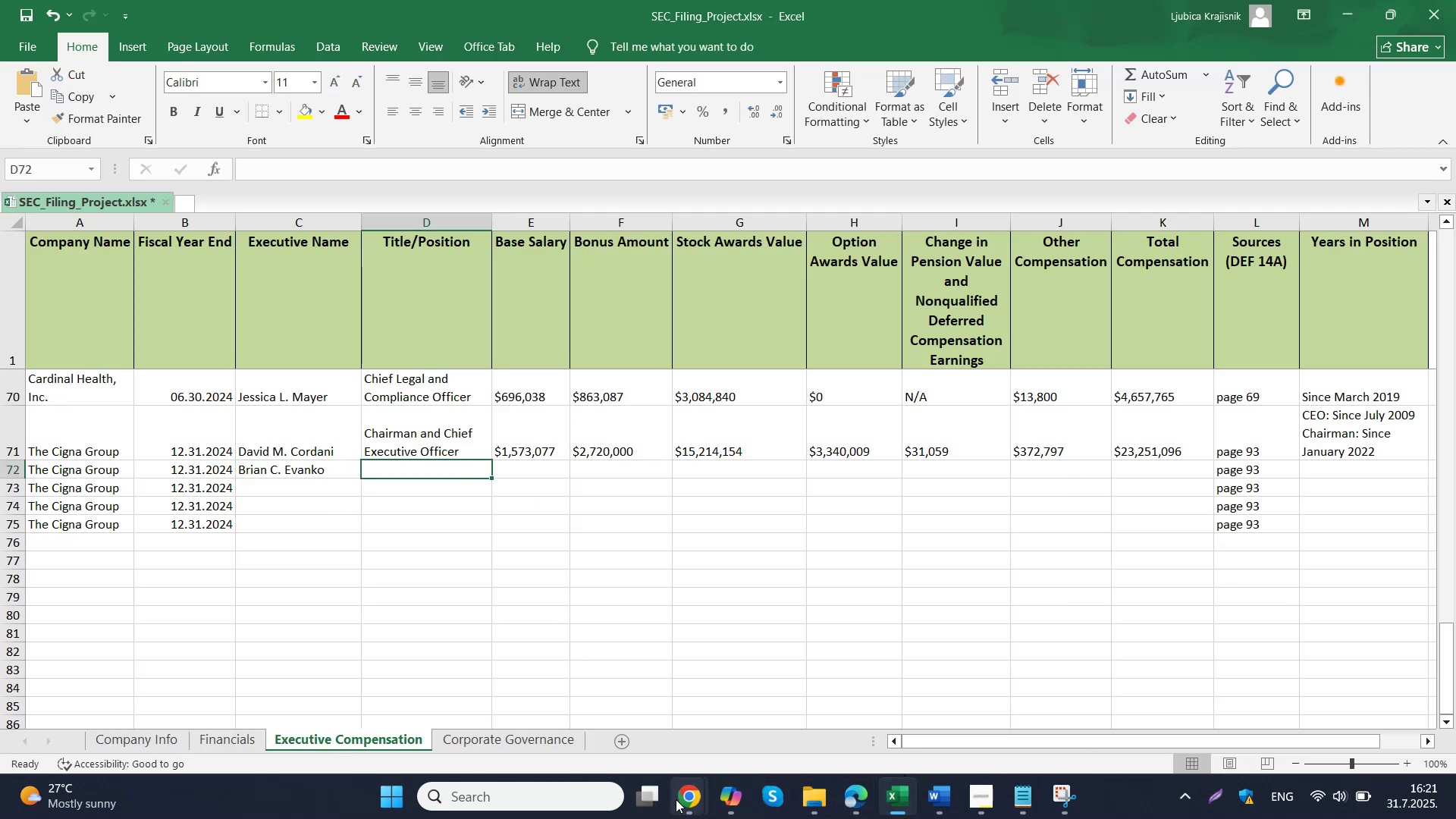 
left_click([592, 682])
 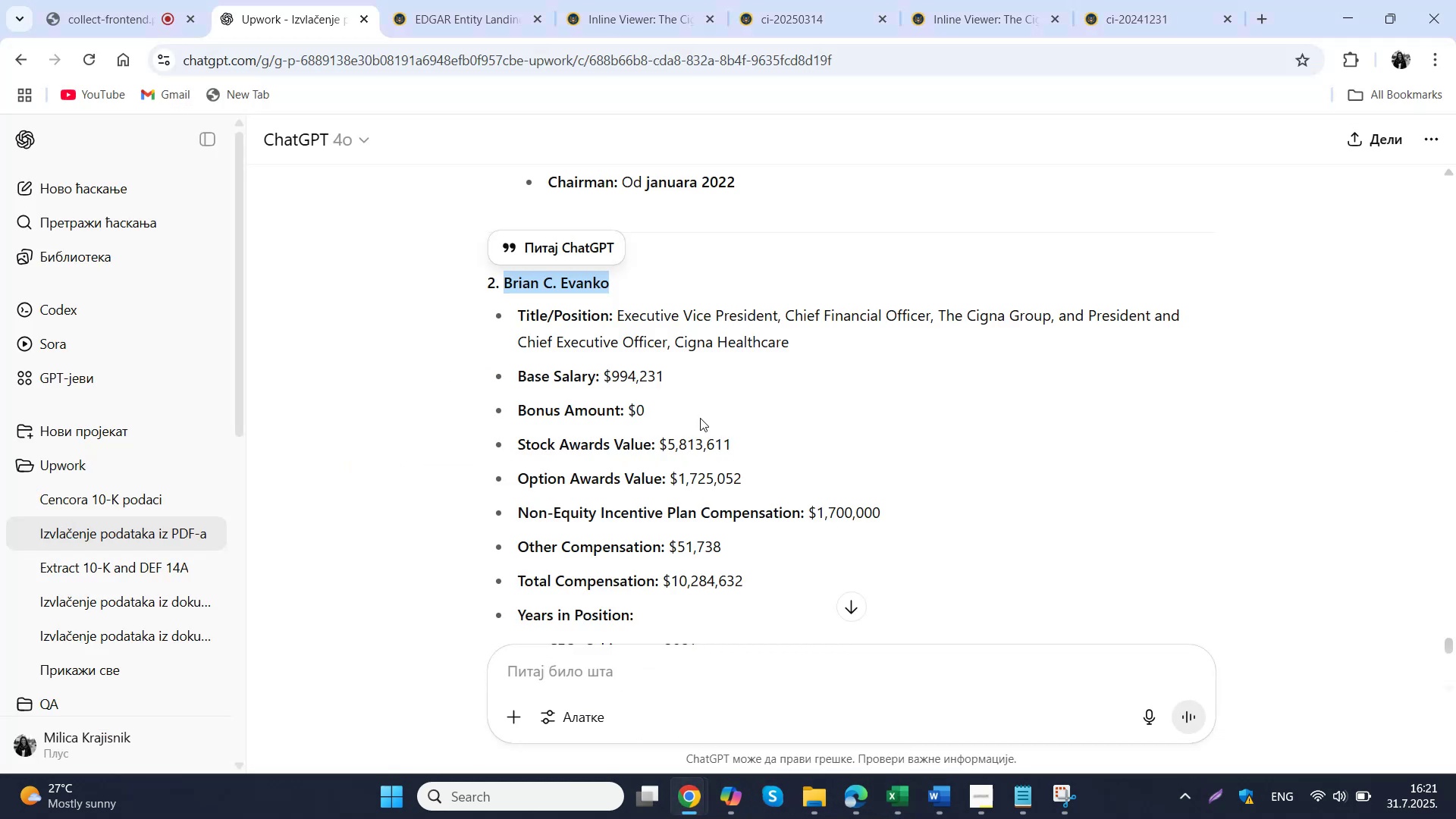 
left_click_drag(start_coordinate=[809, 338], to_coordinate=[617, 312])
 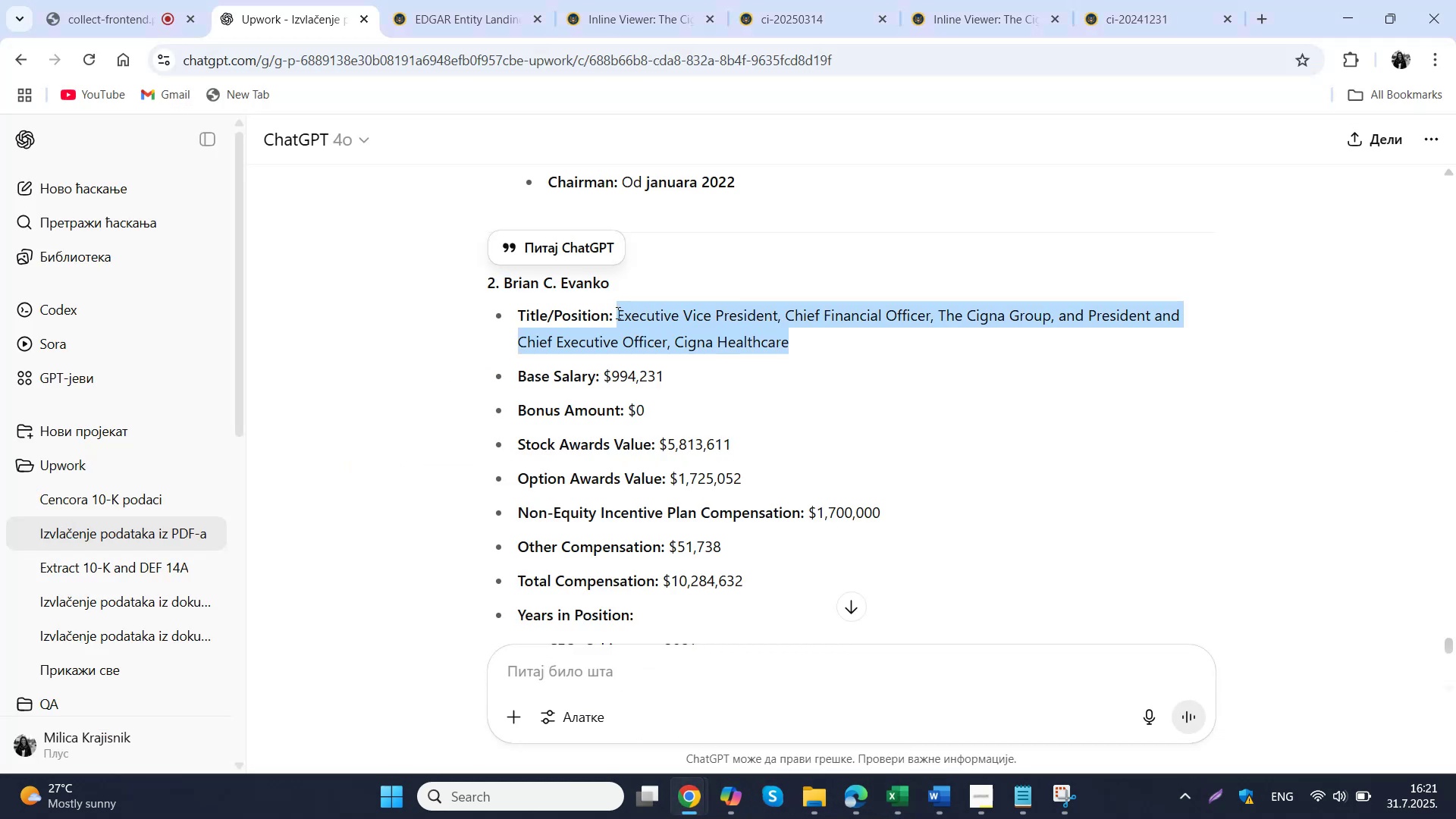 
key(Control+C)
 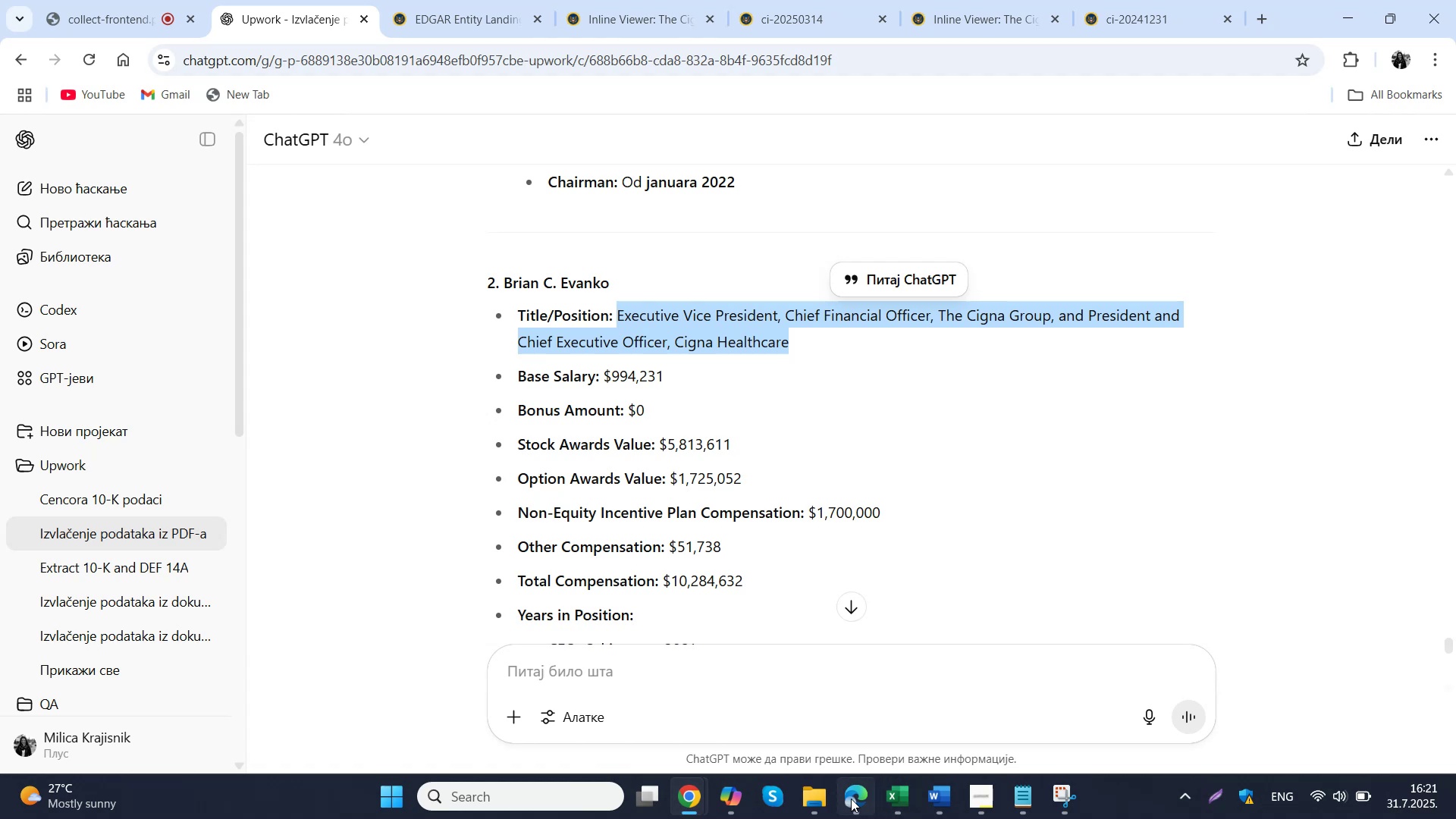 
left_click([894, 781])
 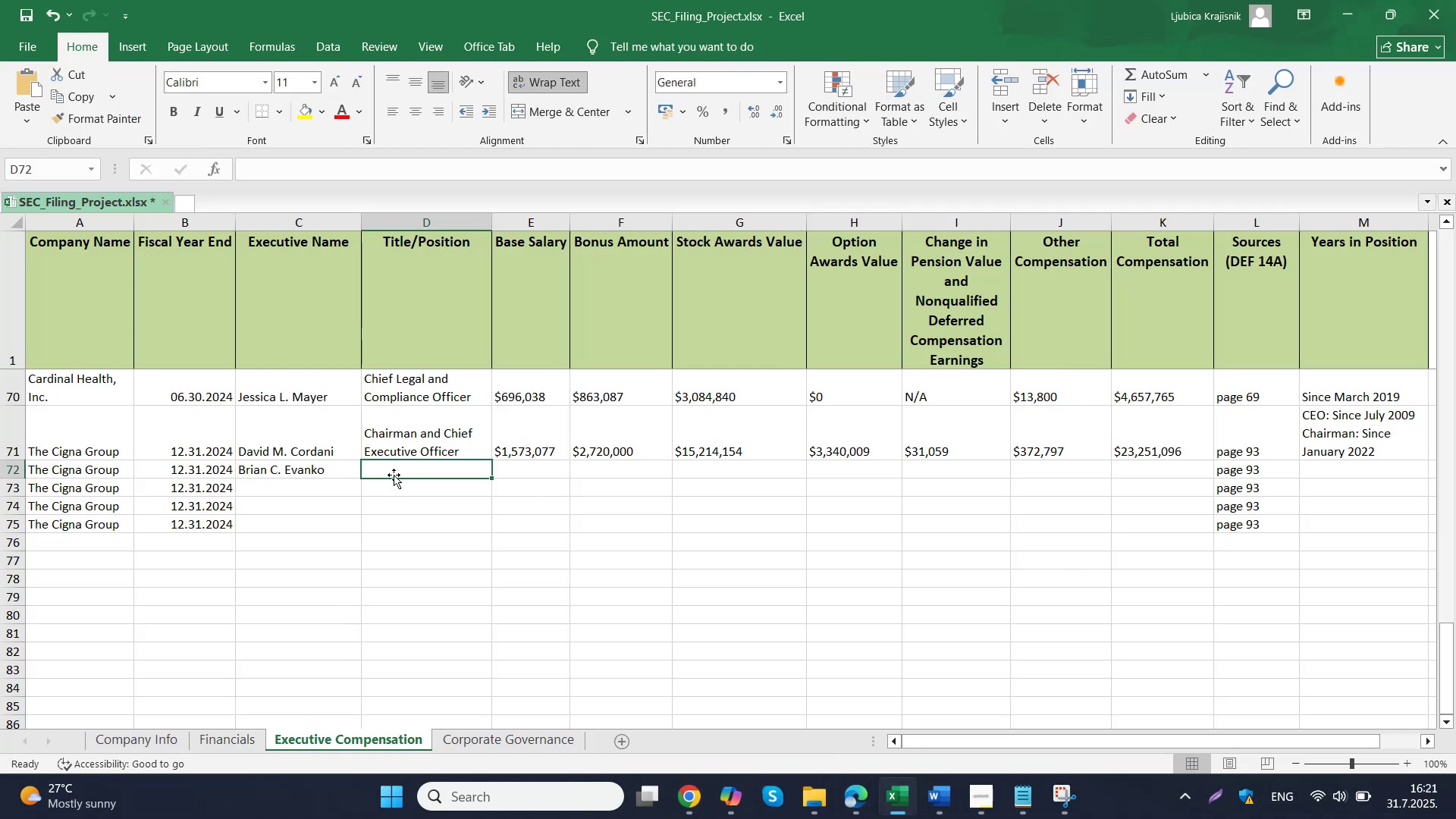 
double_click([402, 466])
 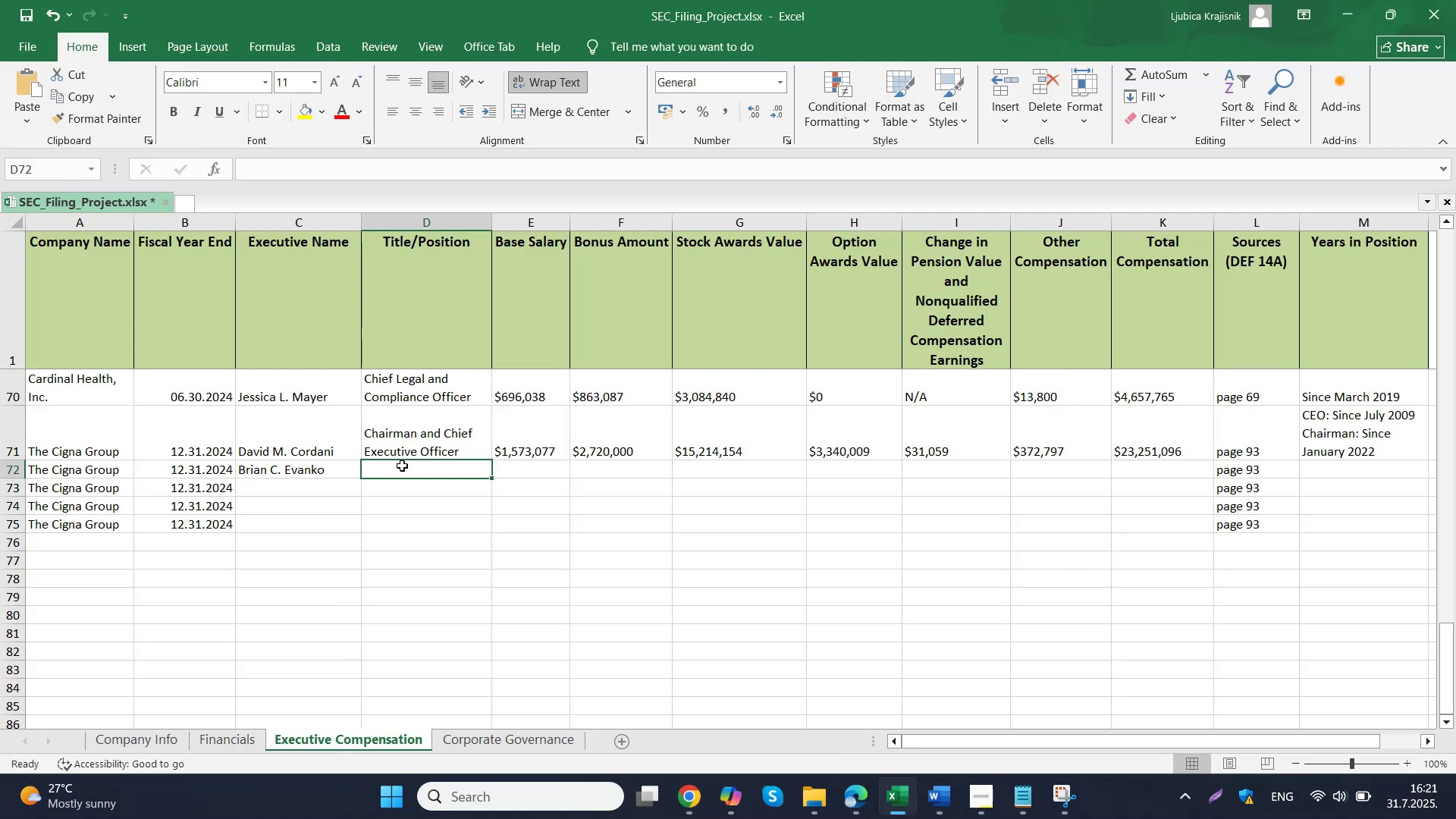 
key(Control+ControlLeft)
 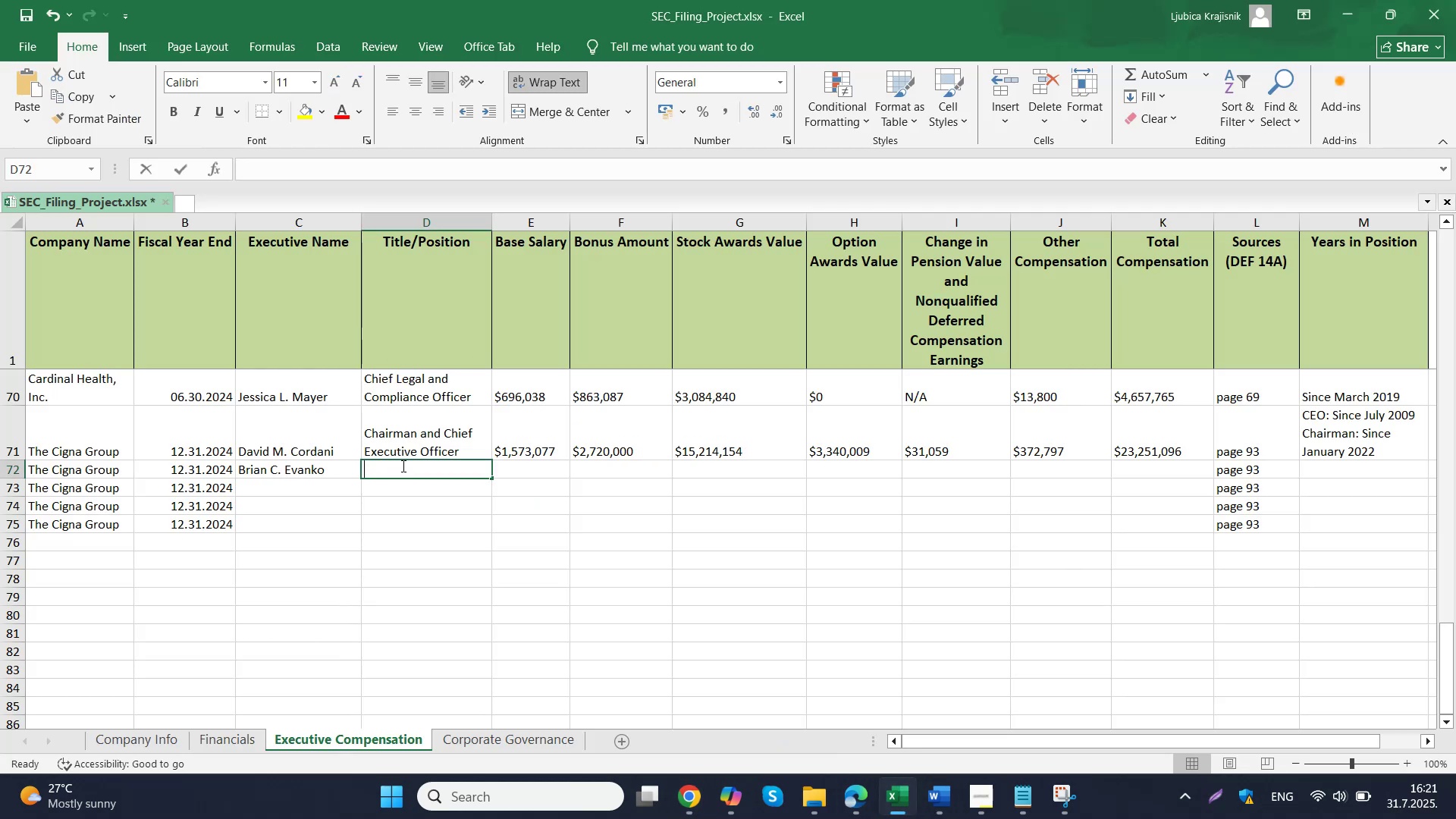 
key(Control+V)
 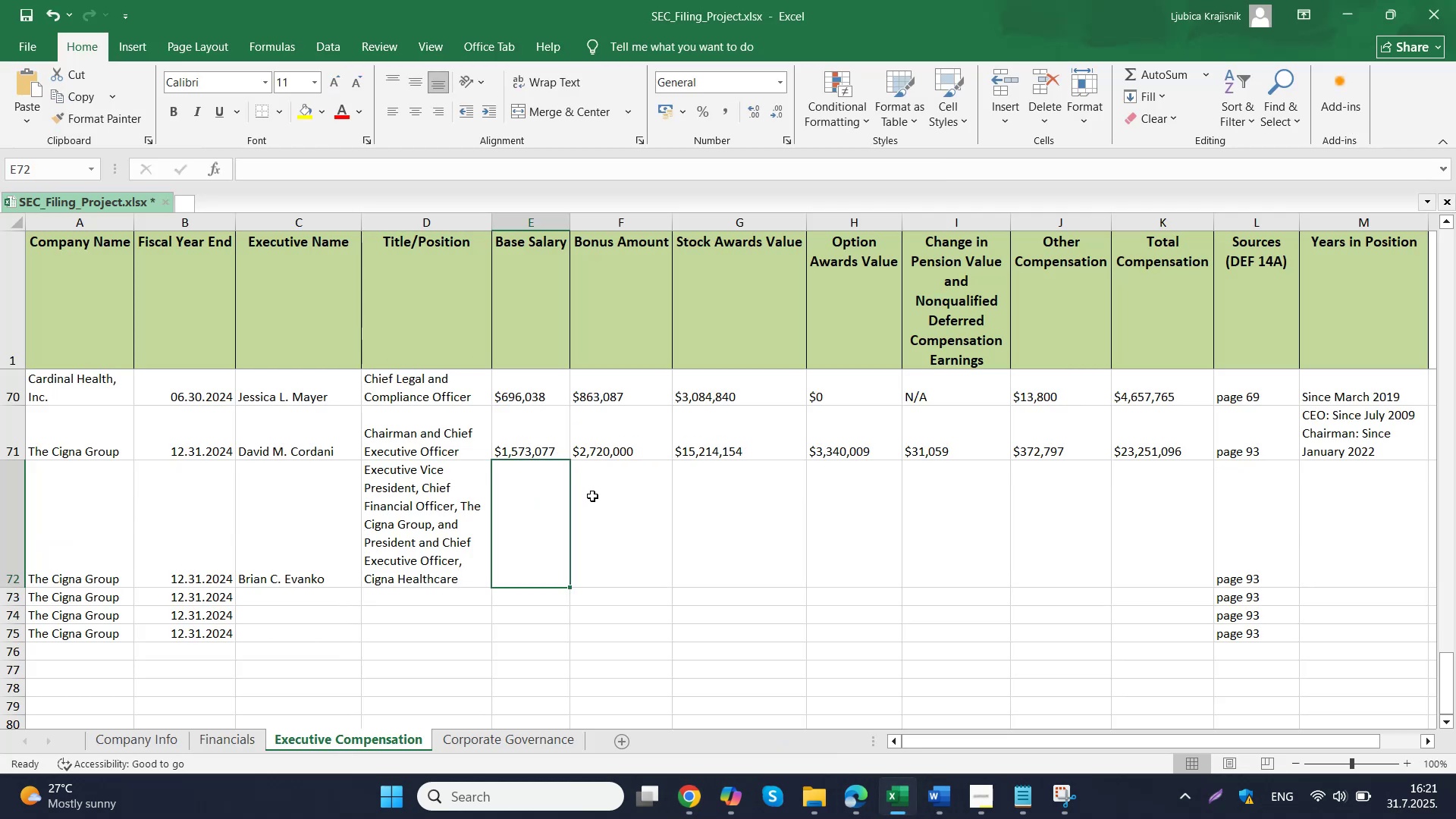 
left_click([619, 715])
 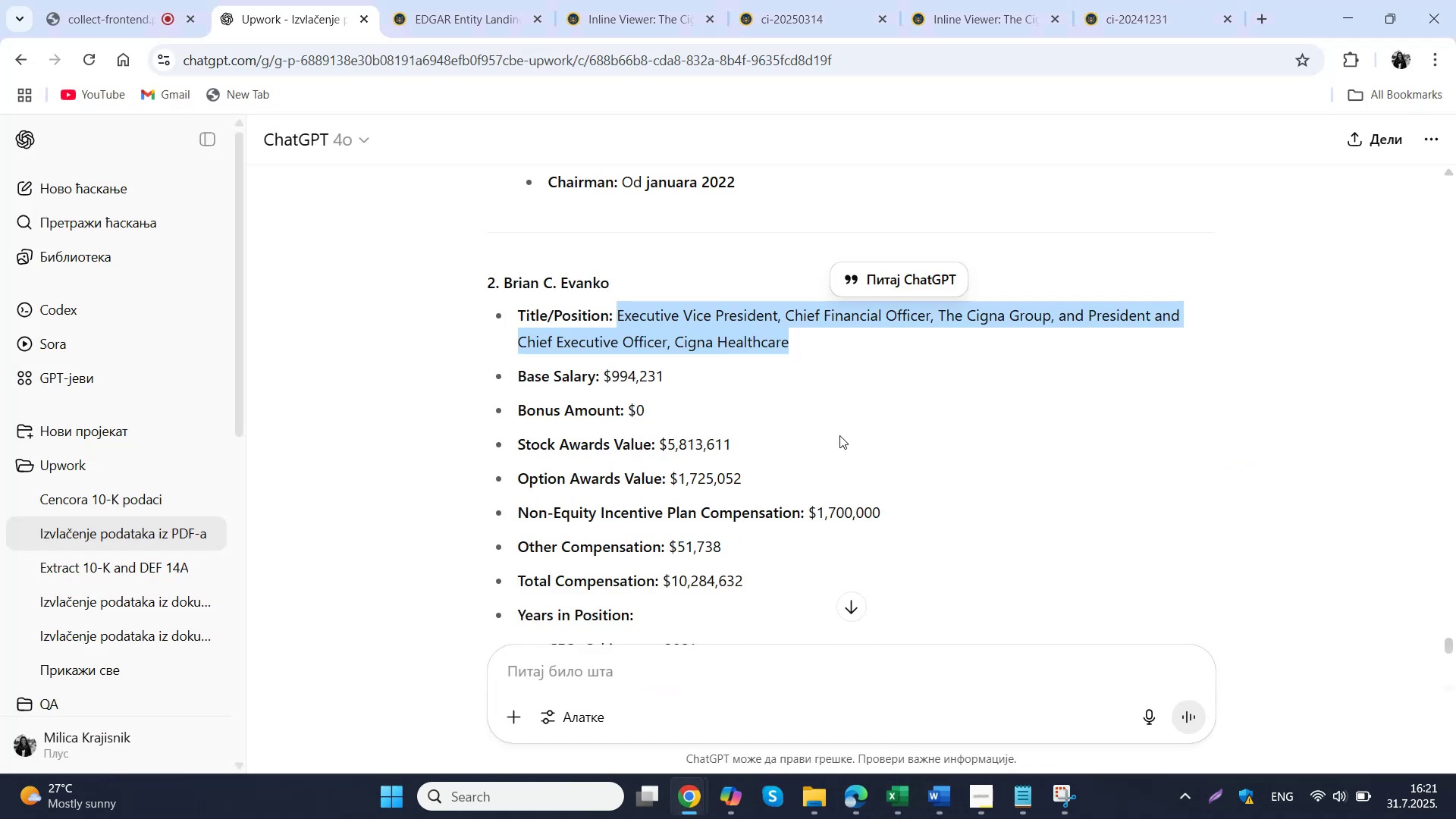 
left_click_drag(start_coordinate=[686, 381], to_coordinate=[602, 382])
 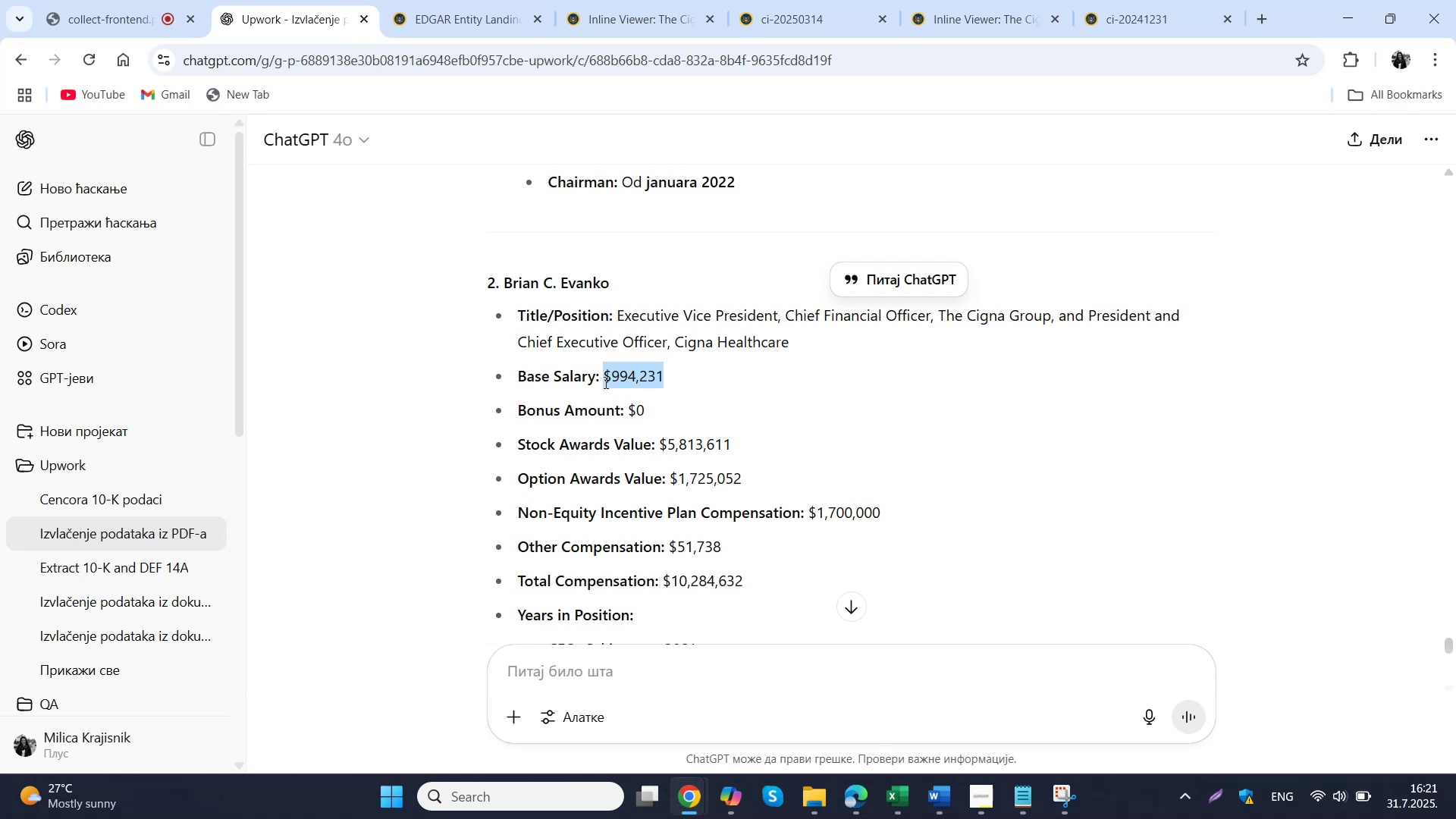 
key(Control+ControlLeft)
 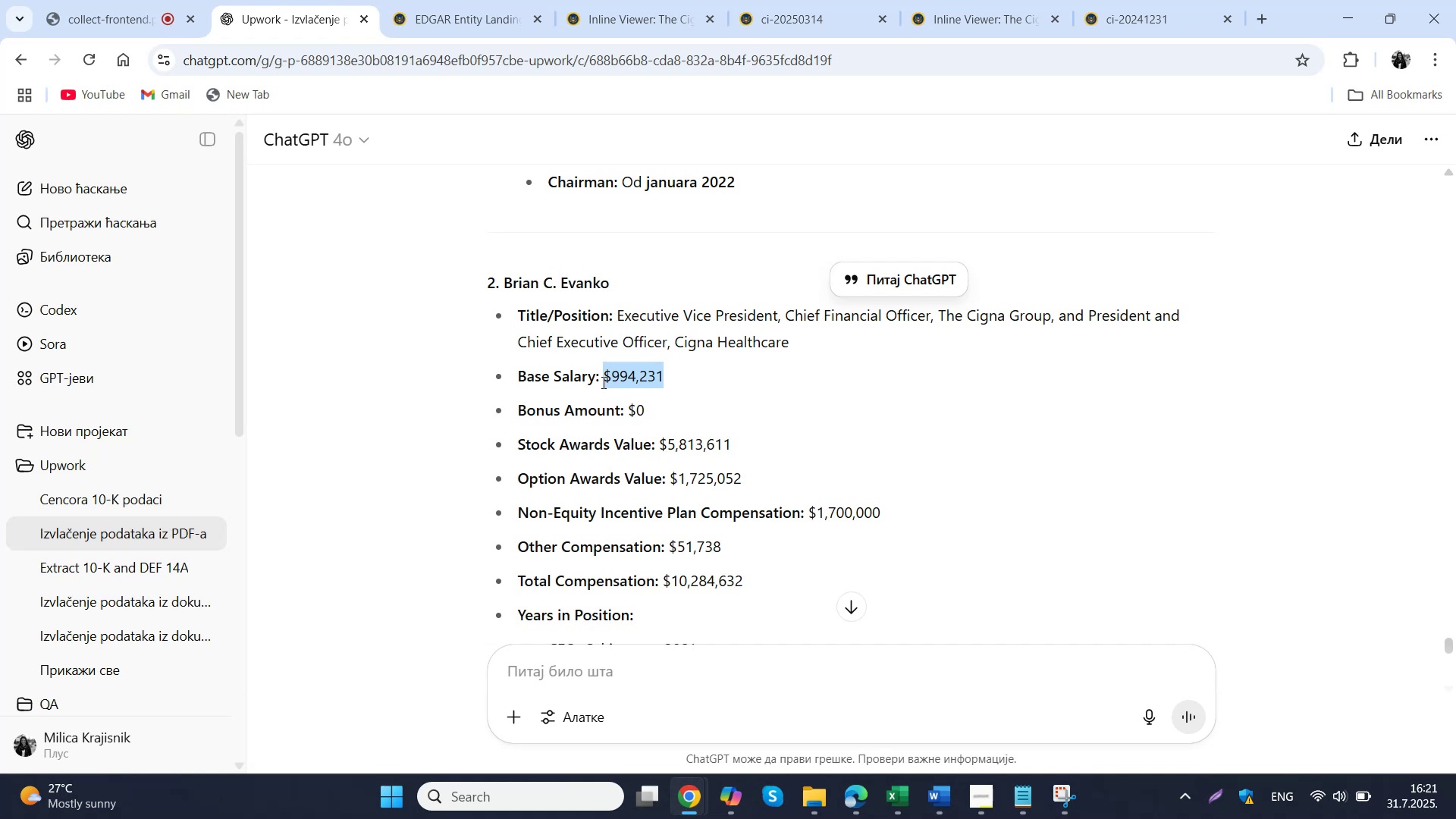 
key(Control+C)
 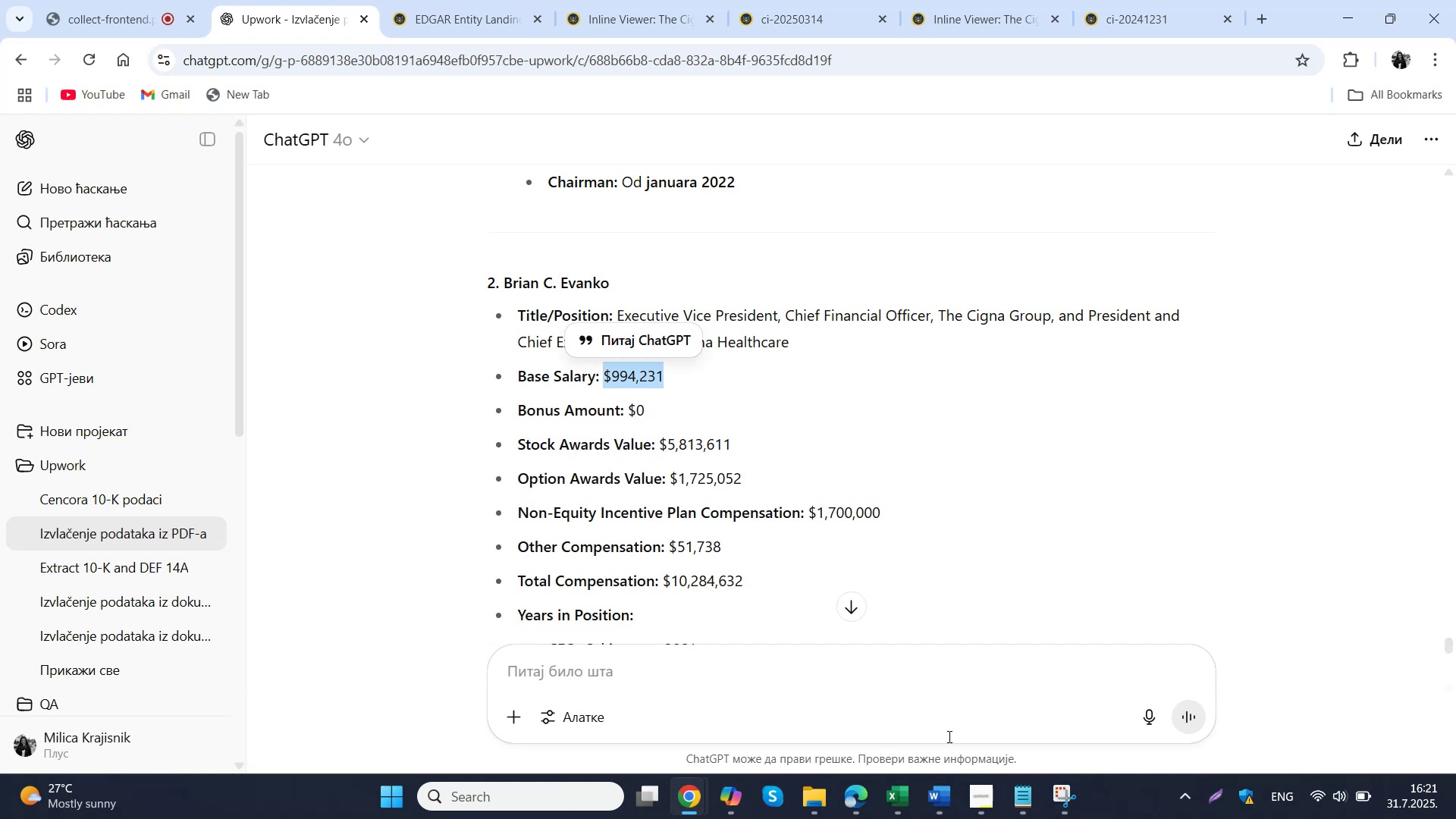 
left_click([905, 799])
 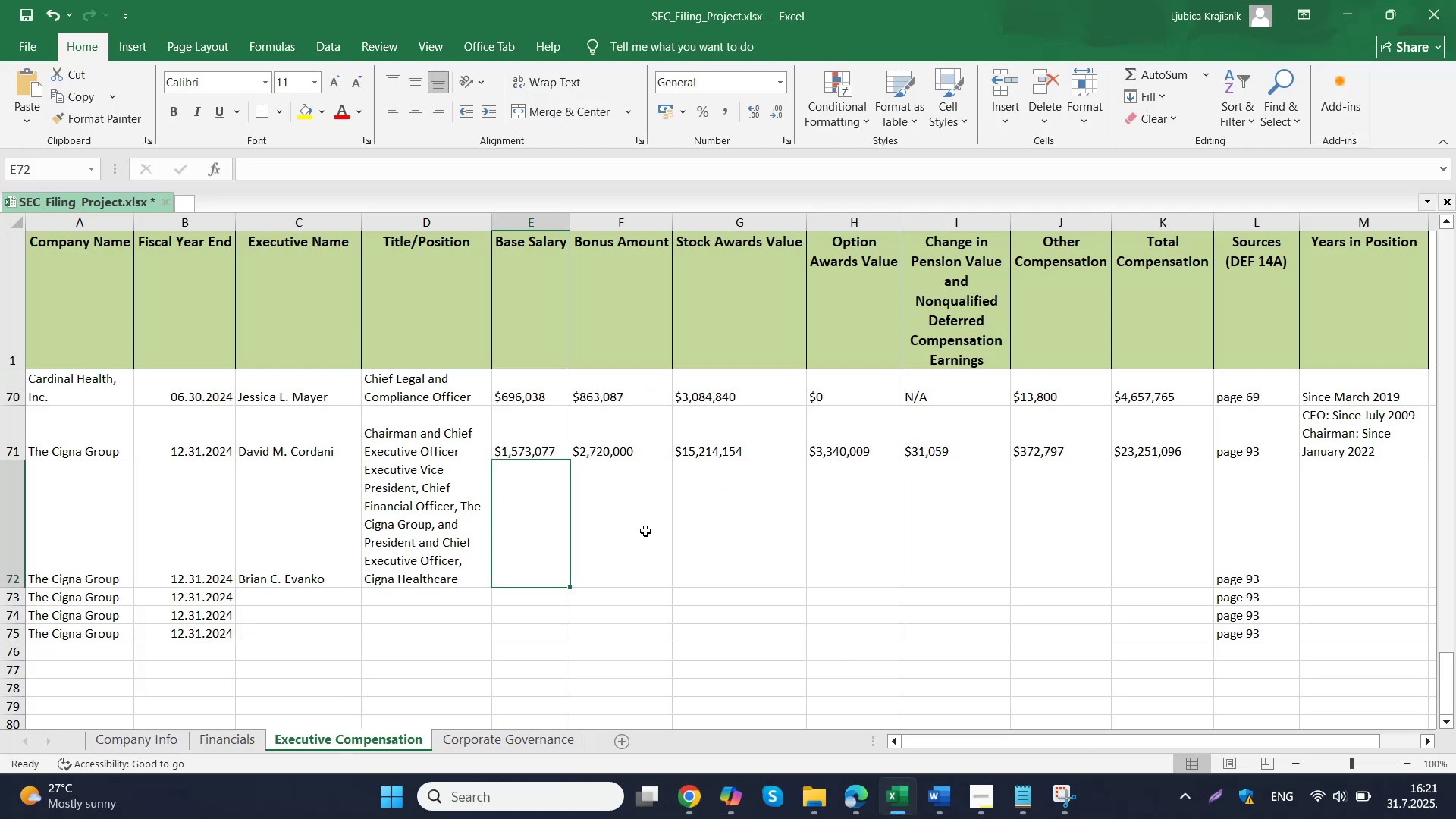 
double_click([550, 511])
 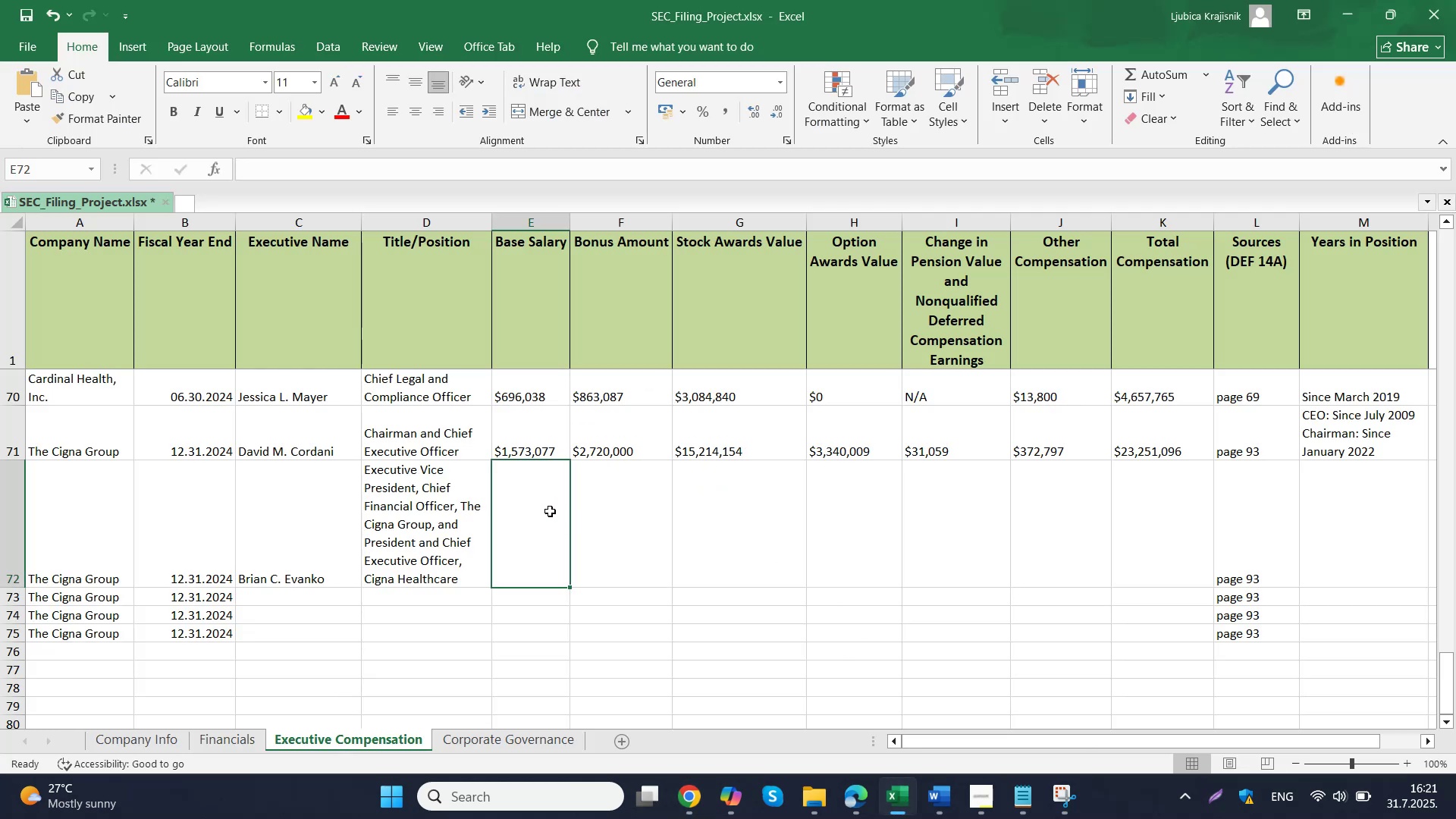 
key(Control+ControlLeft)
 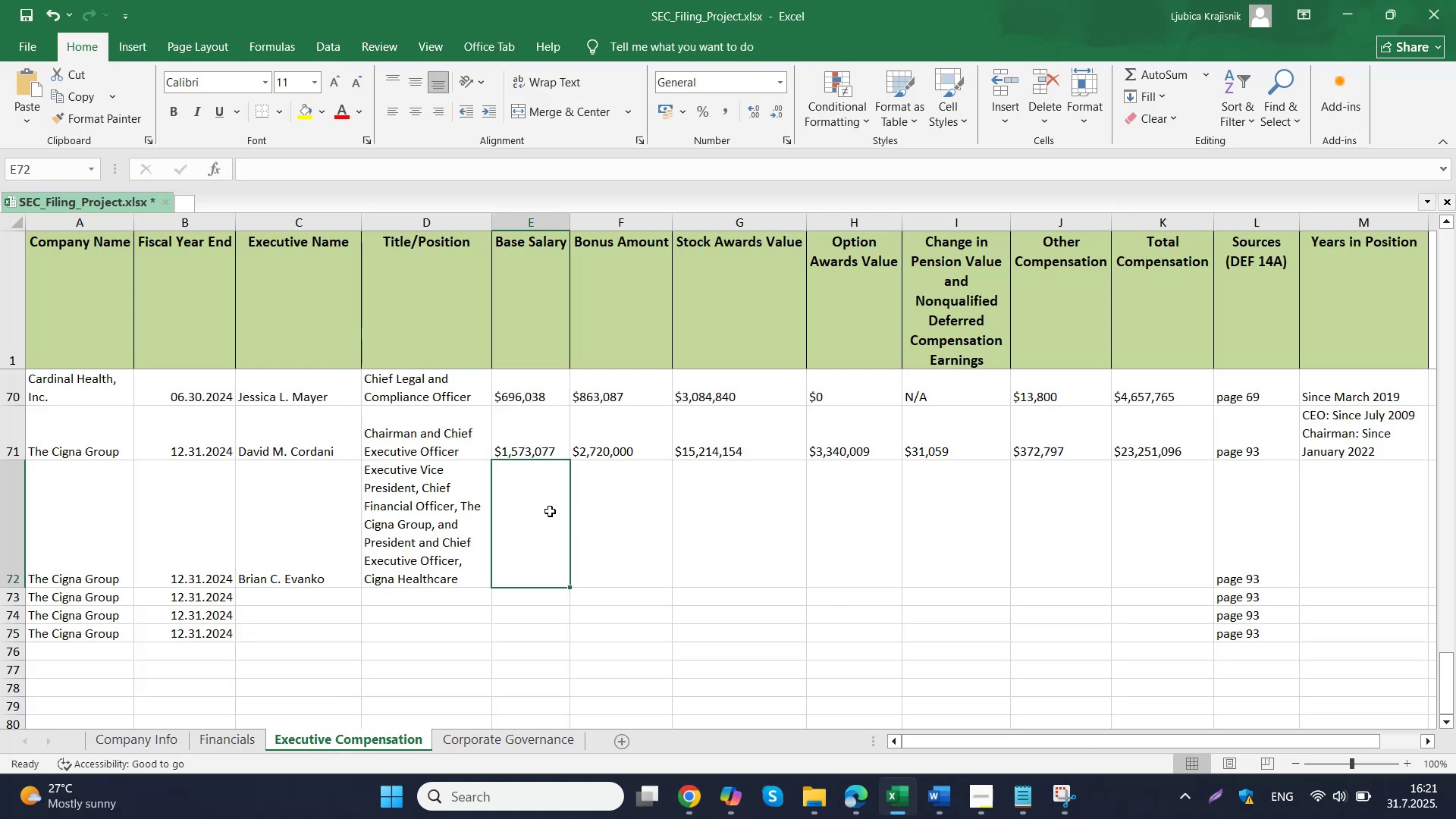 
key(Control+V)
 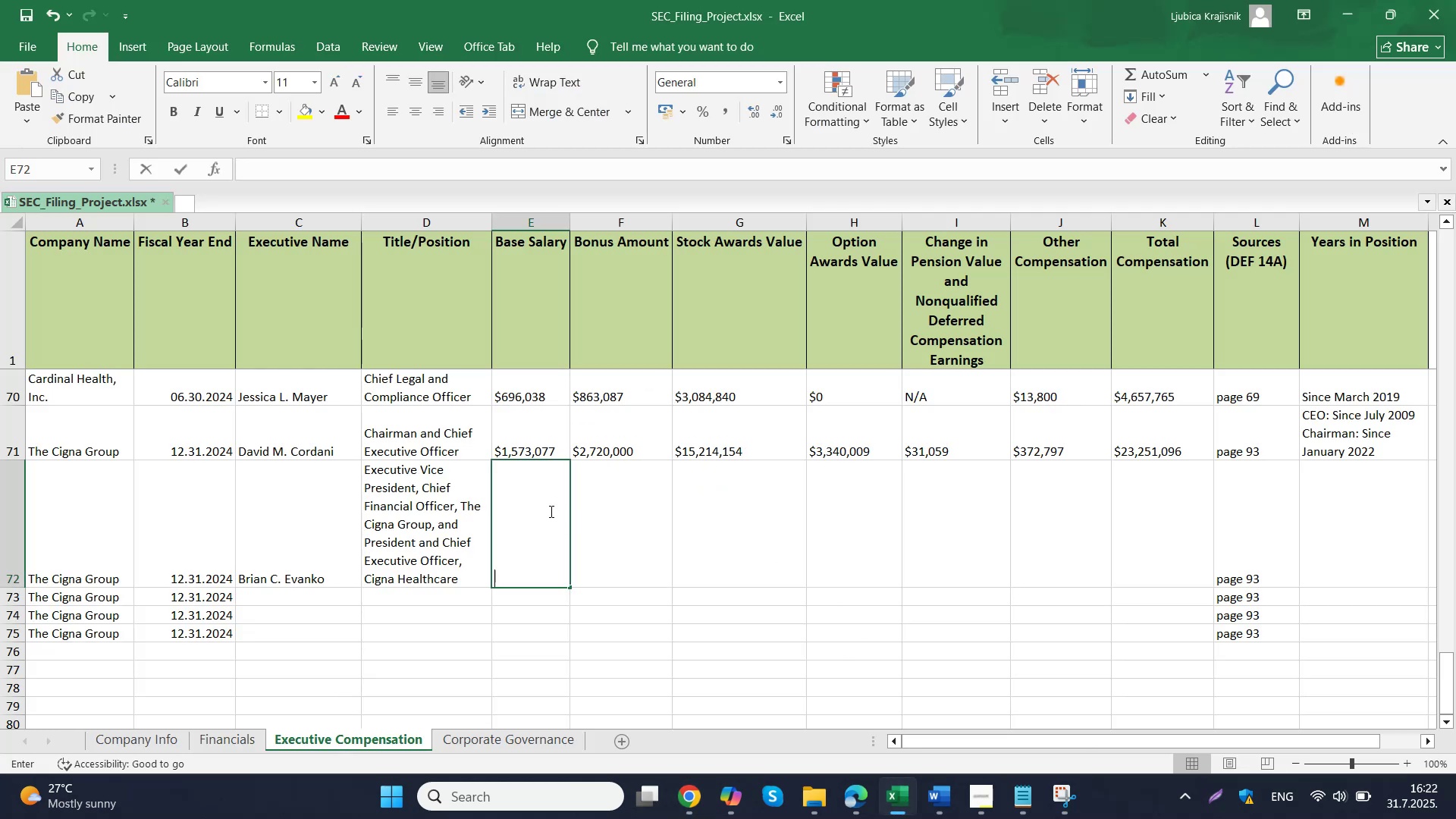 
triple_click([609, 508])
 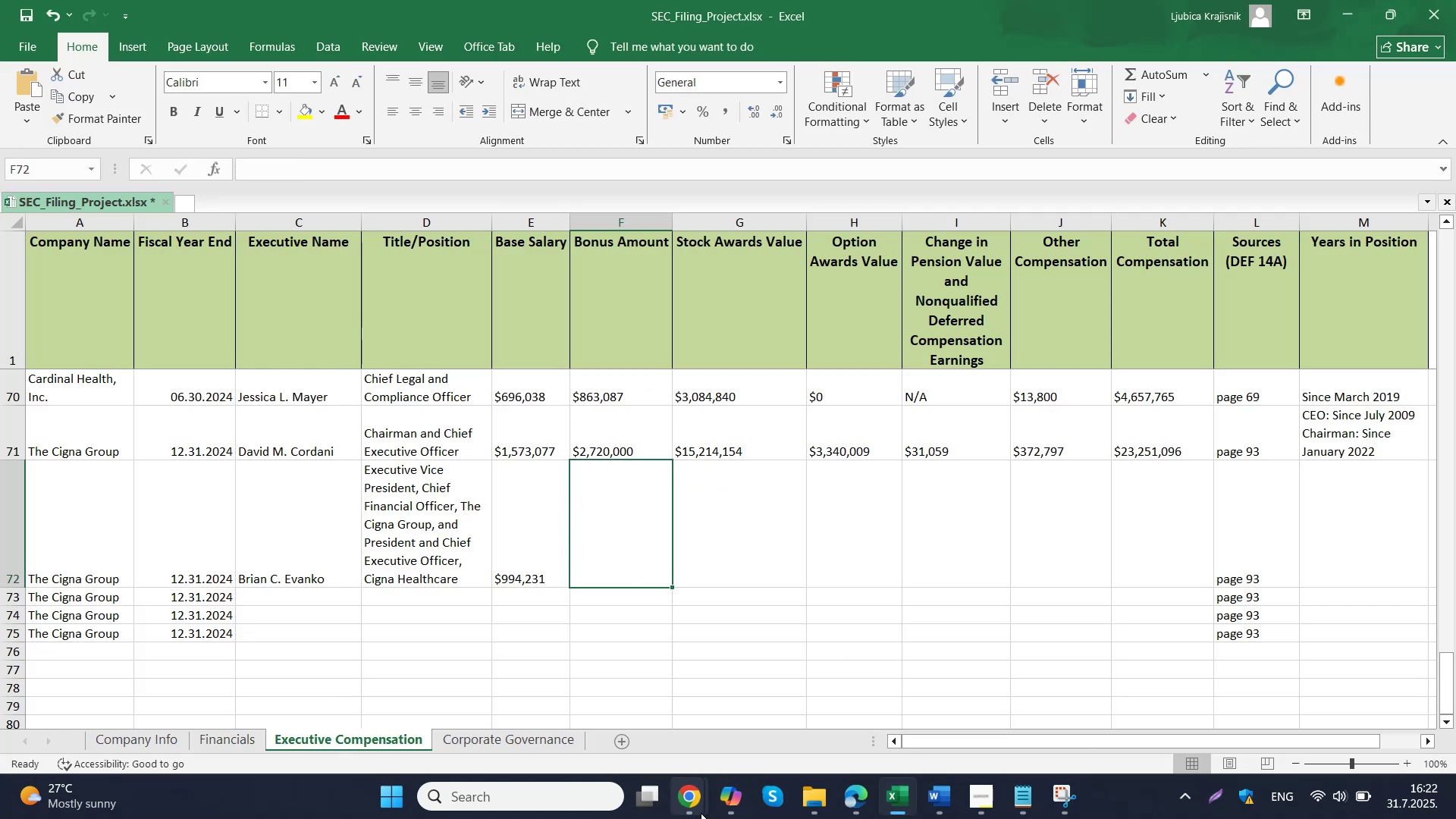 
left_click([629, 708])
 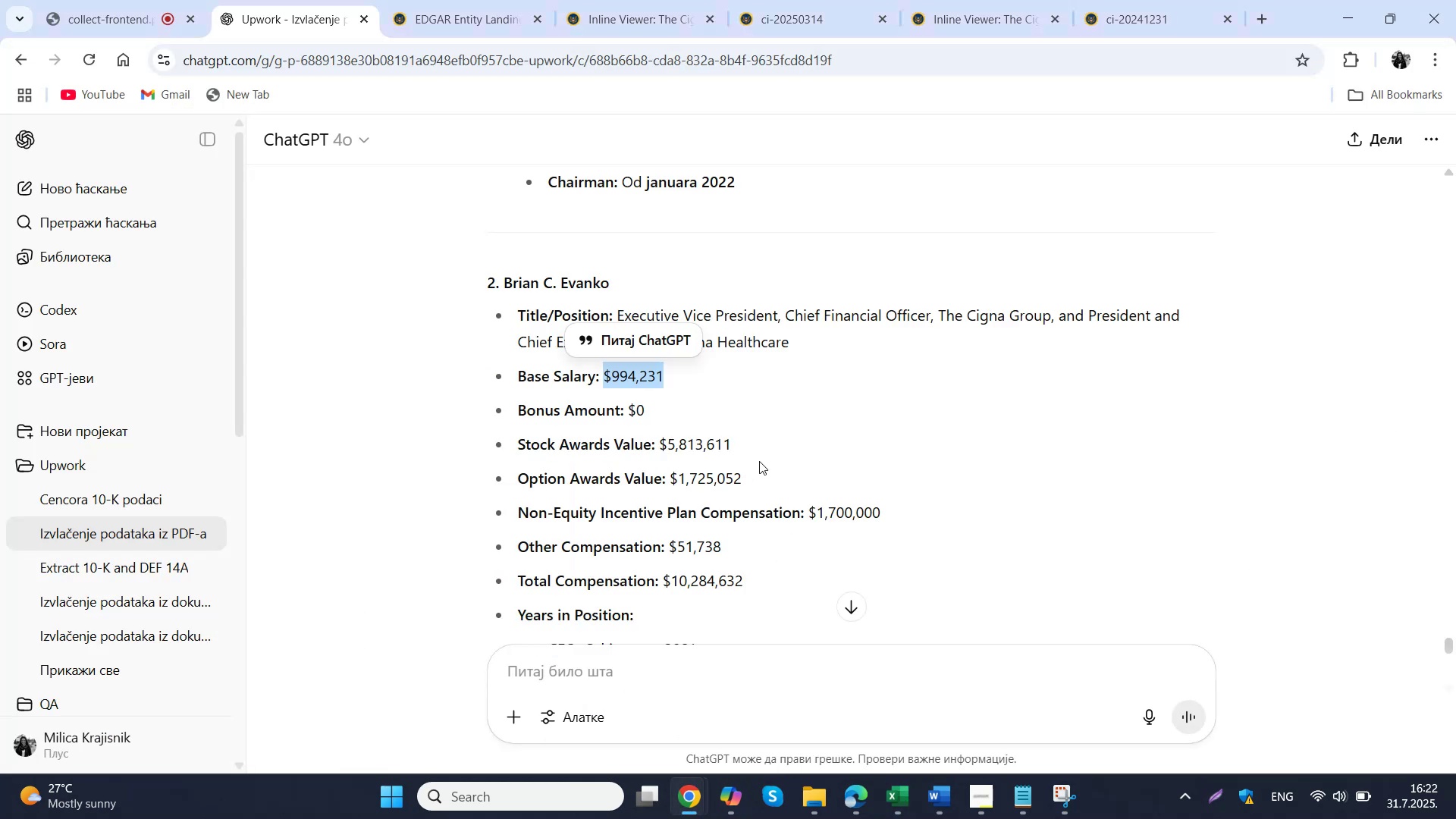 
left_click_drag(start_coordinate=[752, 451], to_coordinate=[656, 450])
 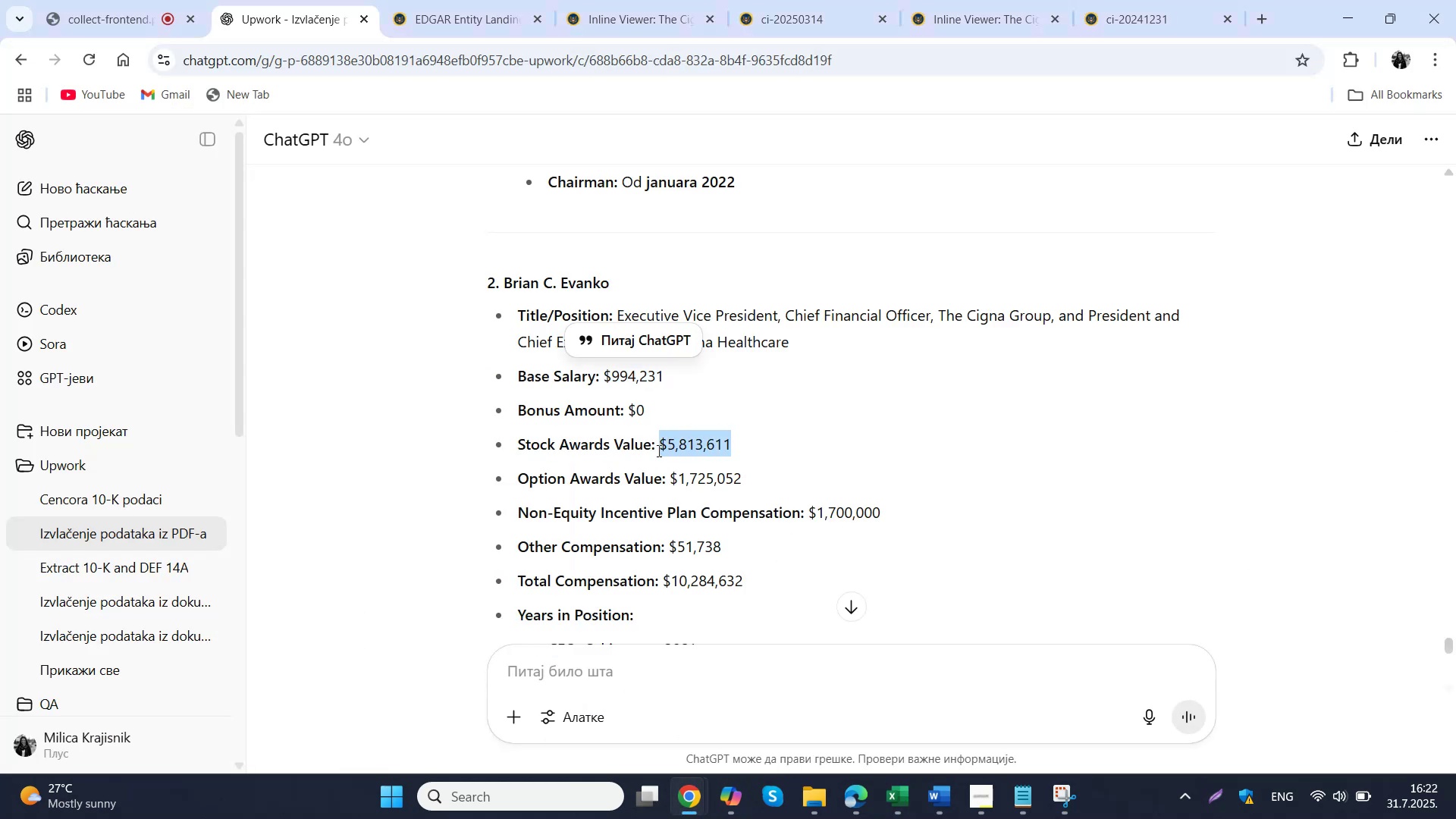 
hold_key(key=ControlLeft, duration=0.32)
 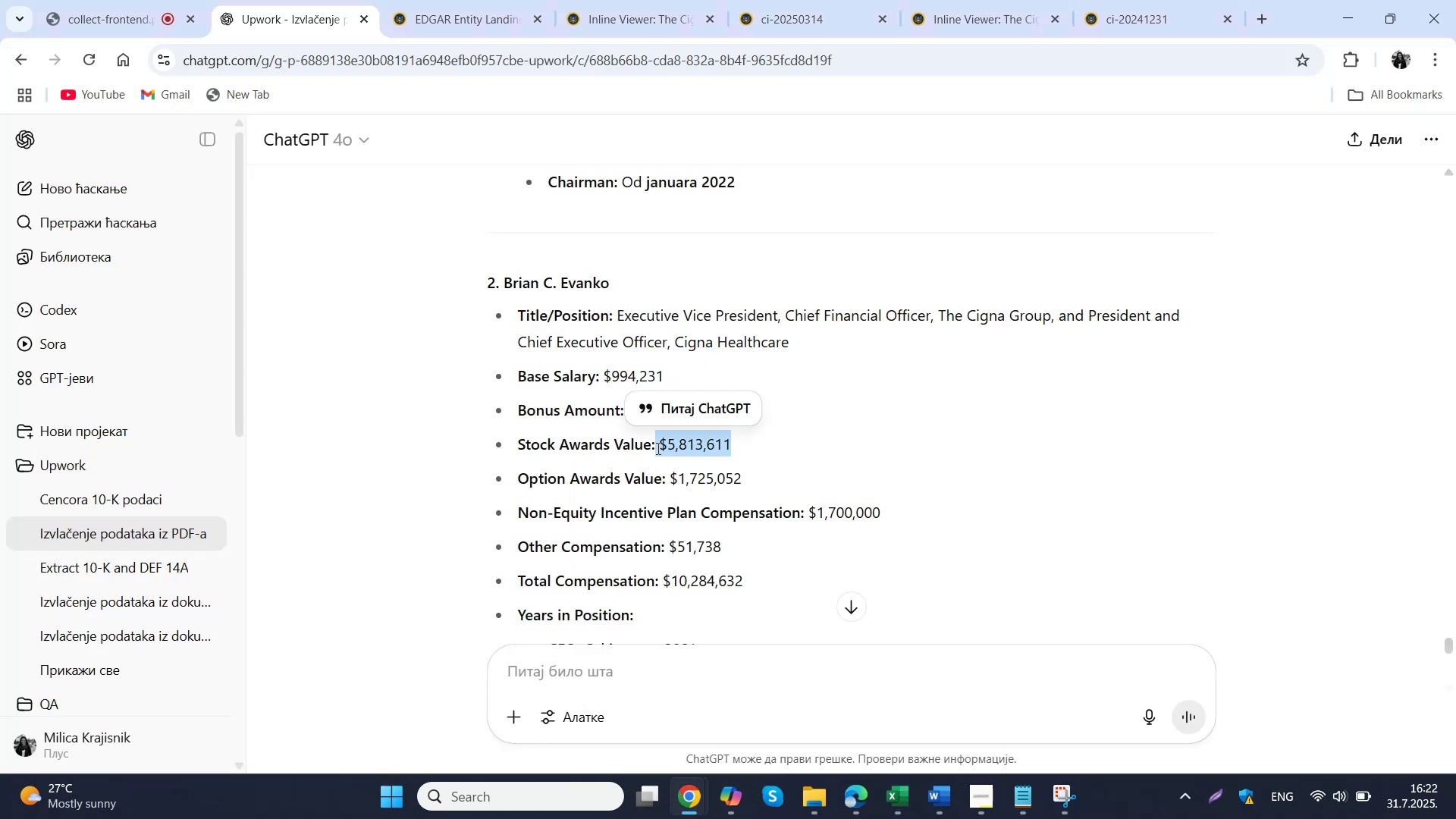 
left_click([742, 463])
 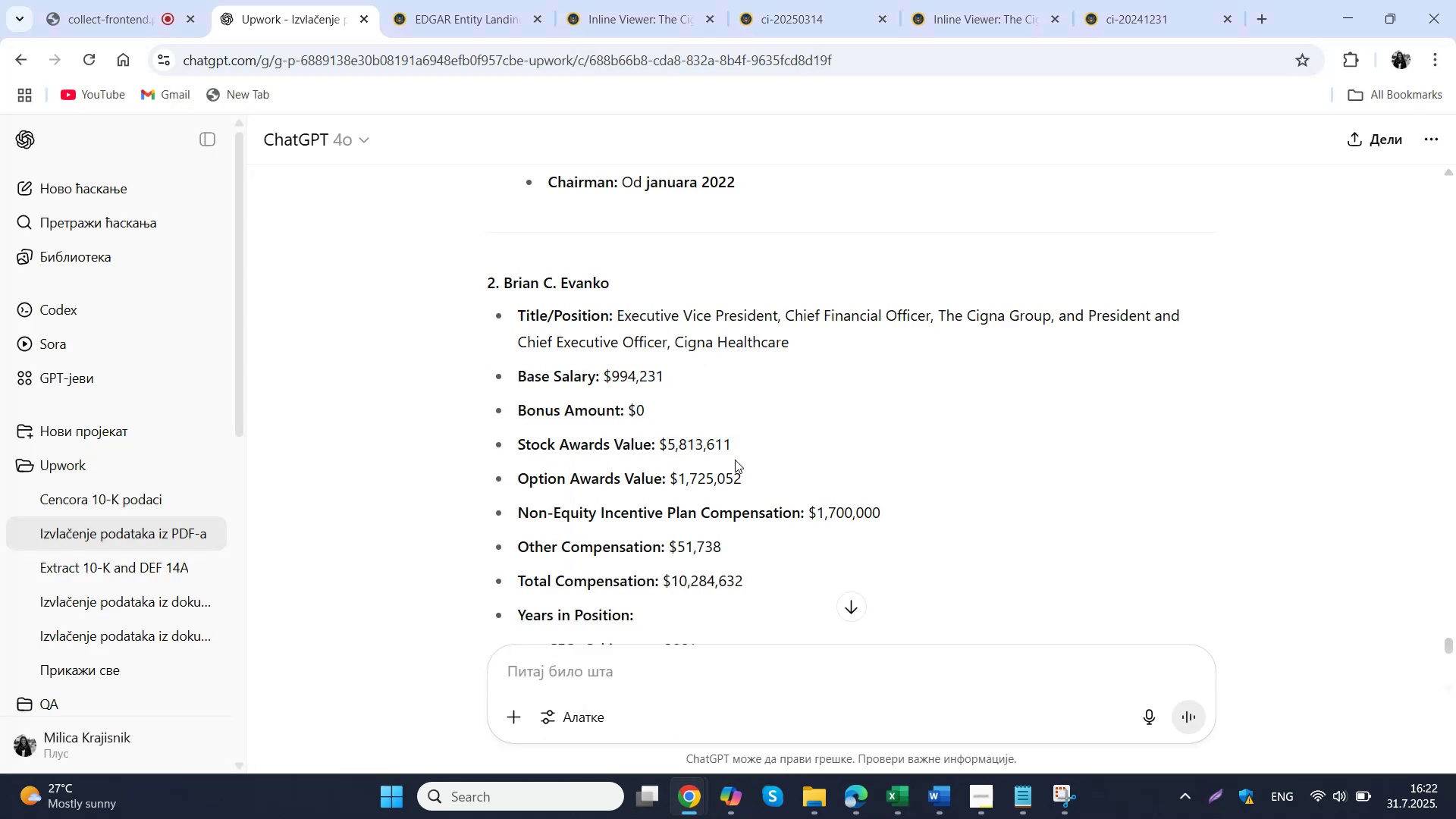 
left_click_drag(start_coordinate=[742, 445], to_coordinate=[661, 448])
 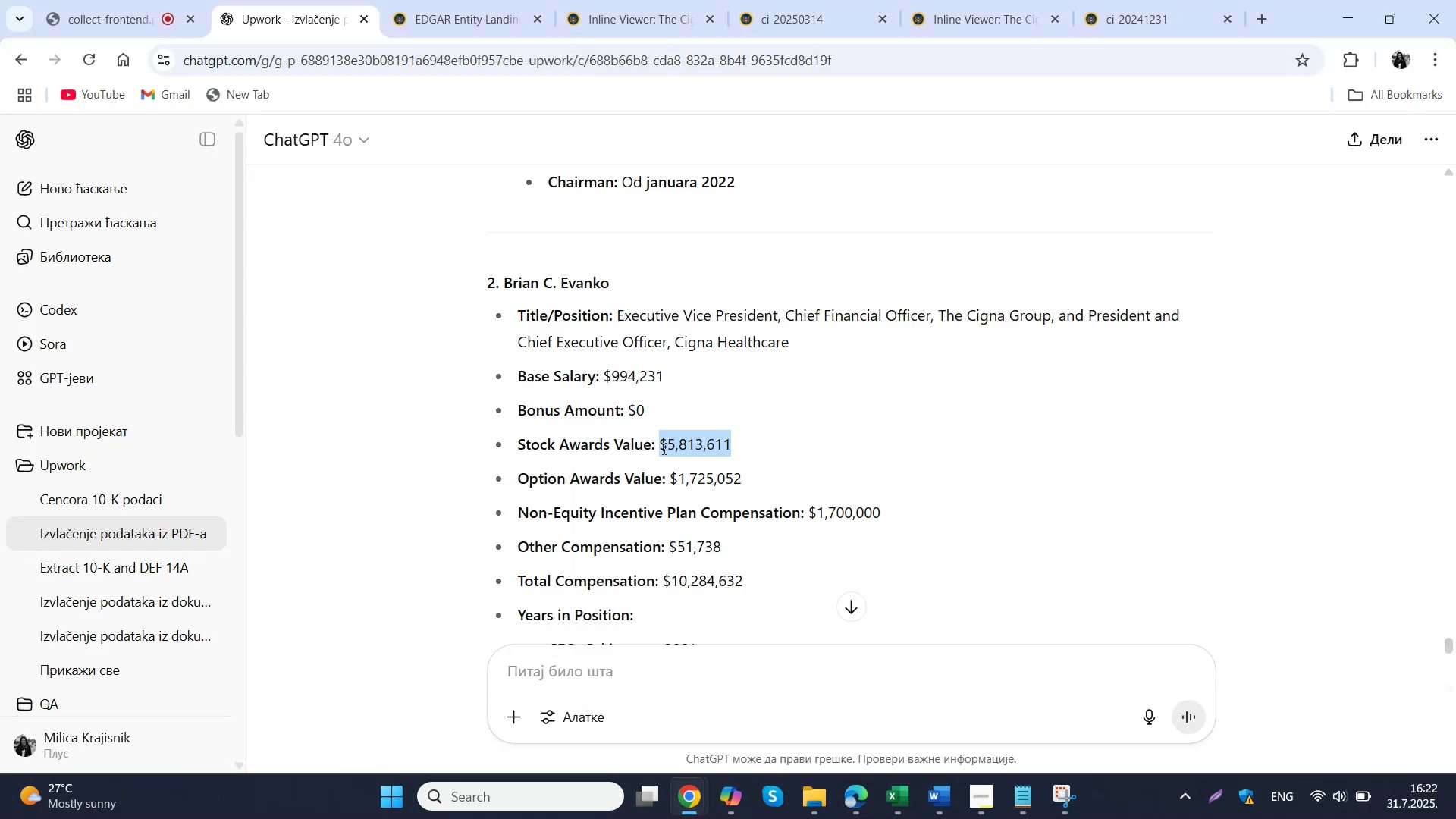 
key(Control+ControlLeft)
 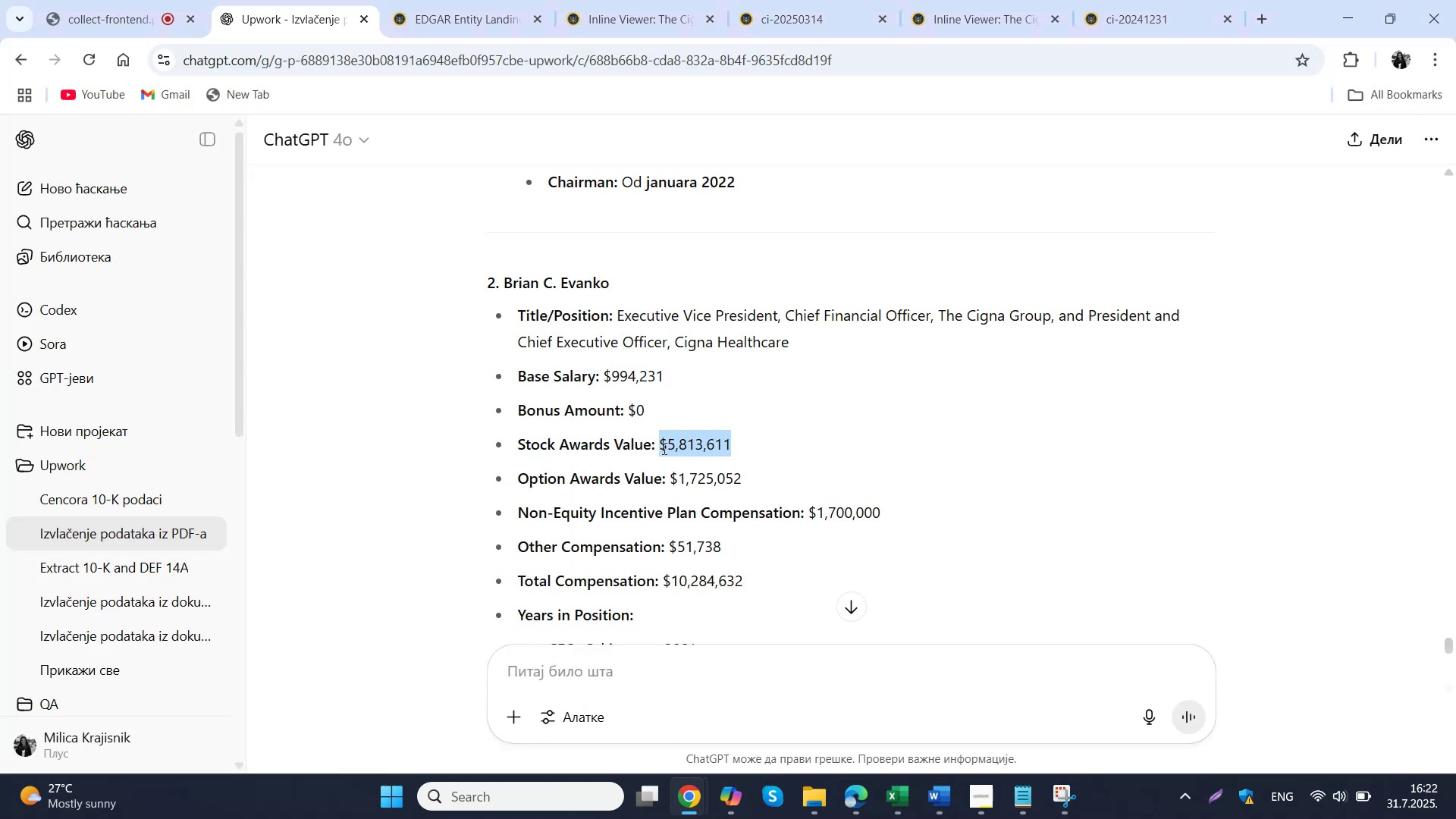 
key(Control+C)
 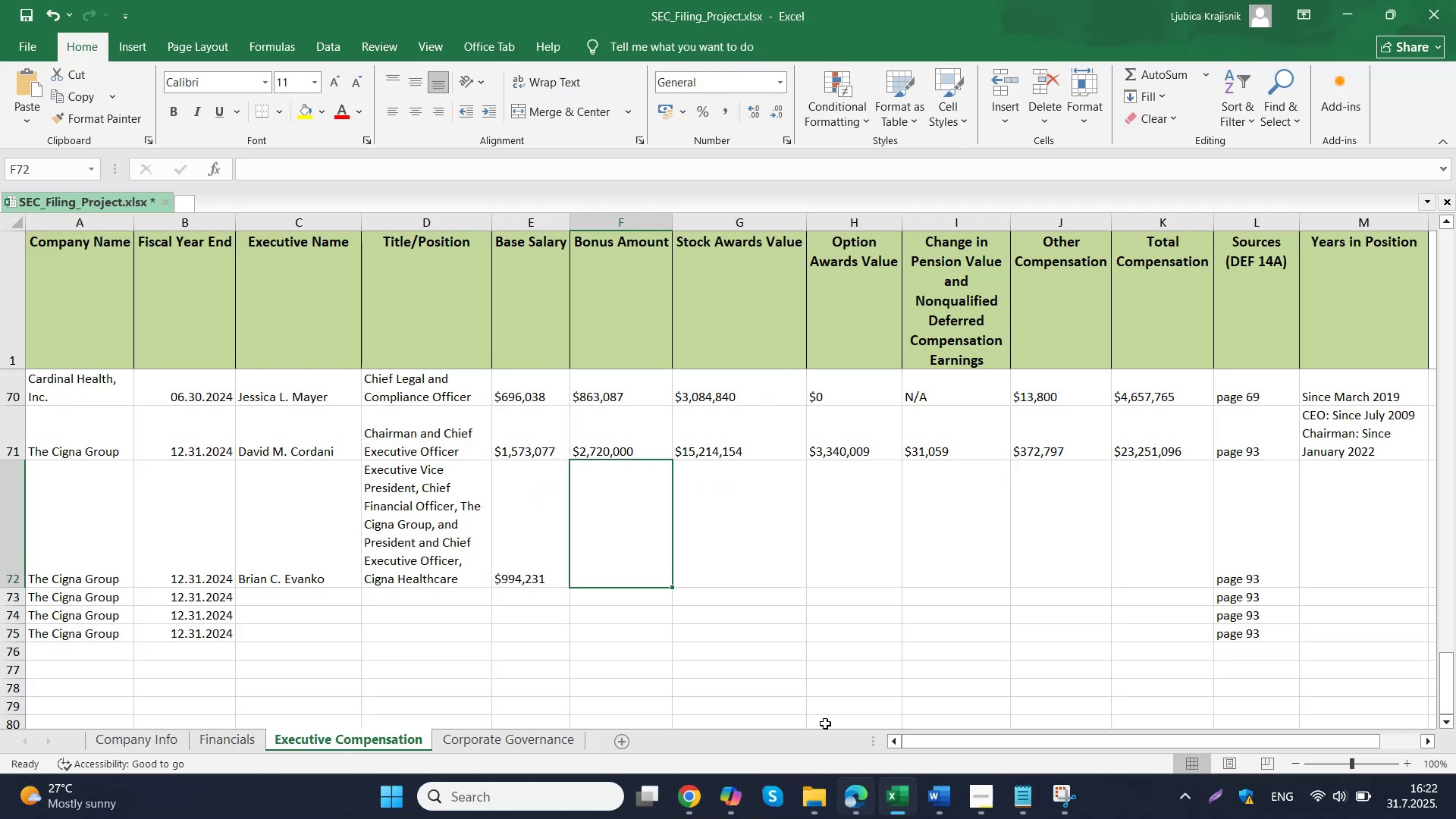 
double_click([723, 526])
 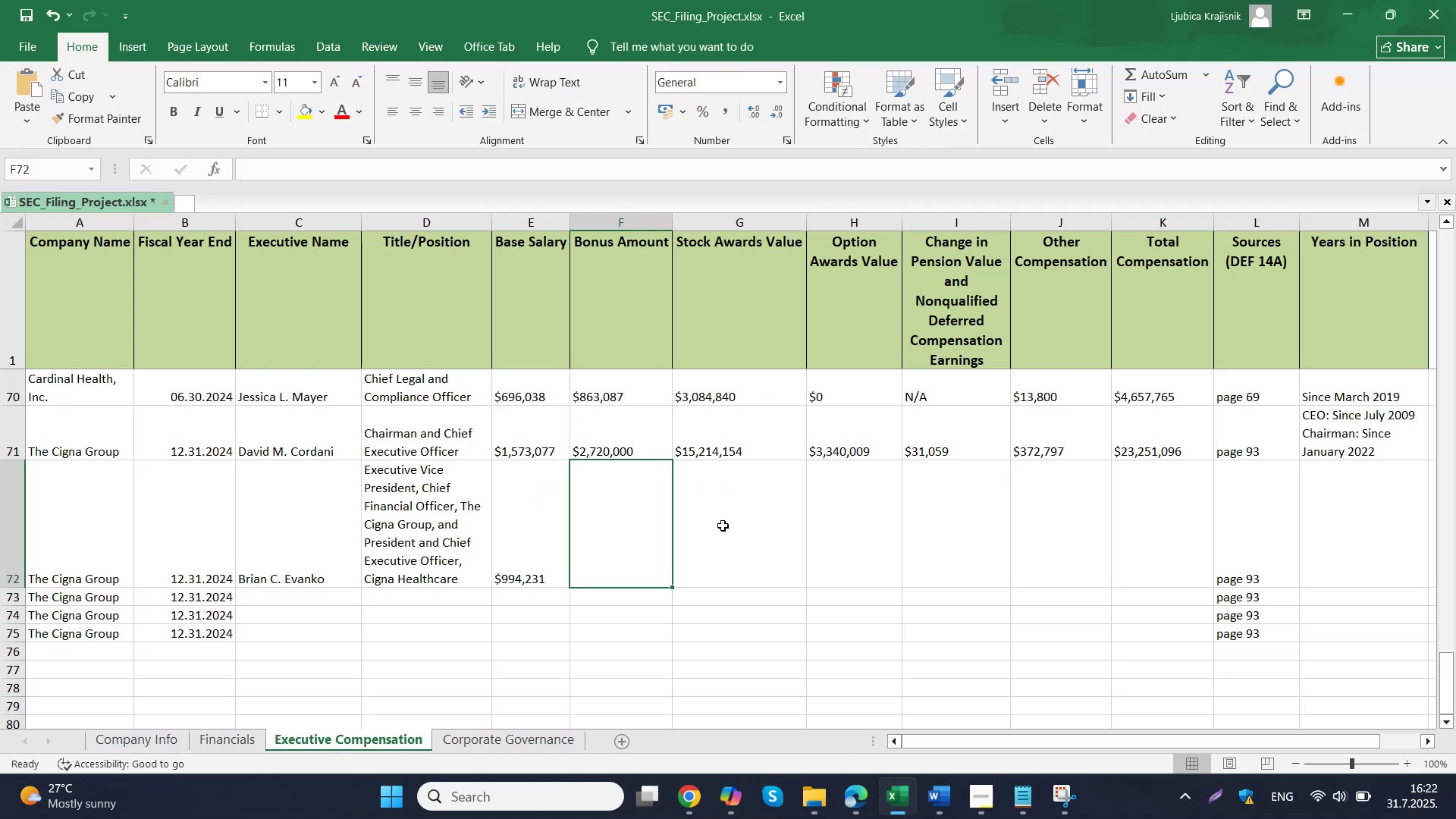 
key(Control+ControlLeft)
 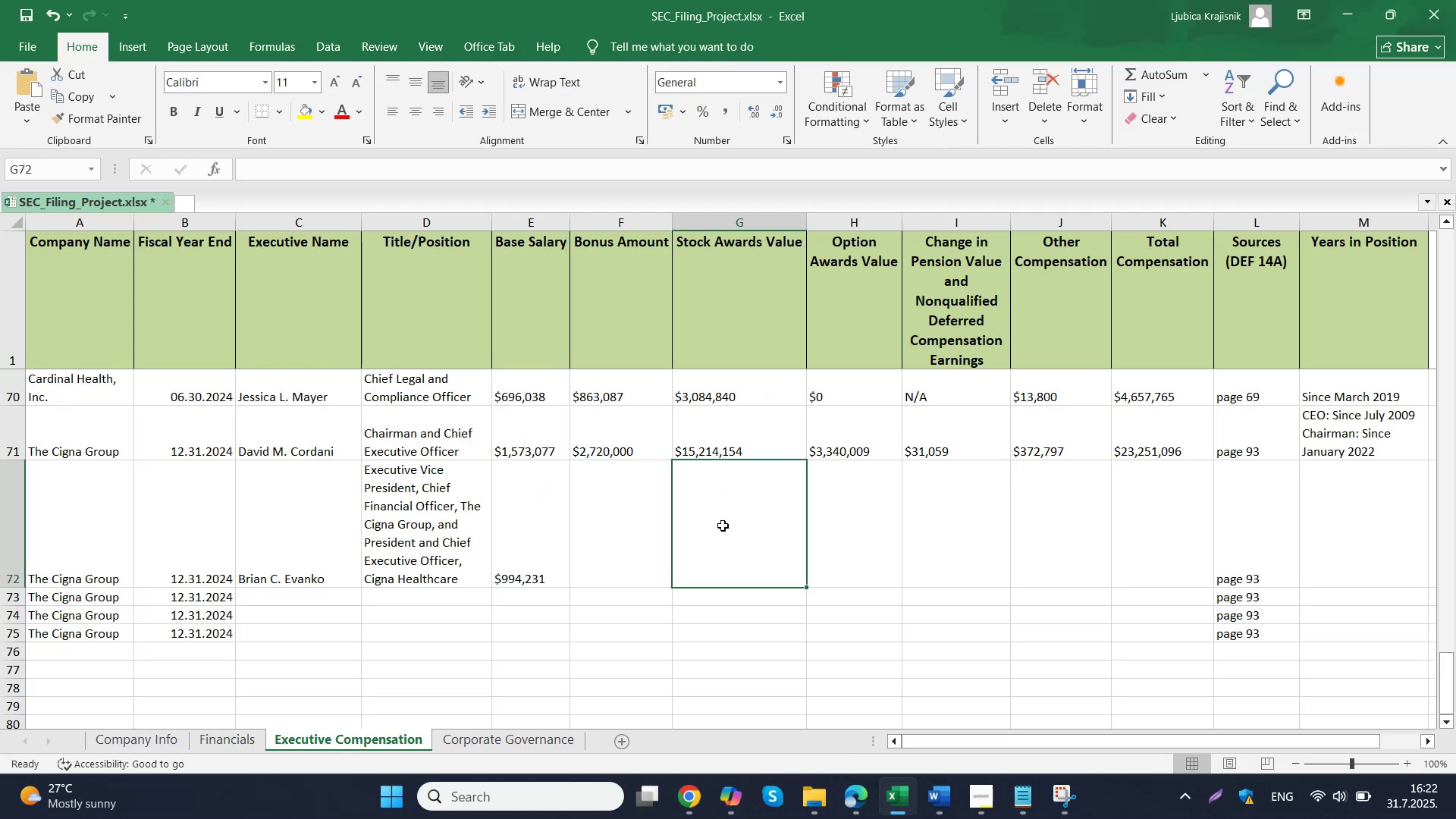 
key(Control+V)
 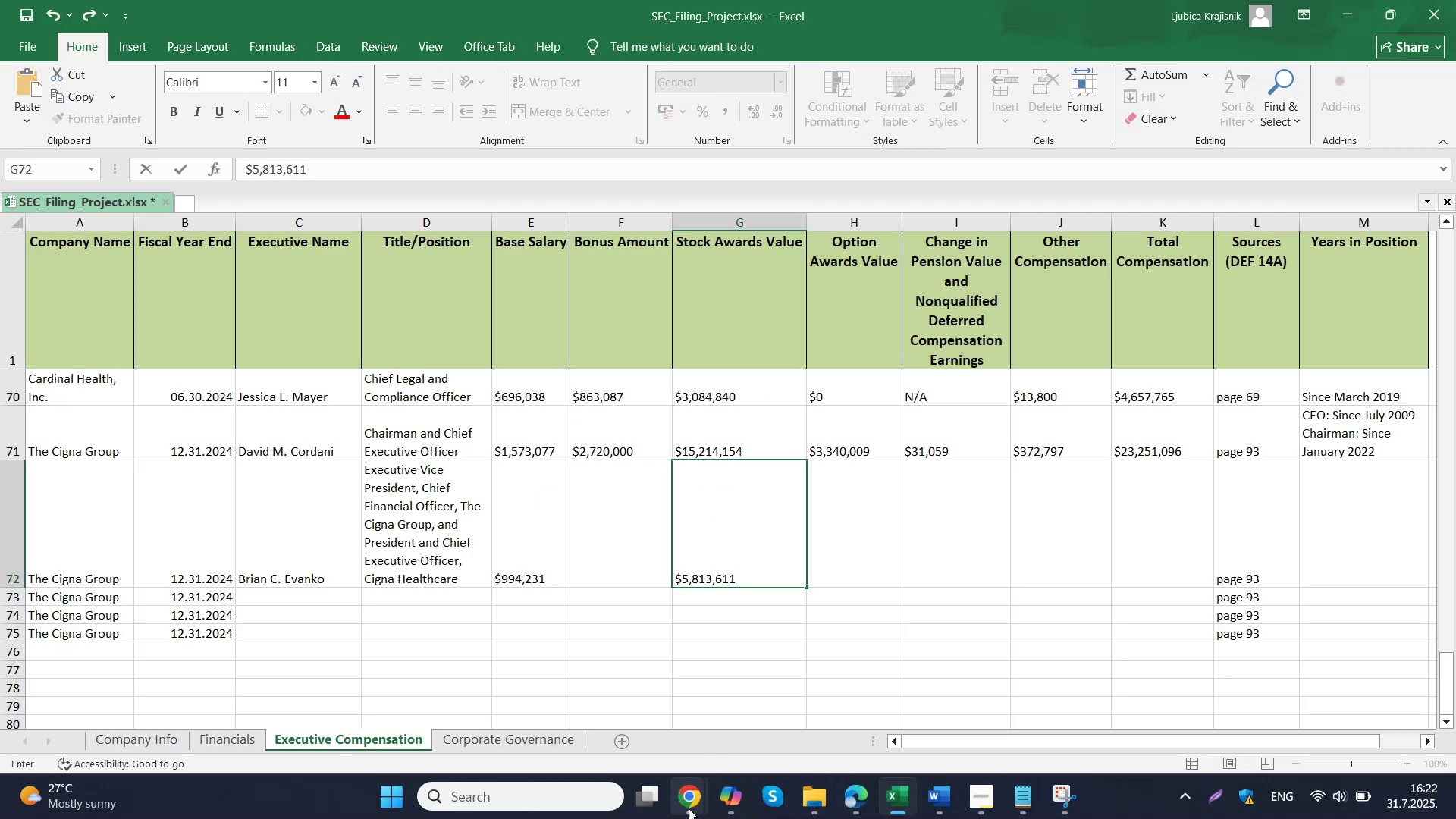 
left_click([645, 717])
 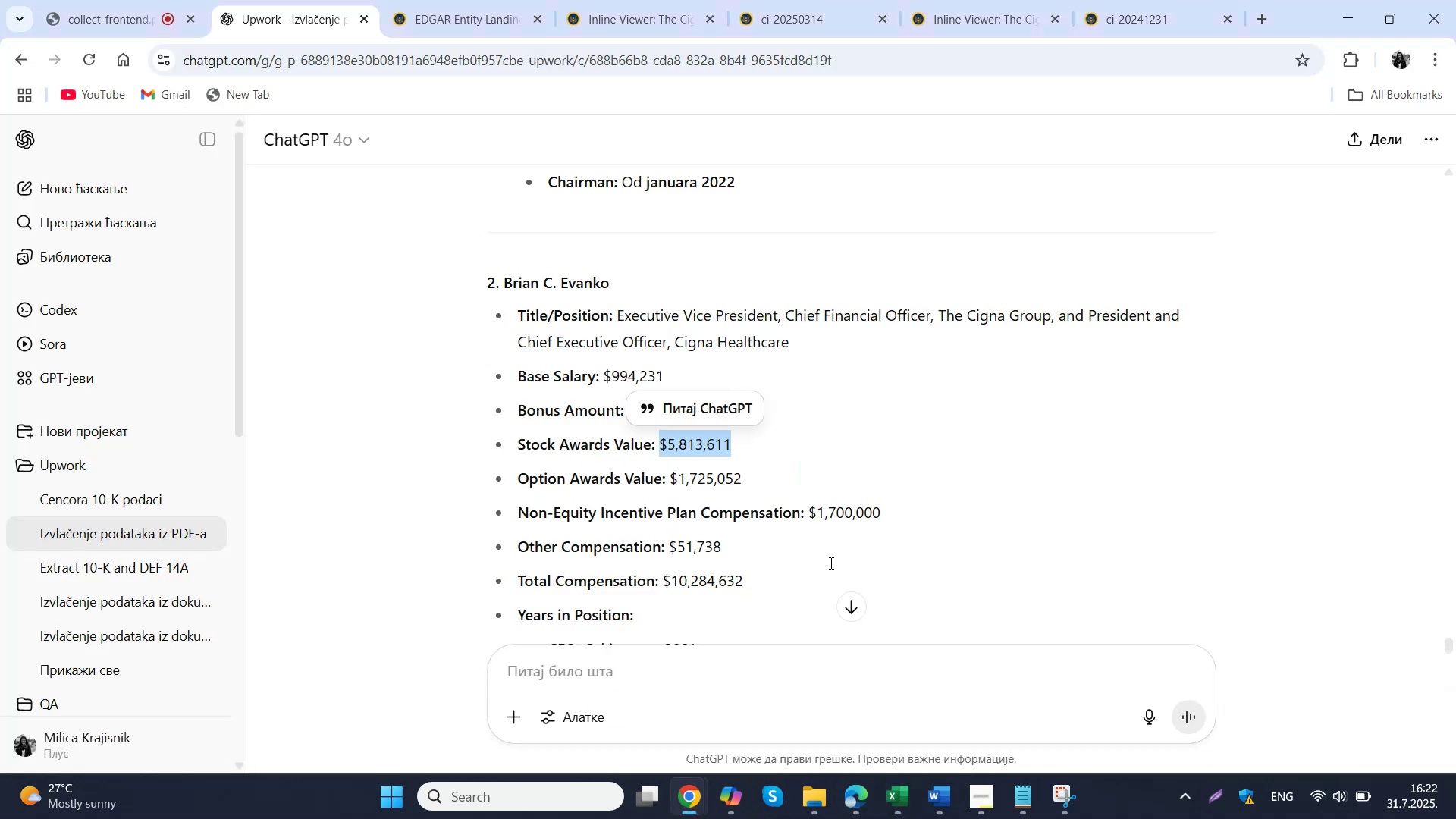 
left_click_drag(start_coordinate=[782, 483], to_coordinate=[671, 482])
 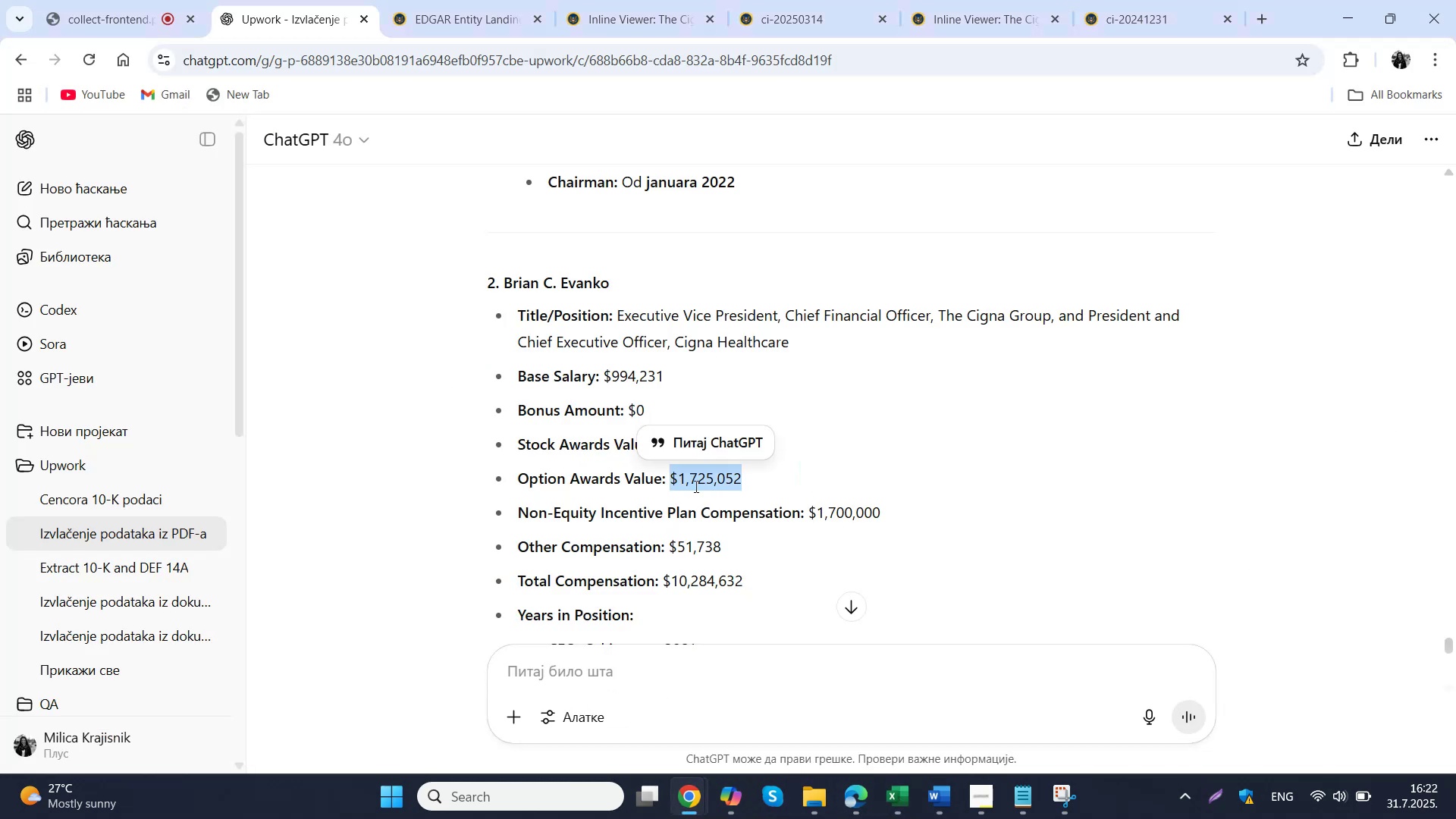 
key(Control+ControlLeft)
 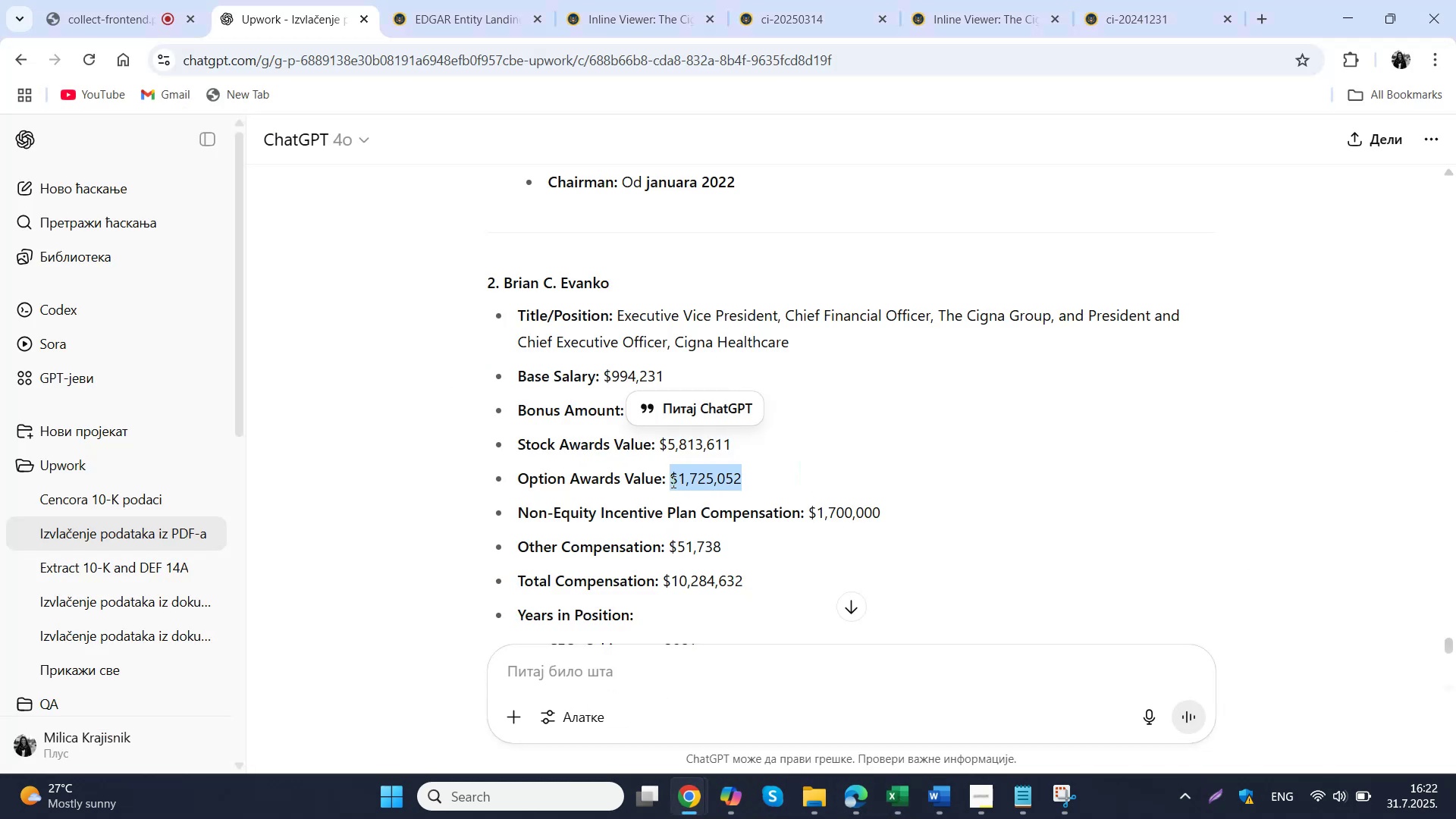 
key(Control+C)
 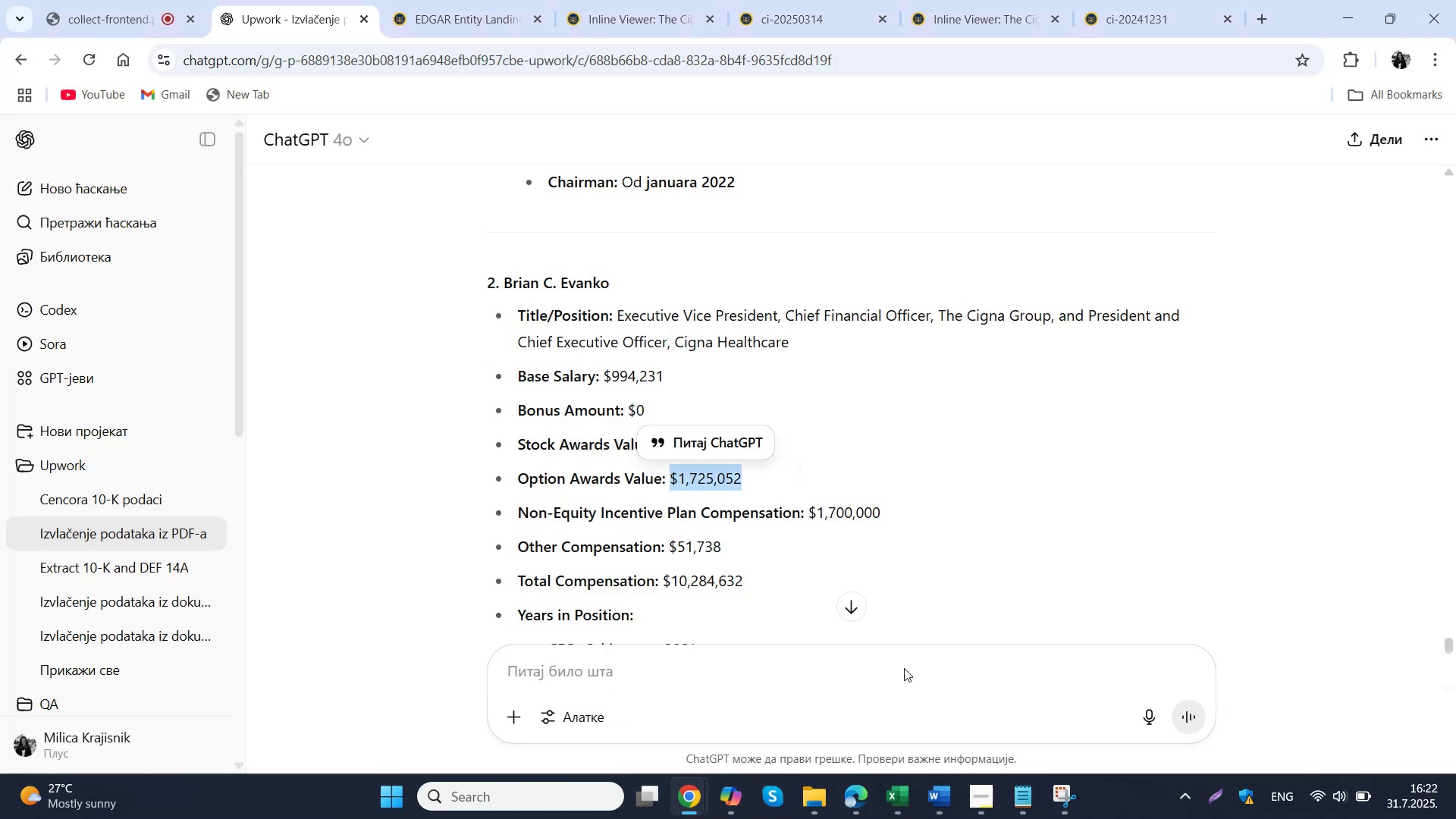 
left_click([893, 805])
 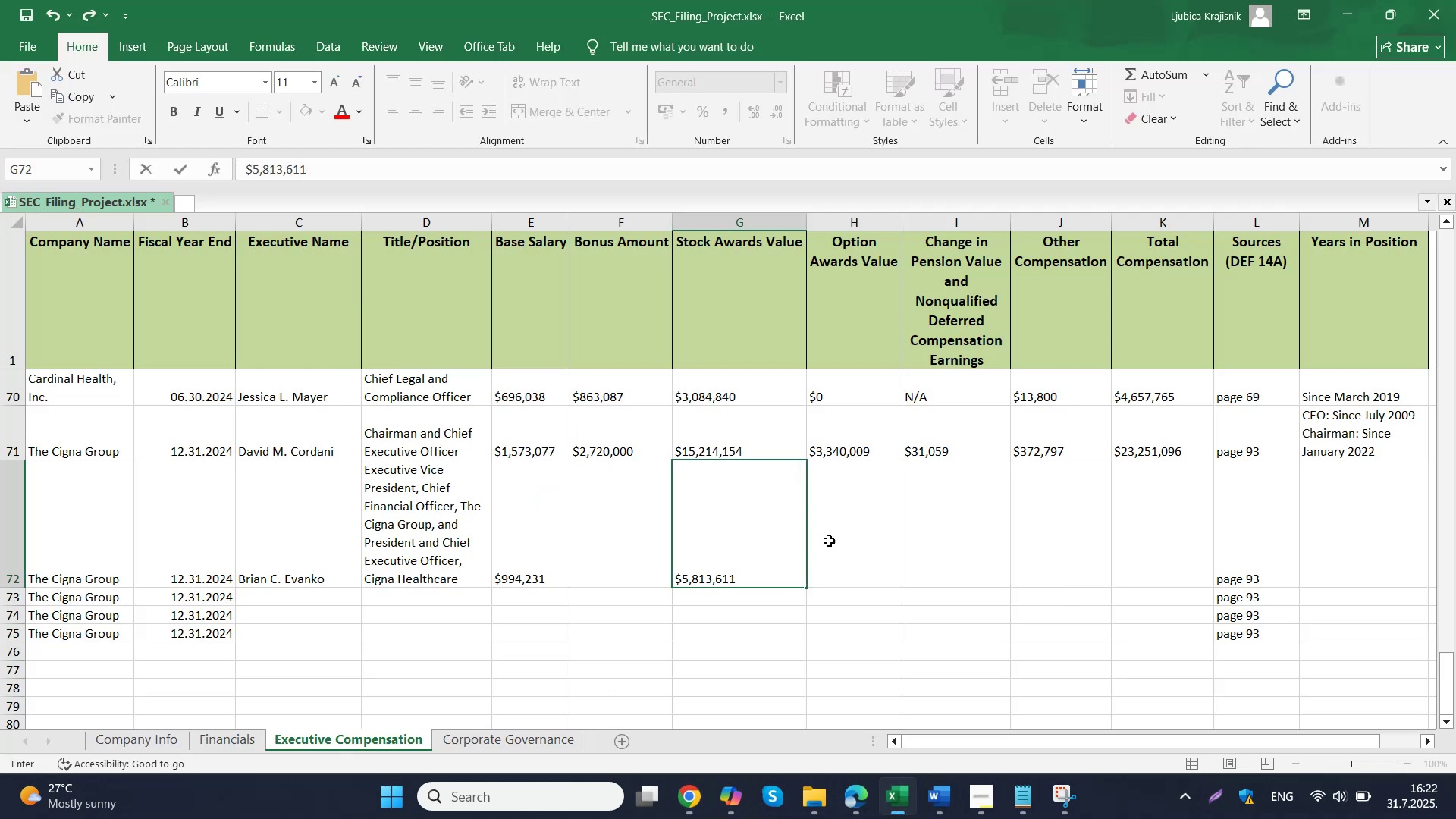 
double_click([823, 501])
 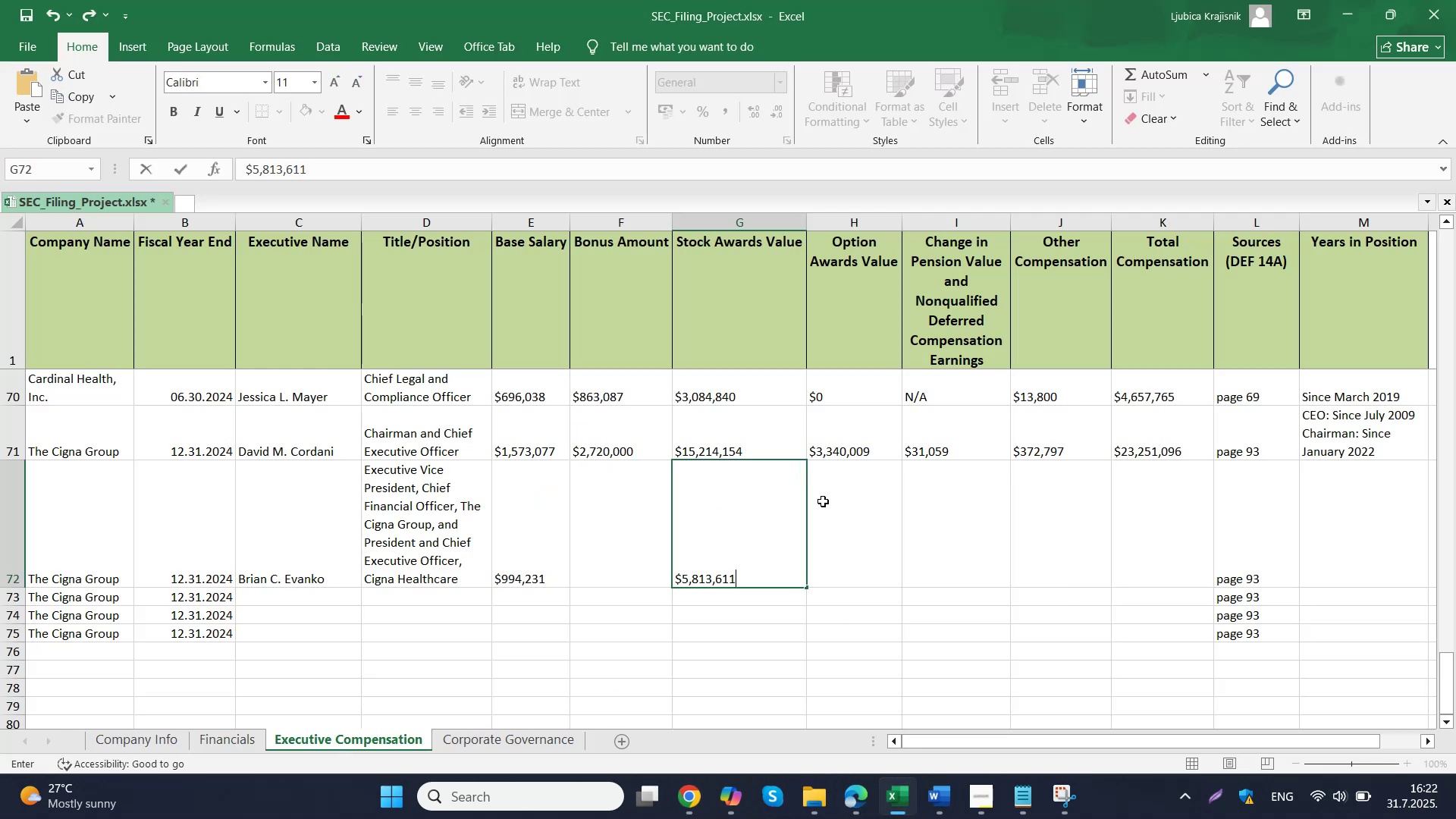 
key(Control+ControlLeft)
 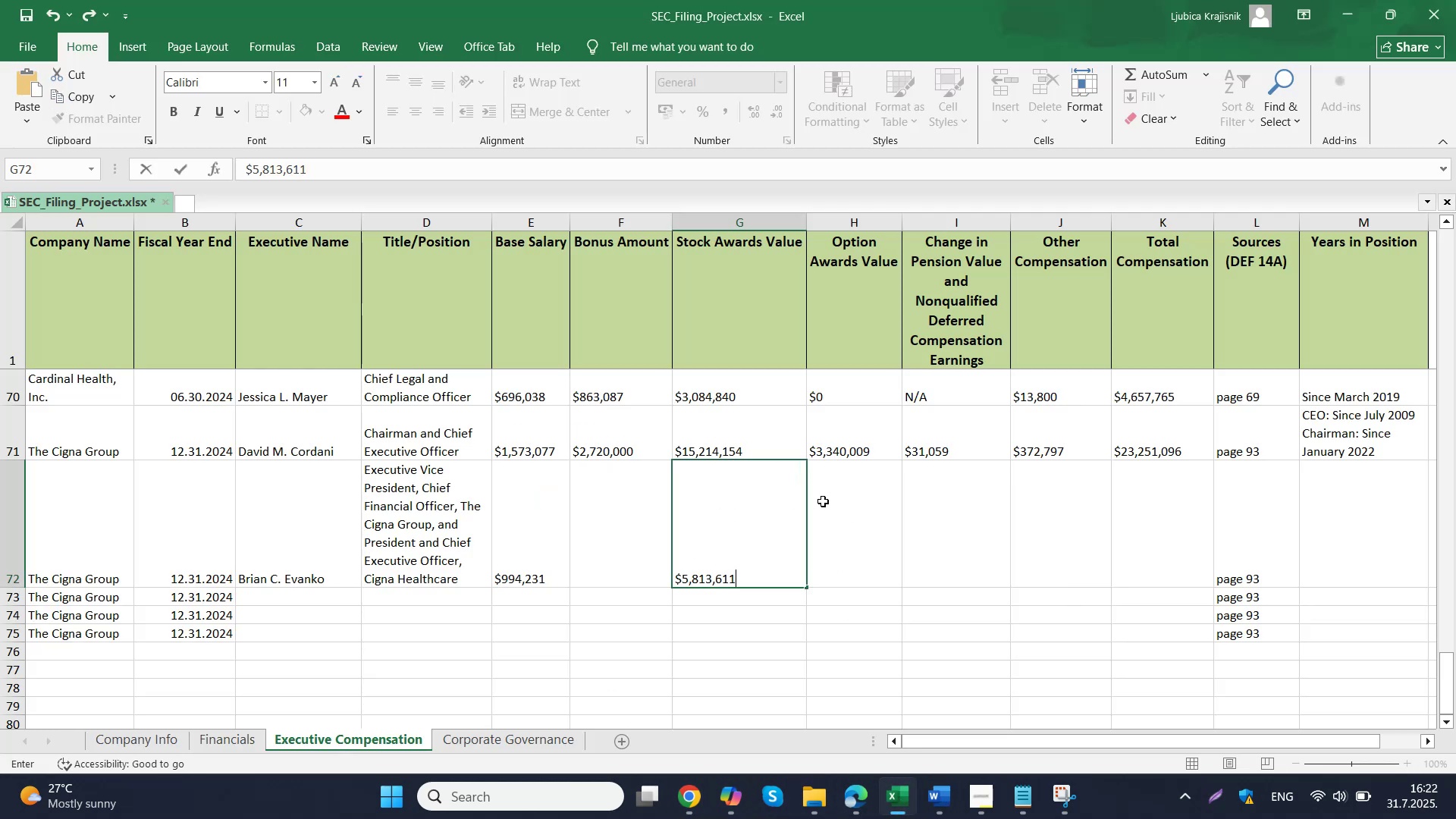 
key(Control+V)
 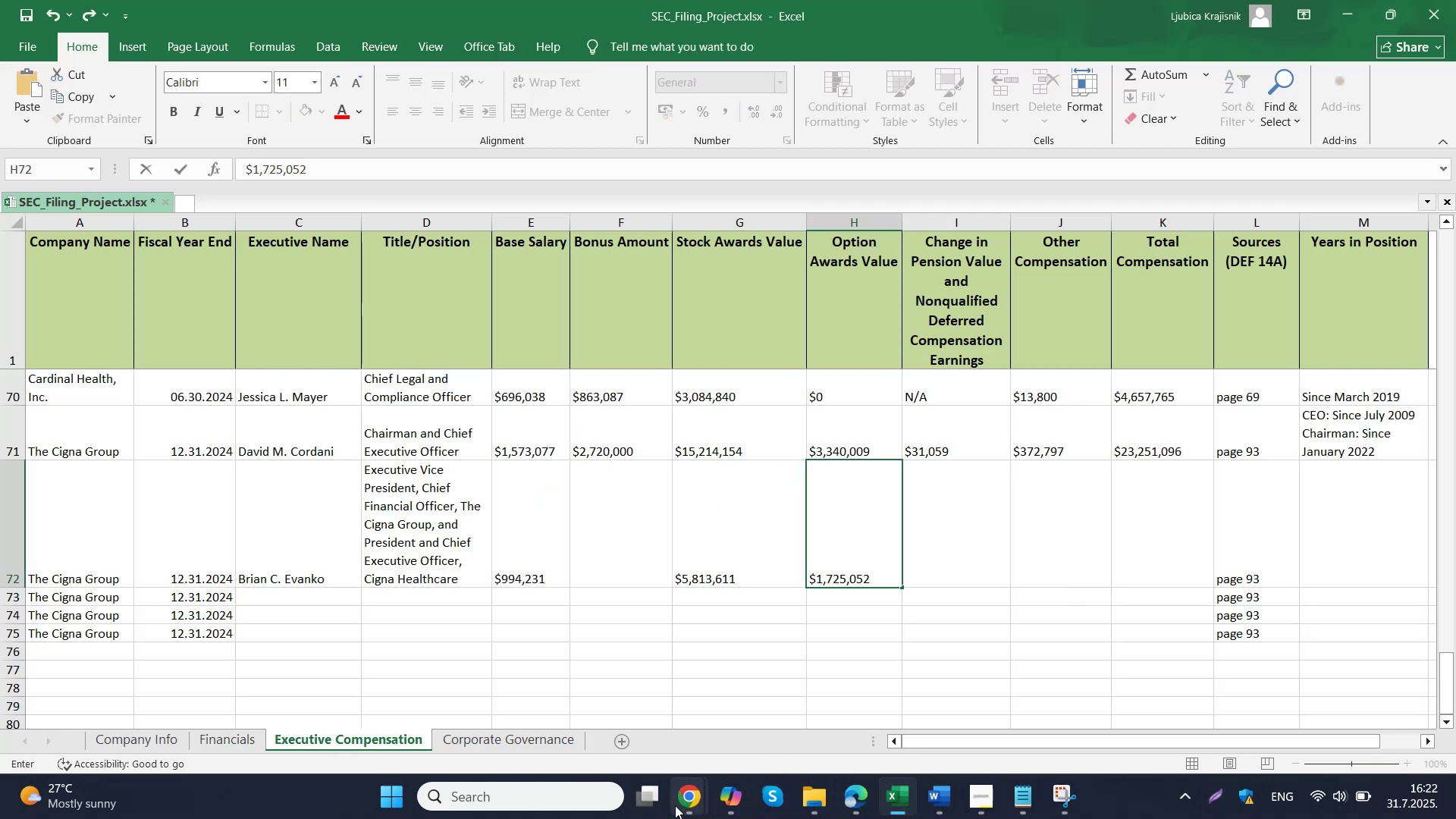 
left_click([631, 689])
 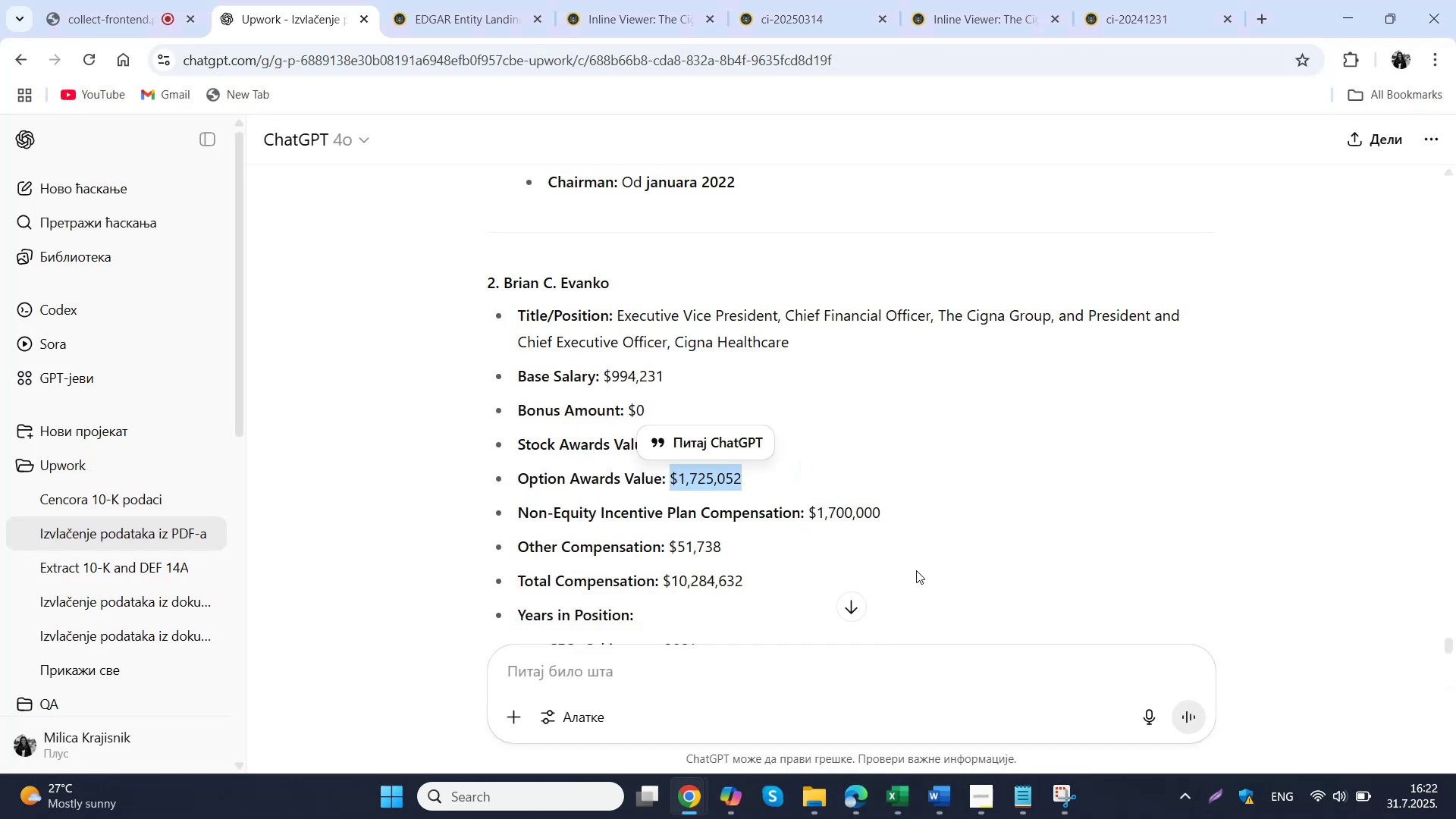 
left_click_drag(start_coordinate=[904, 507], to_coordinate=[811, 515])
 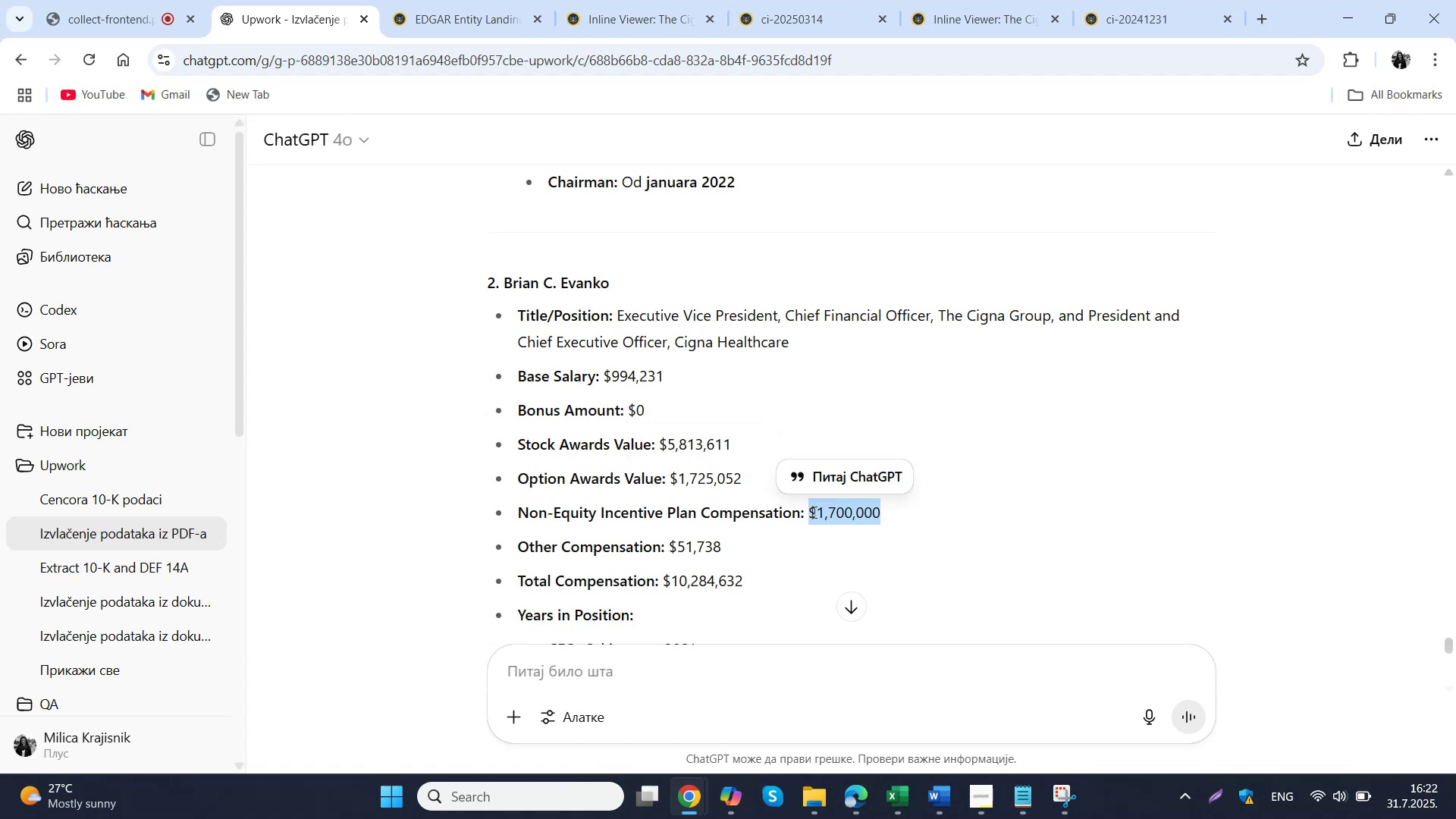 
key(Control+ControlLeft)
 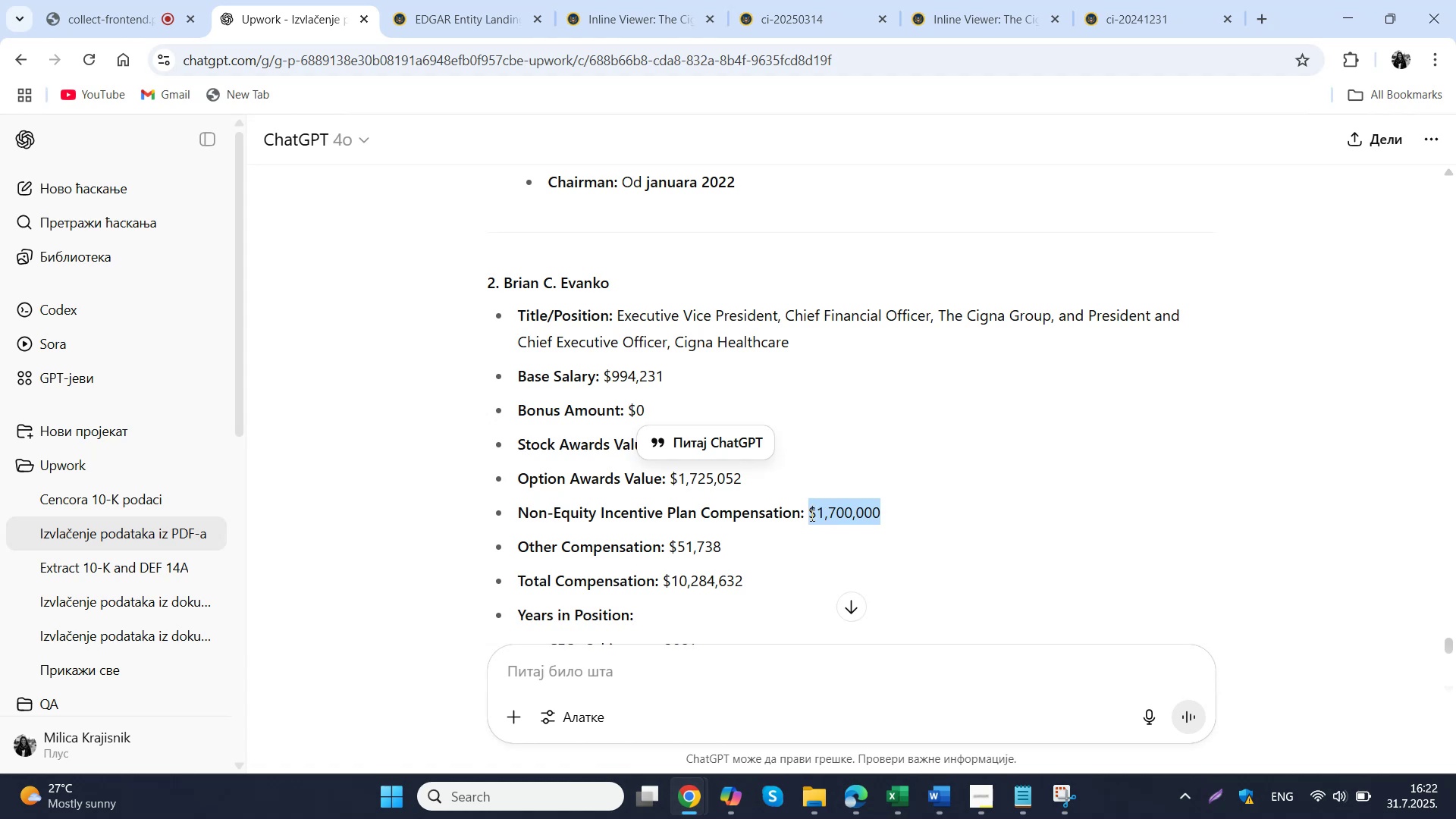 
key(Control+C)
 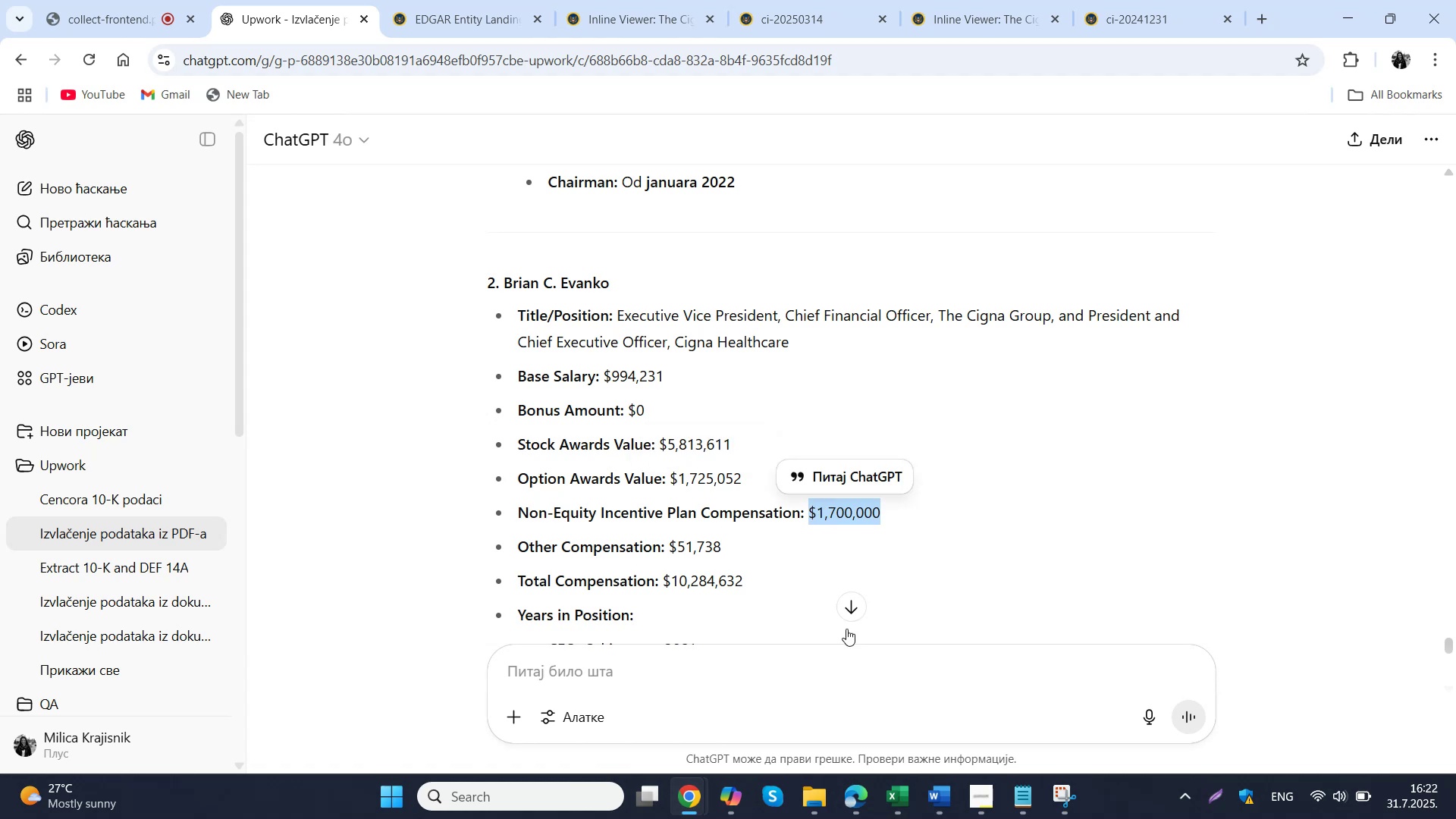 
left_click([891, 789])
 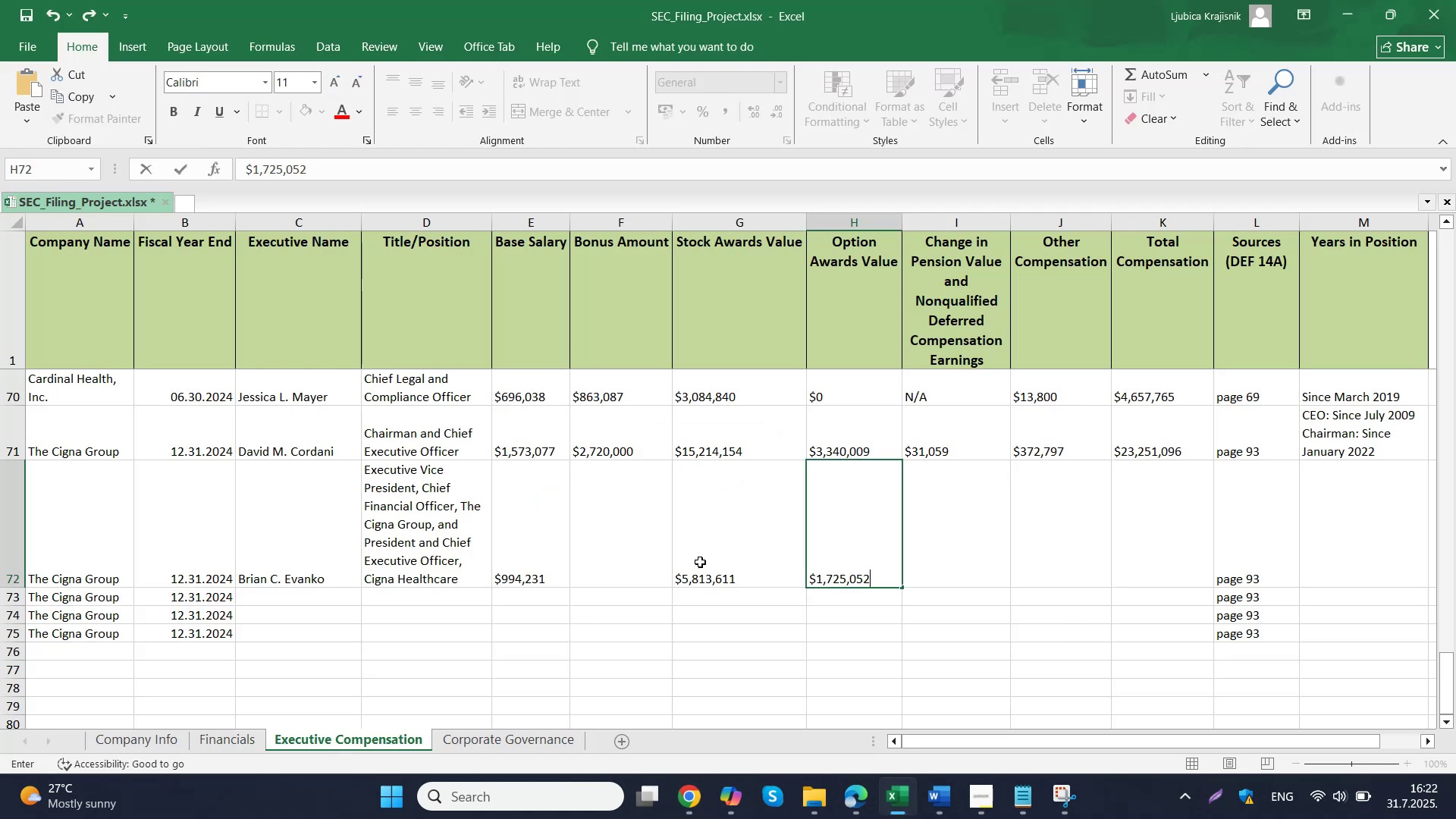 
double_click([629, 524])
 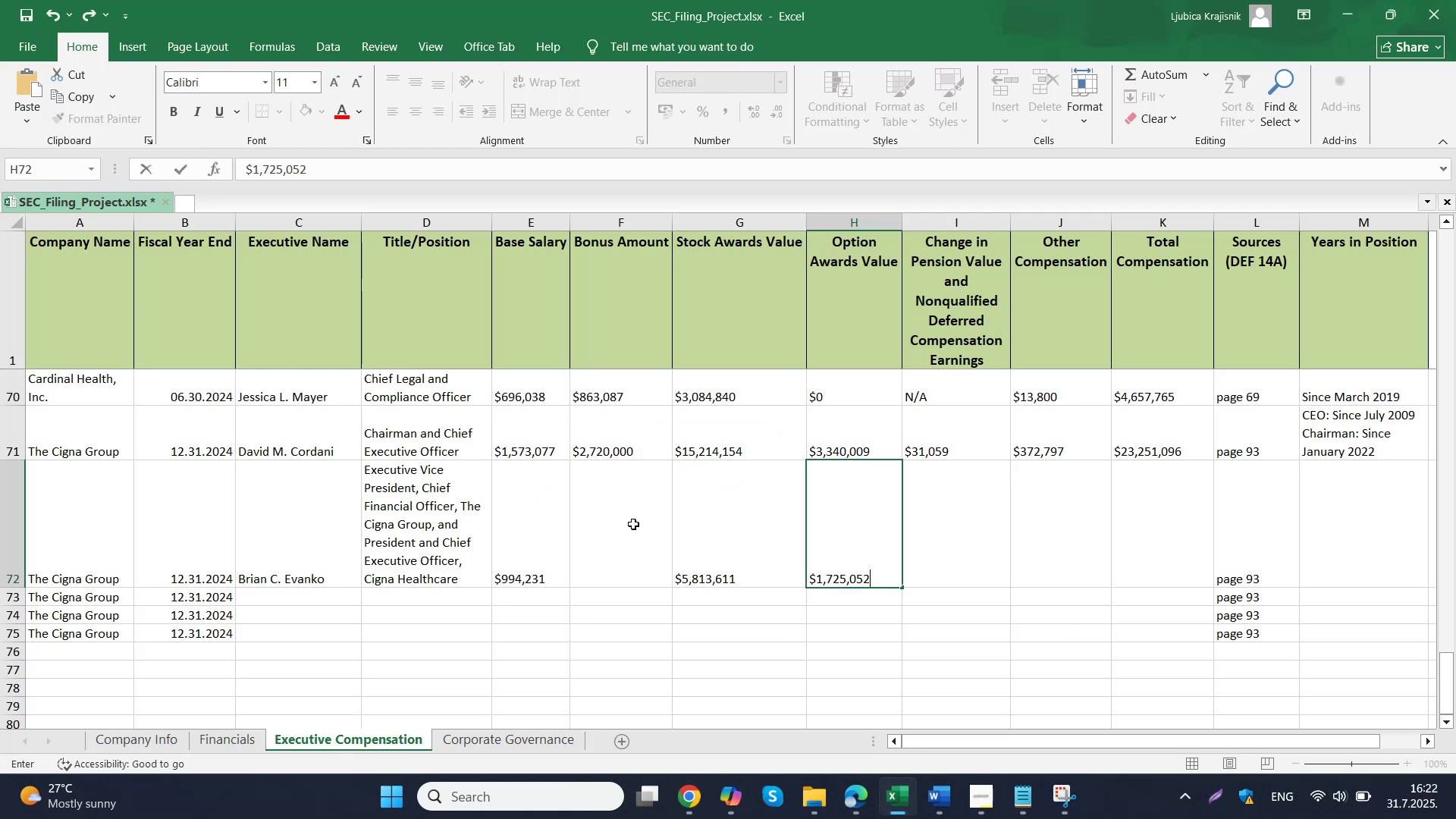 
key(Control+ControlLeft)
 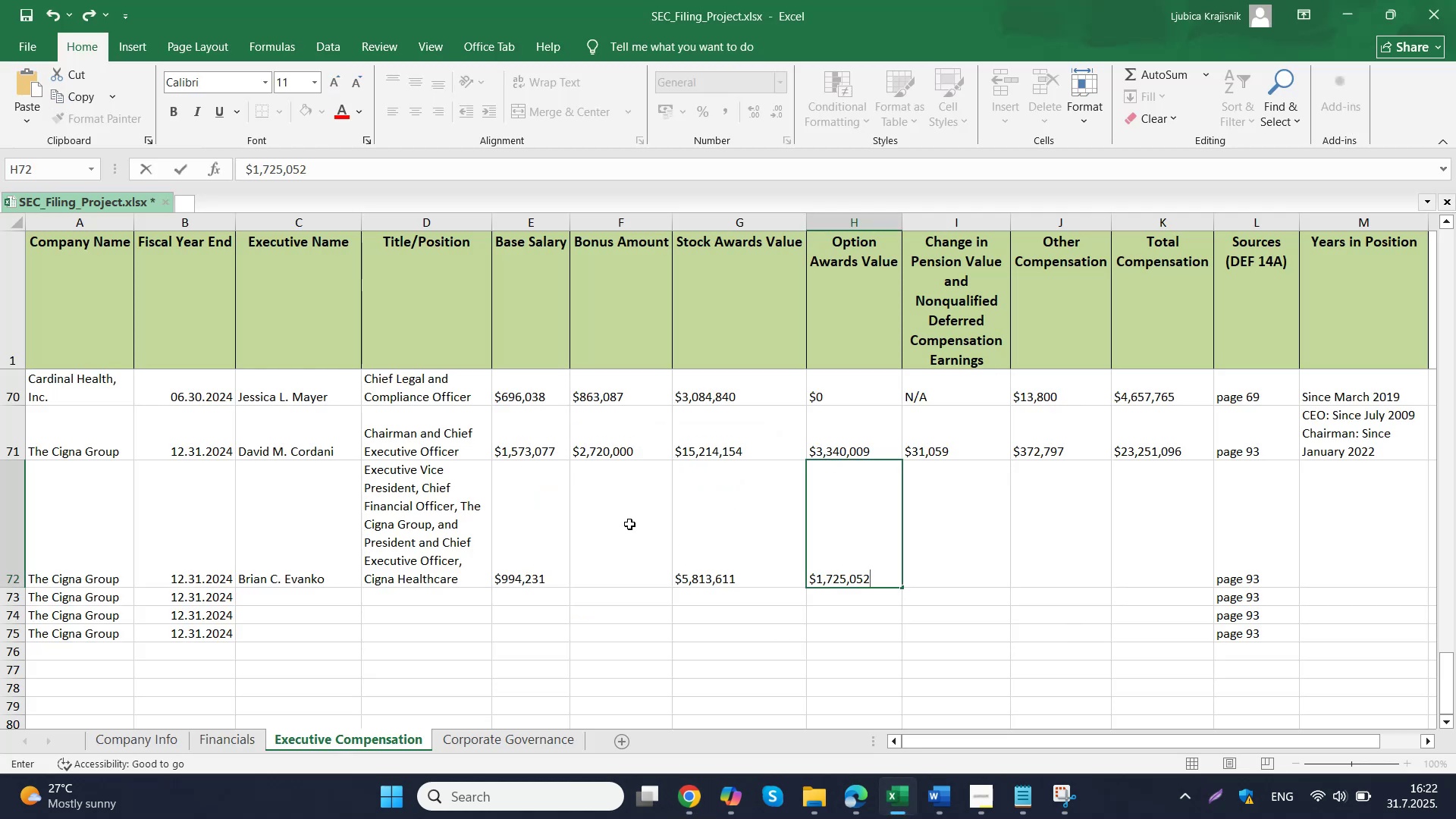 
key(Control+V)
 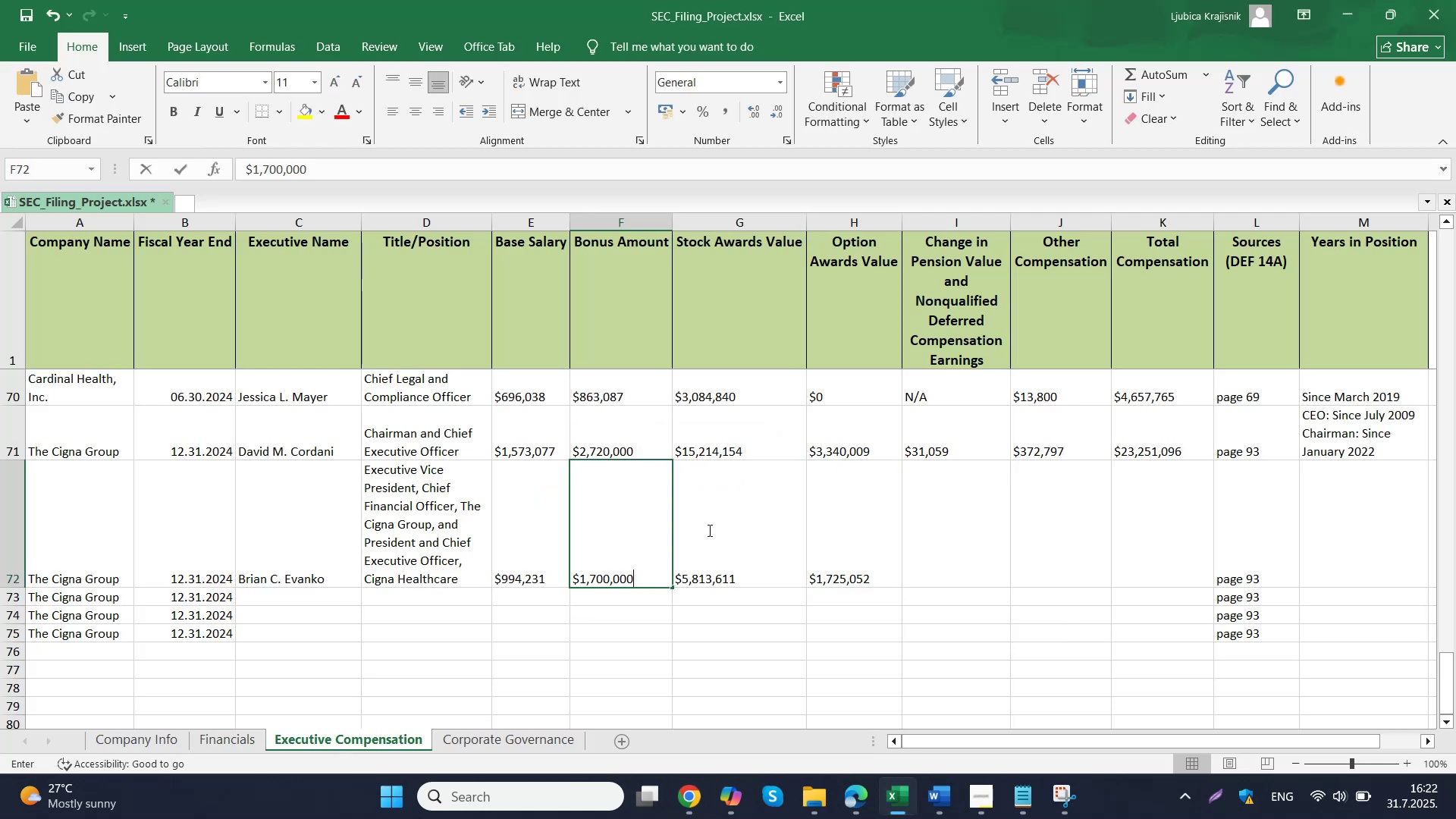 
left_click([930, 531])
 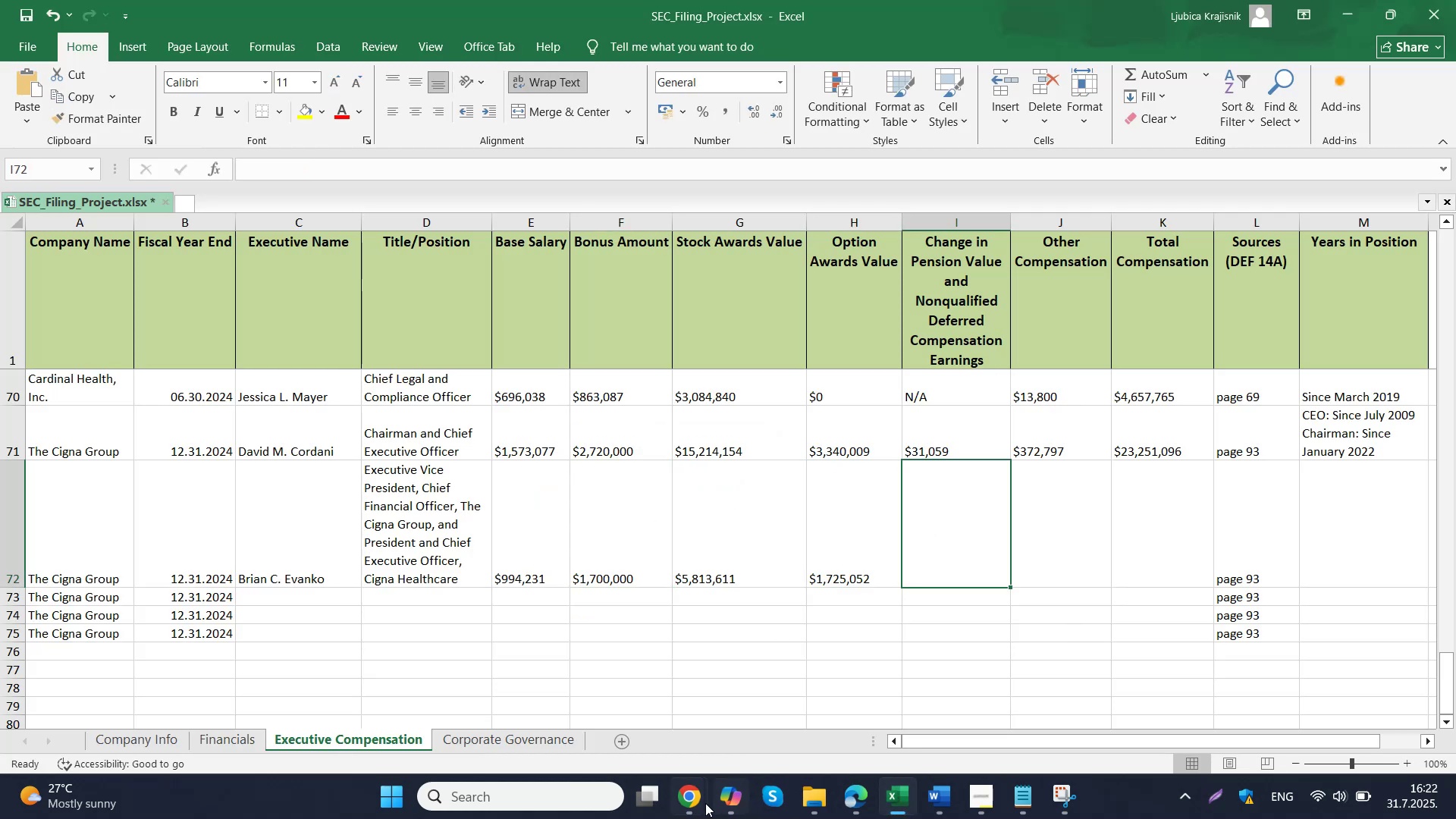 
left_click([648, 716])
 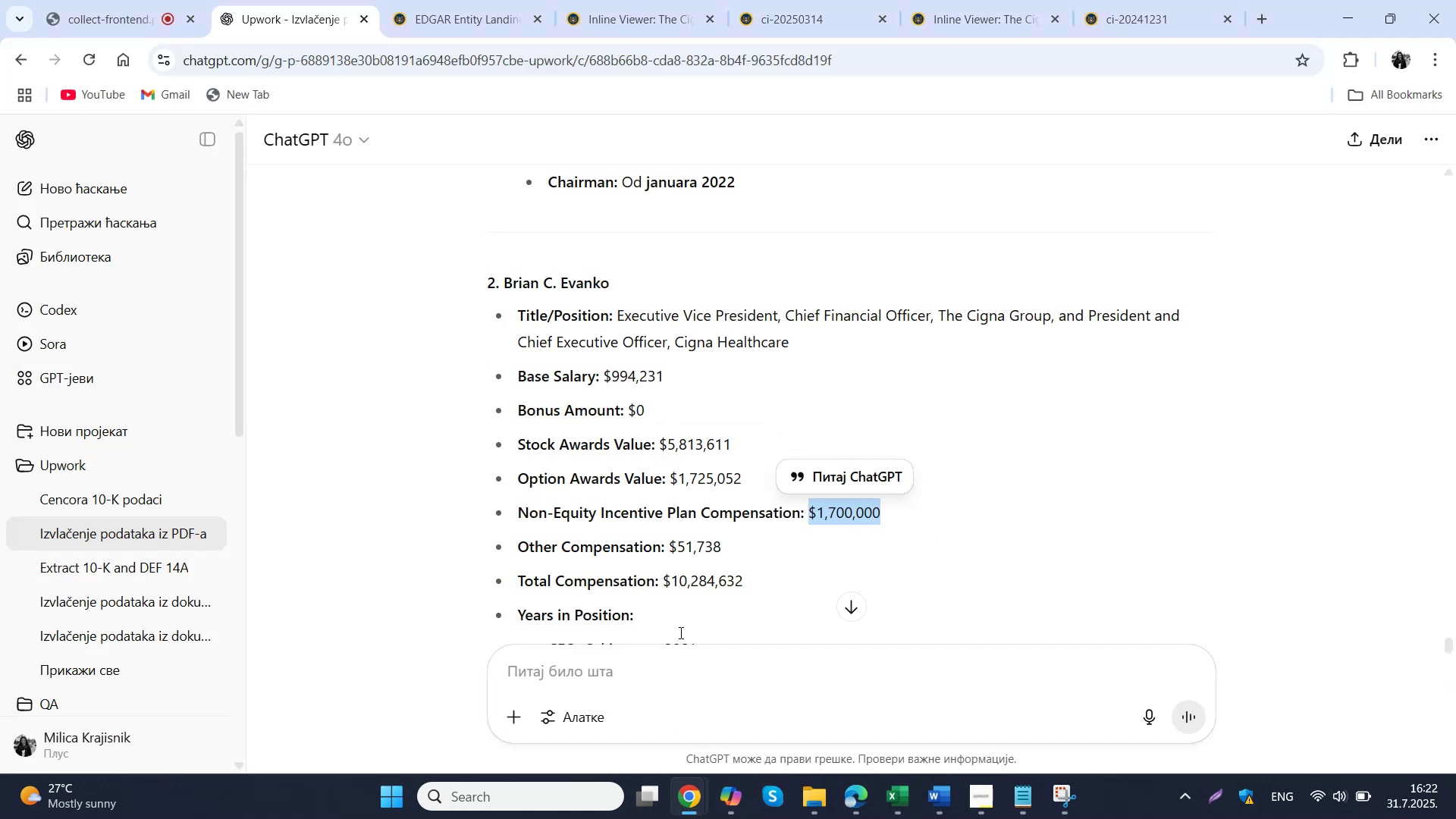 
left_click_drag(start_coordinate=[766, 555], to_coordinate=[672, 551])
 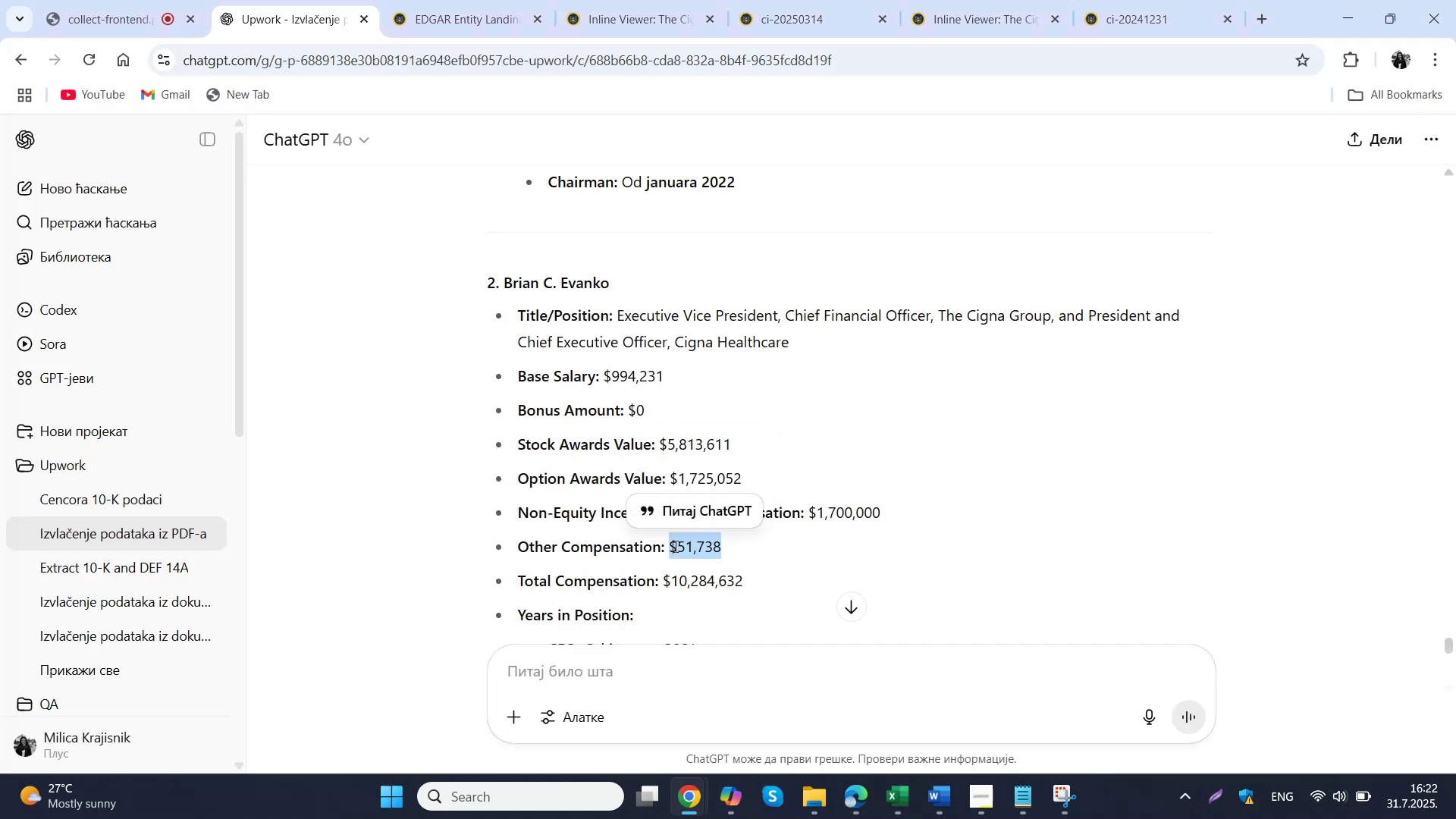 
key(Control+ControlLeft)
 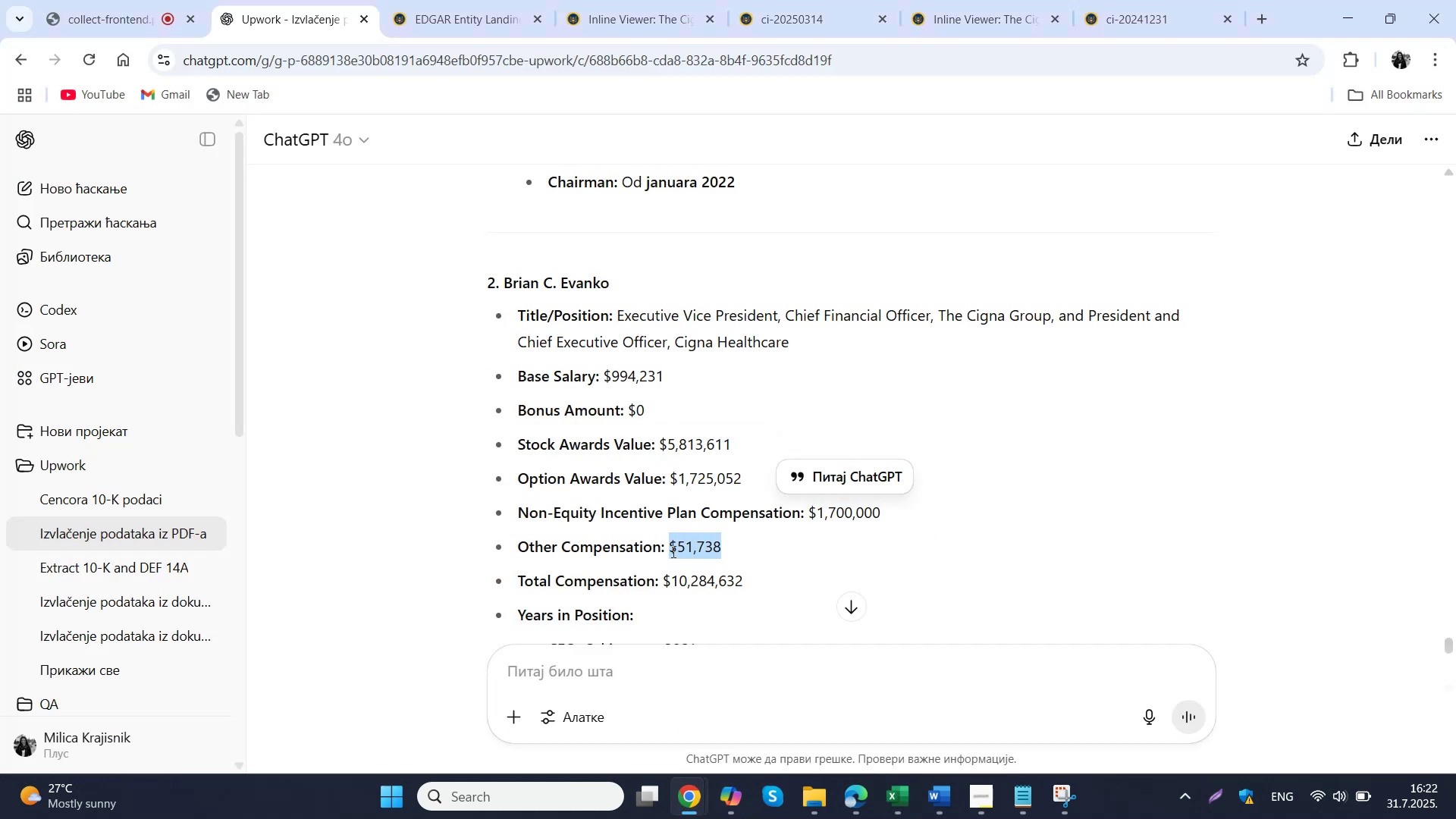 
key(Control+C)
 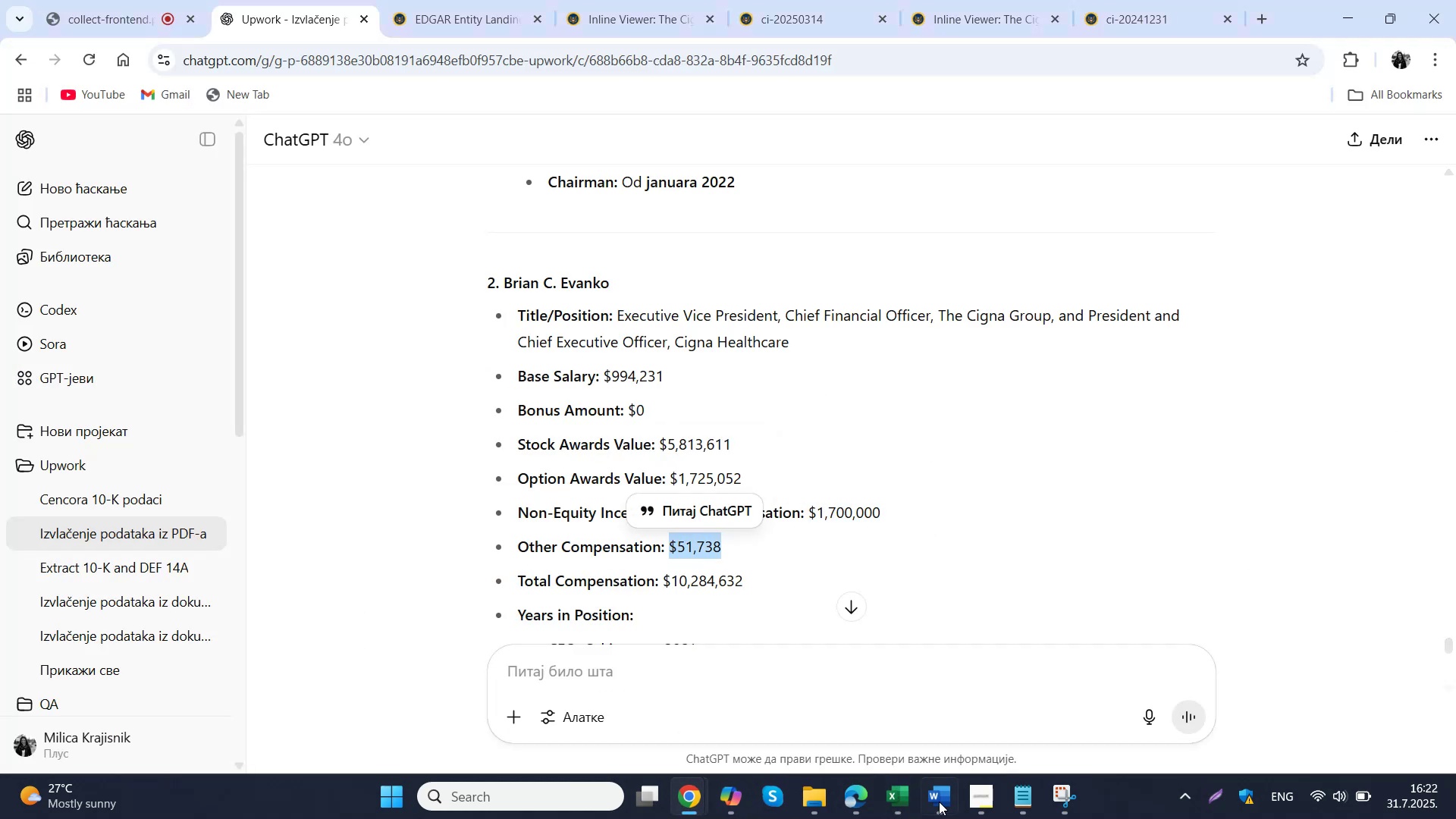 
left_click([887, 802])
 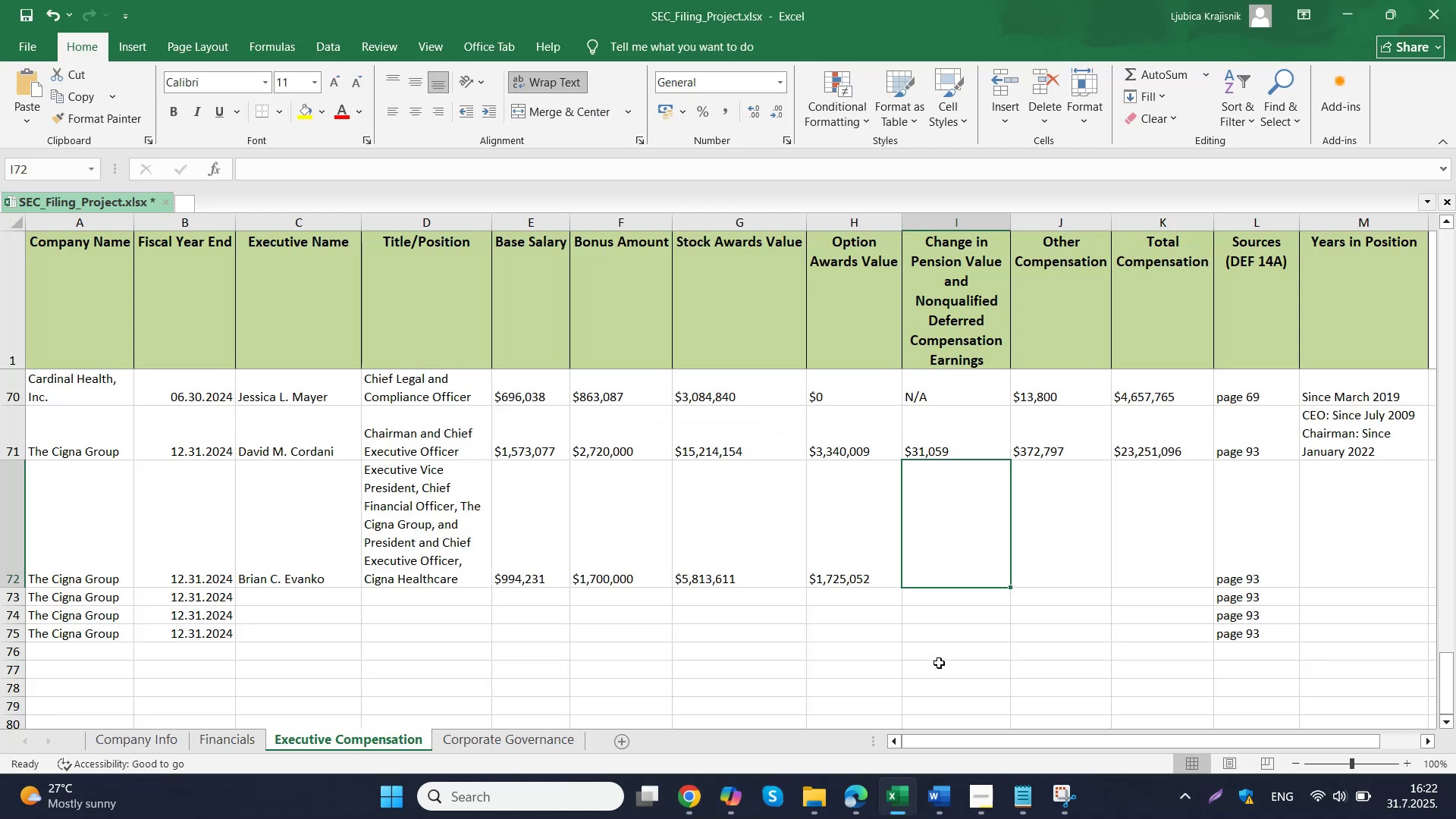 
double_click([938, 576])
 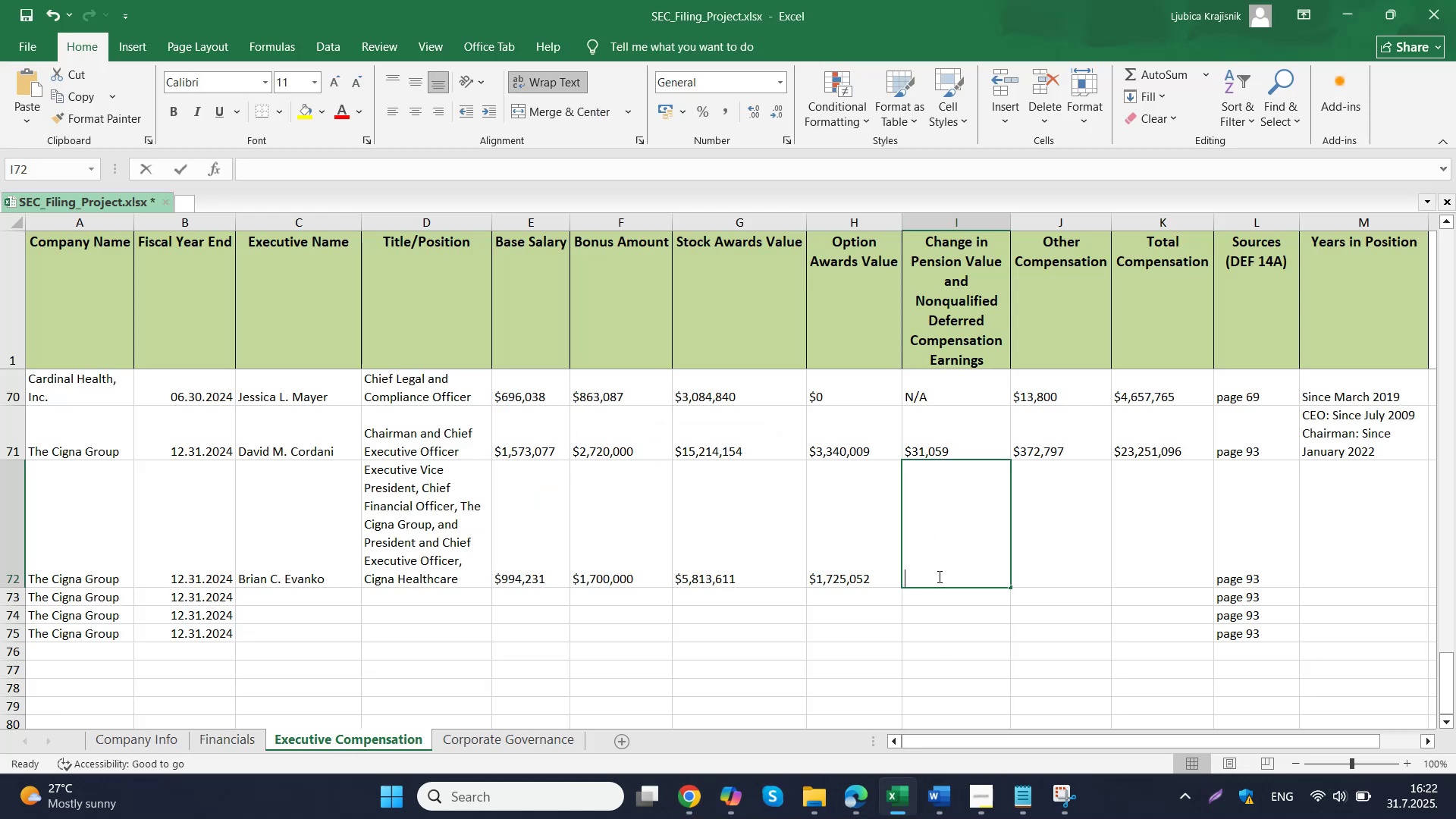 
hold_key(key=ControlLeft, duration=0.35)
 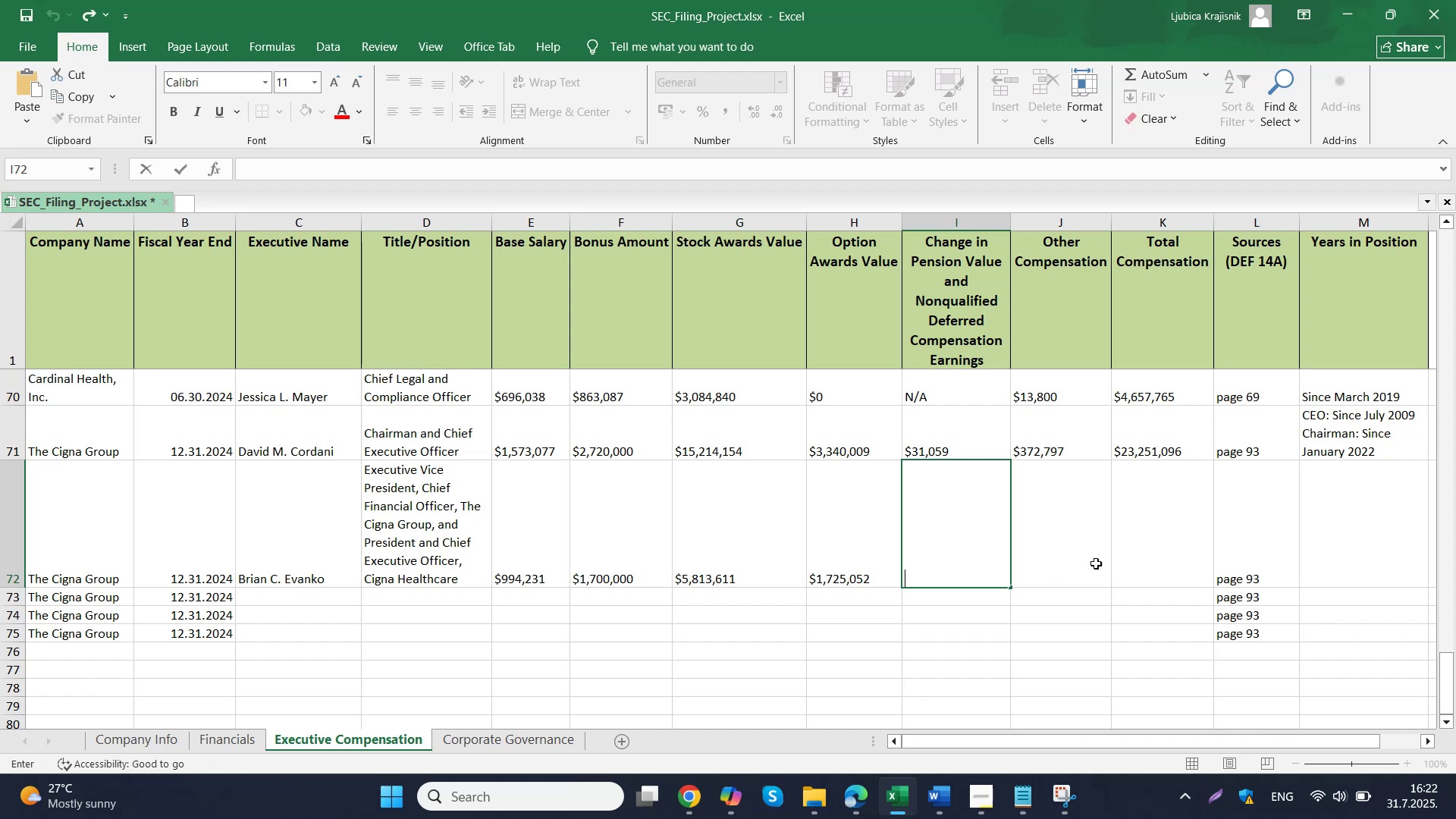 
double_click([1062, 554])
 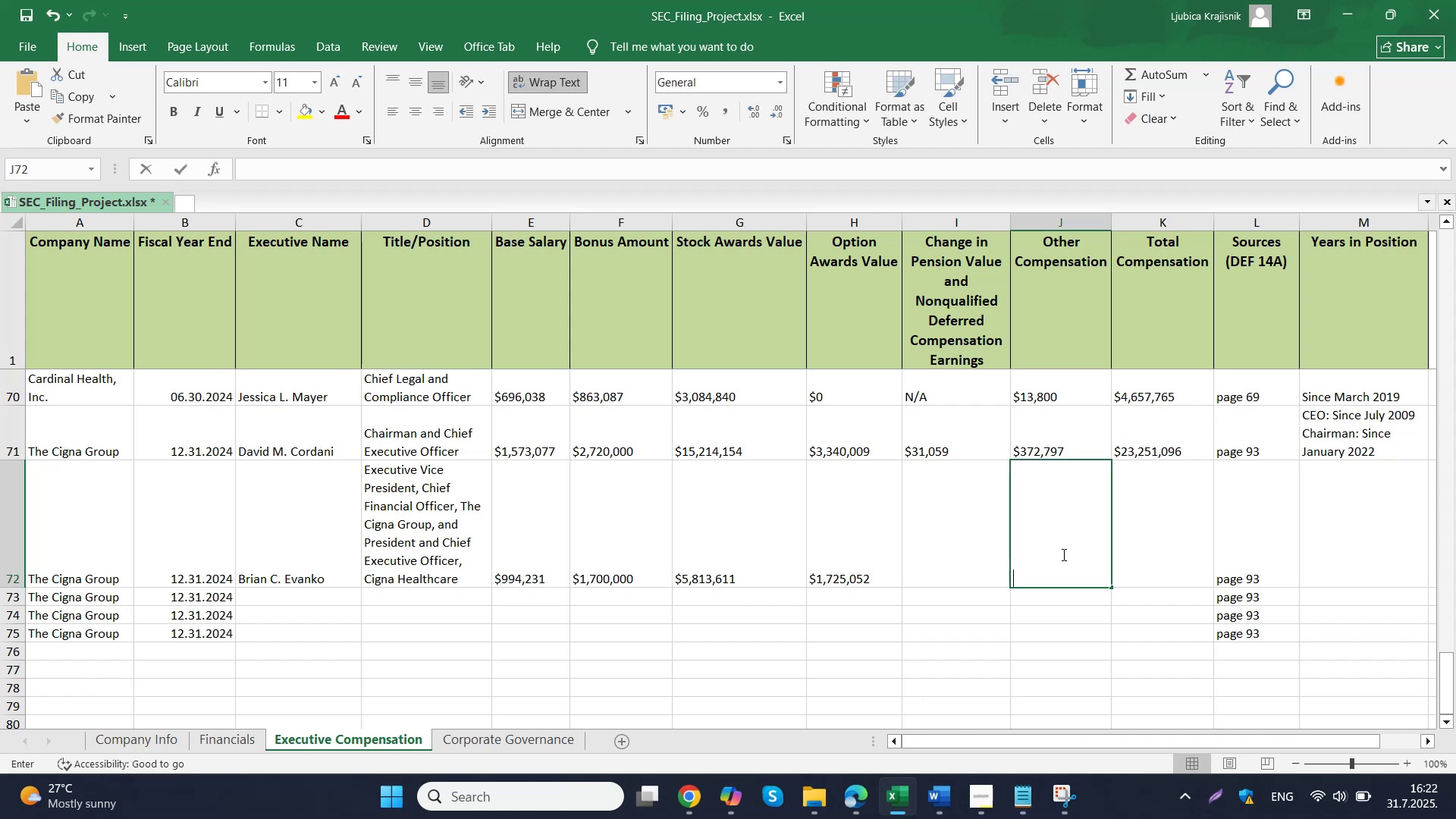 
key(Control+V)
 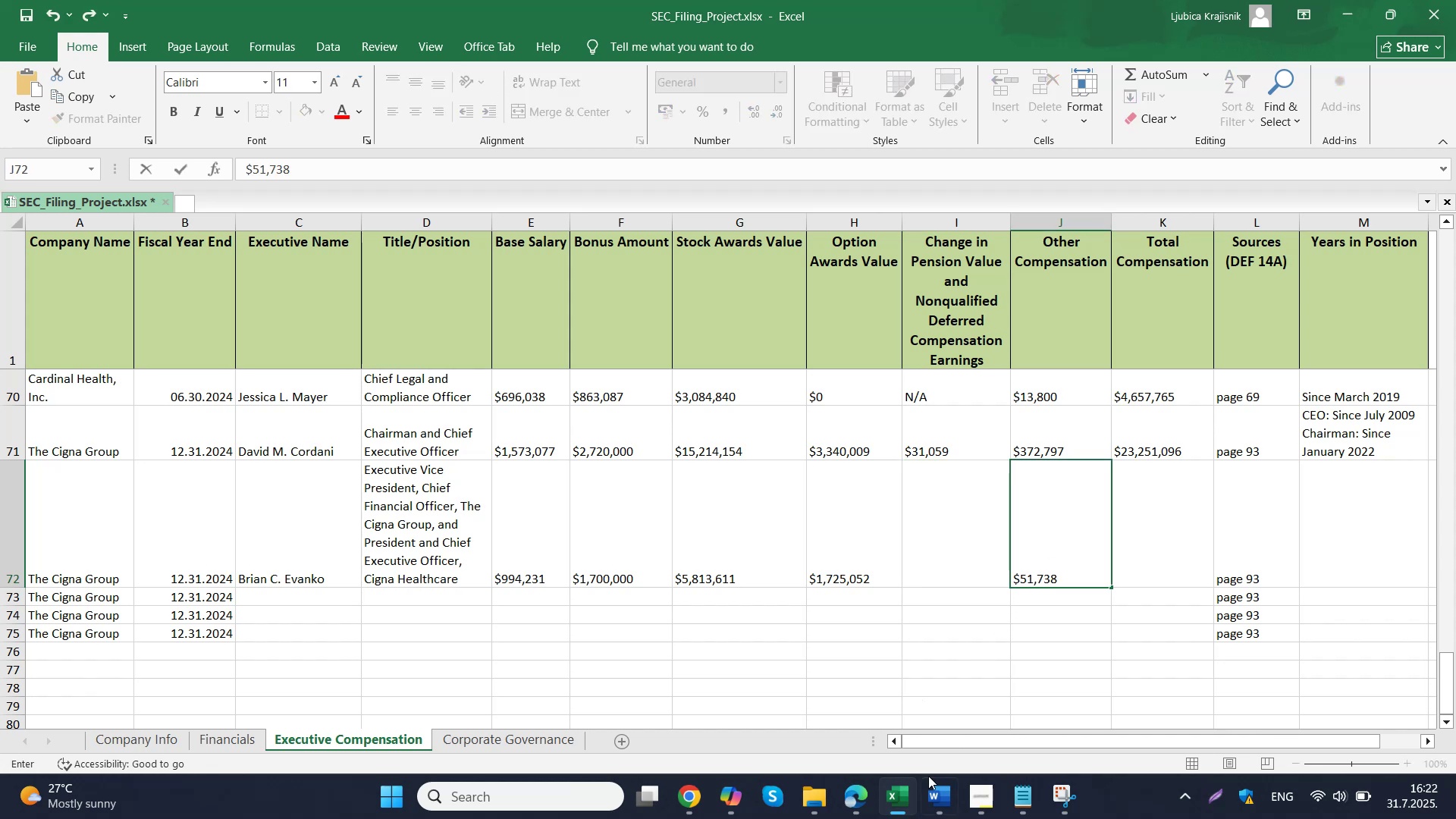 
left_click([860, 805])
 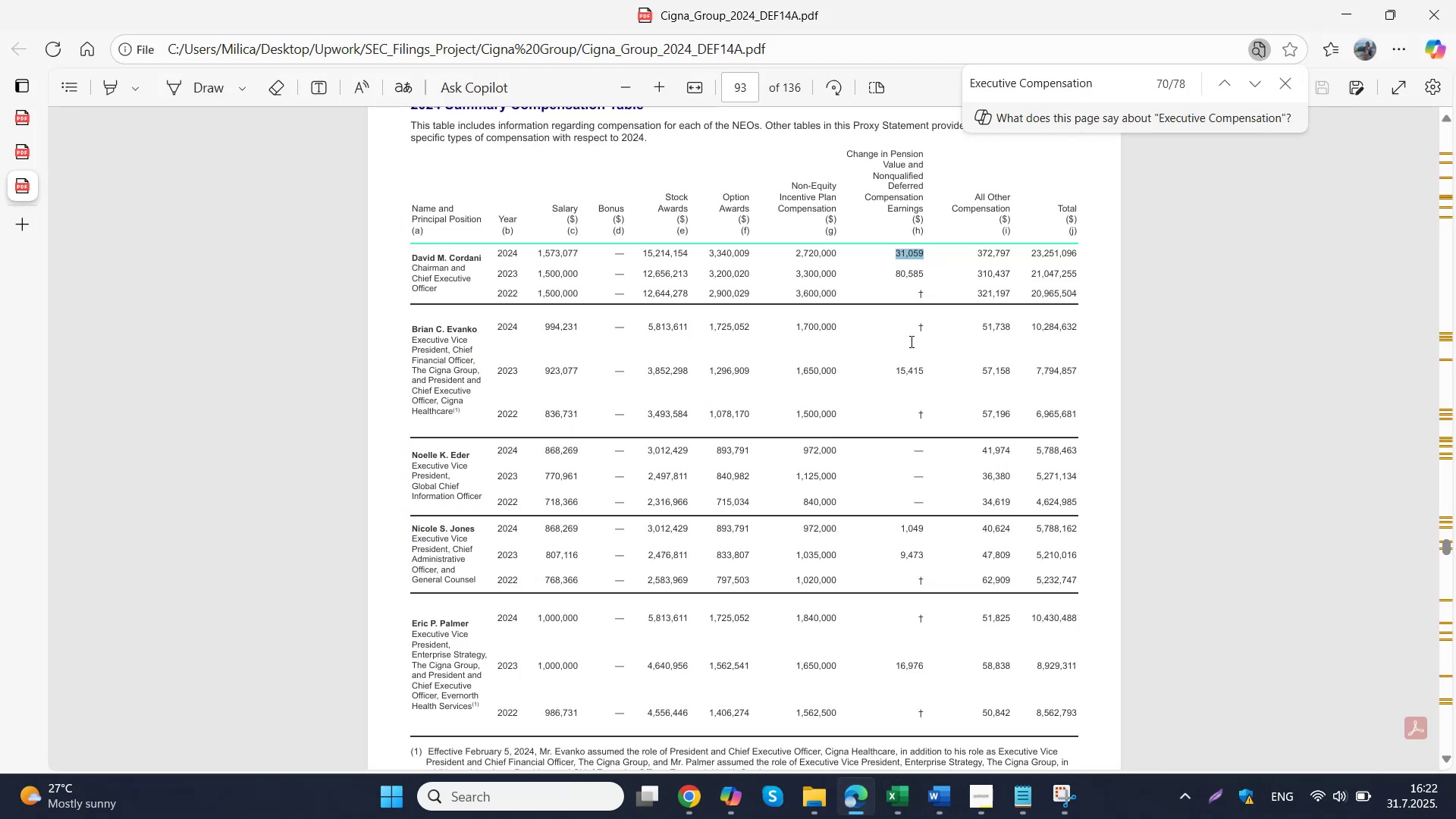 
wait(8.61)
 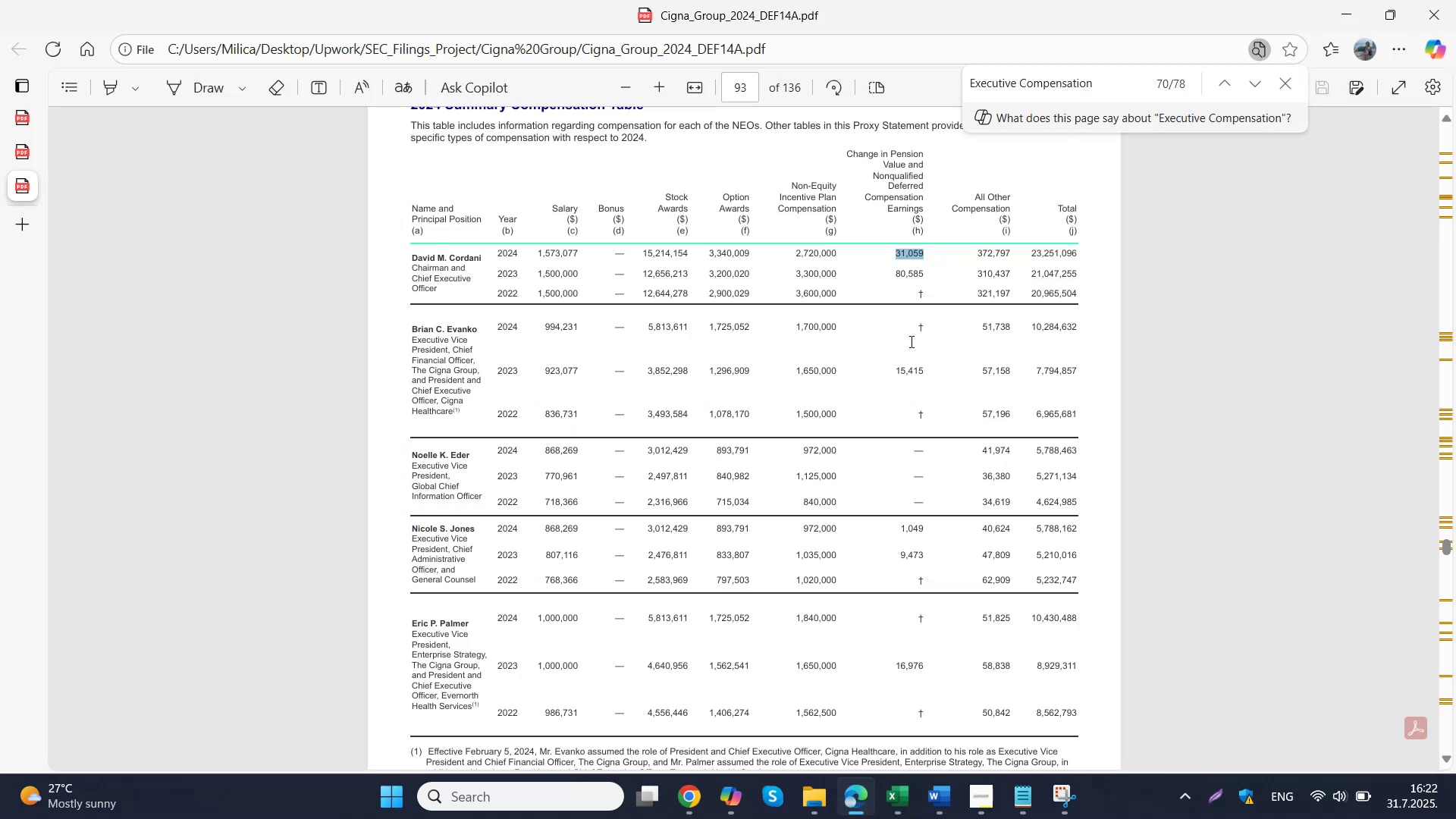 
left_click_drag(start_coordinate=[893, 801], to_coordinate=[968, 593])
 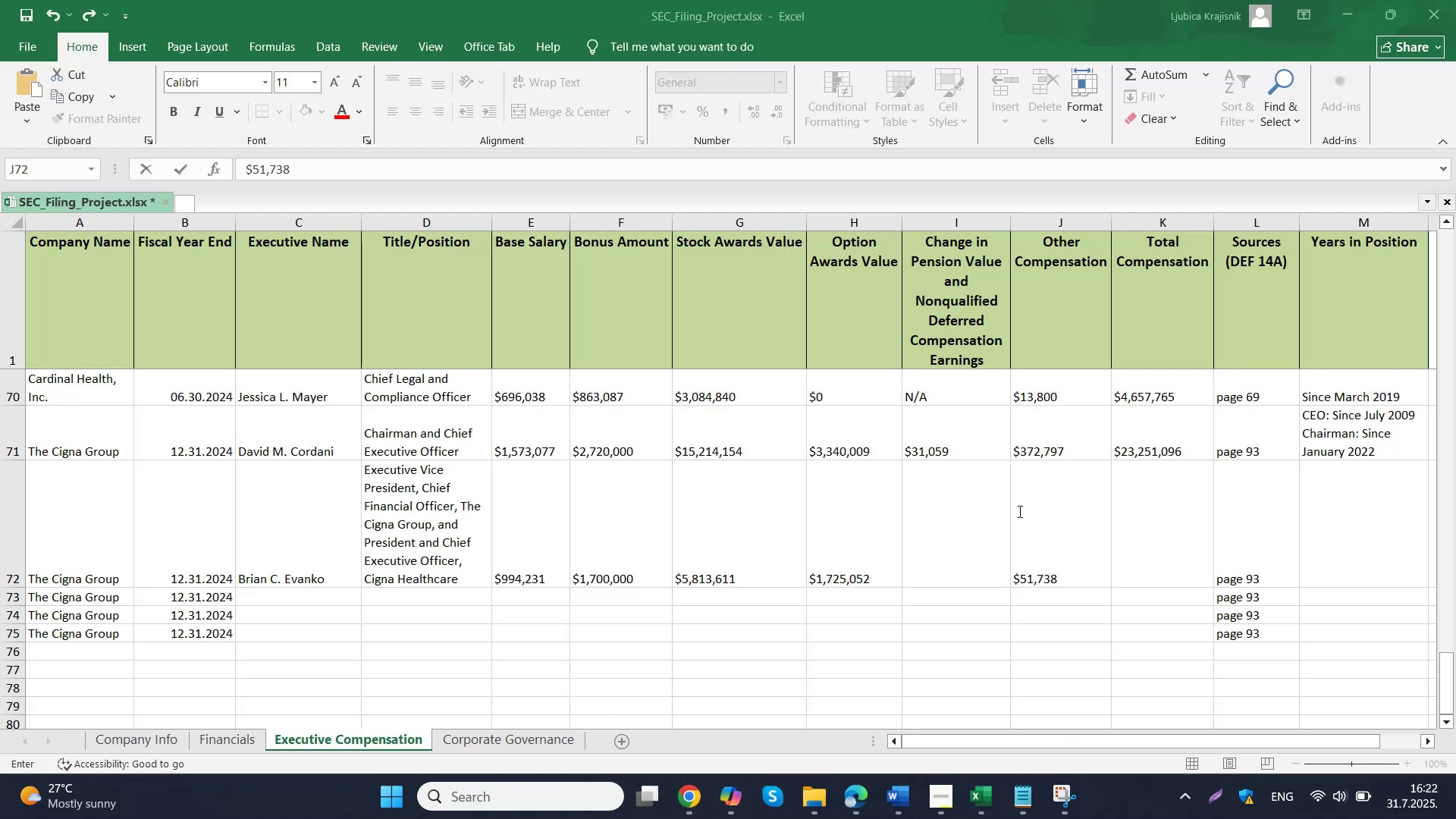 
left_click([978, 536])
 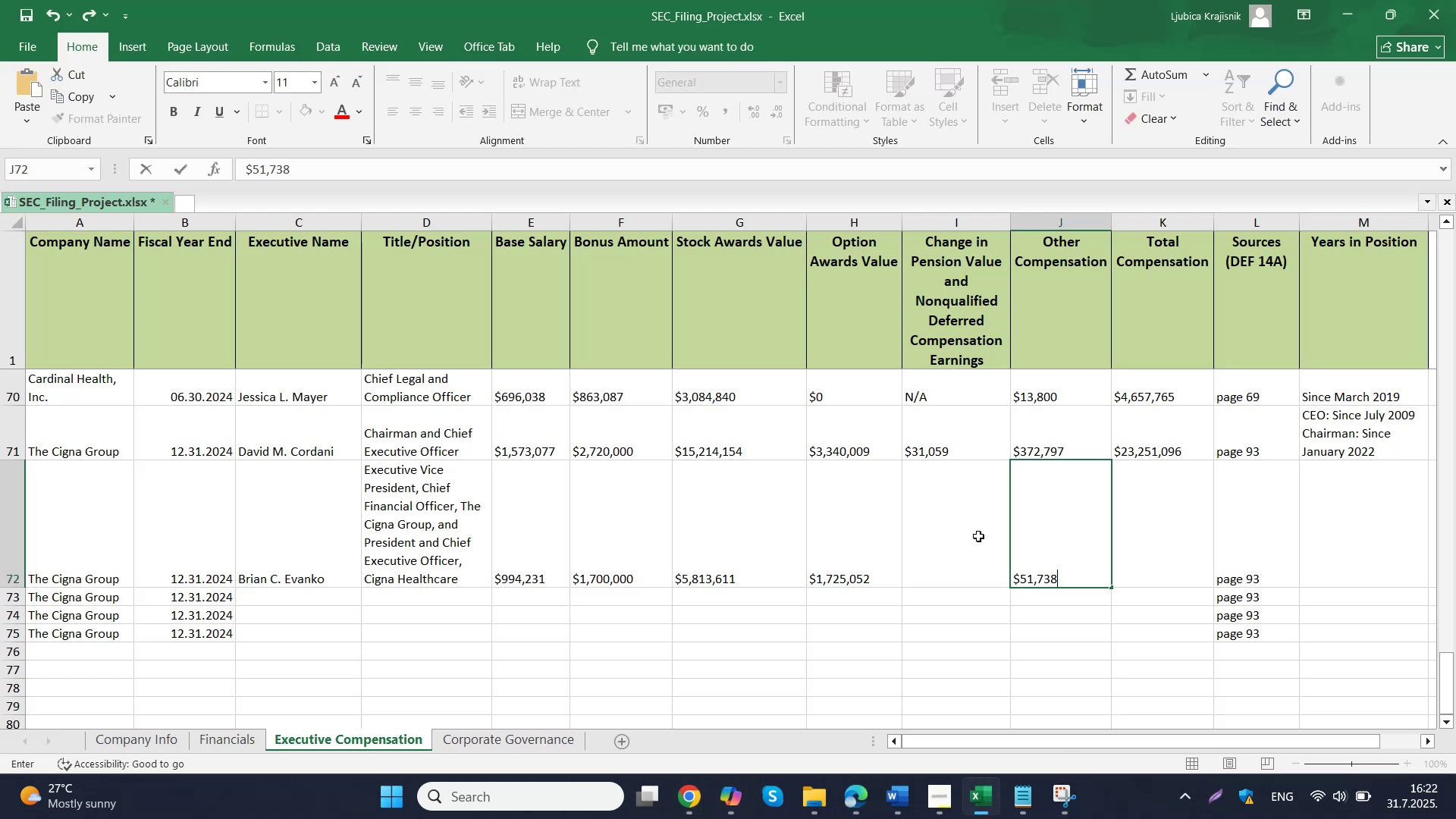 
left_click([965, 532])
 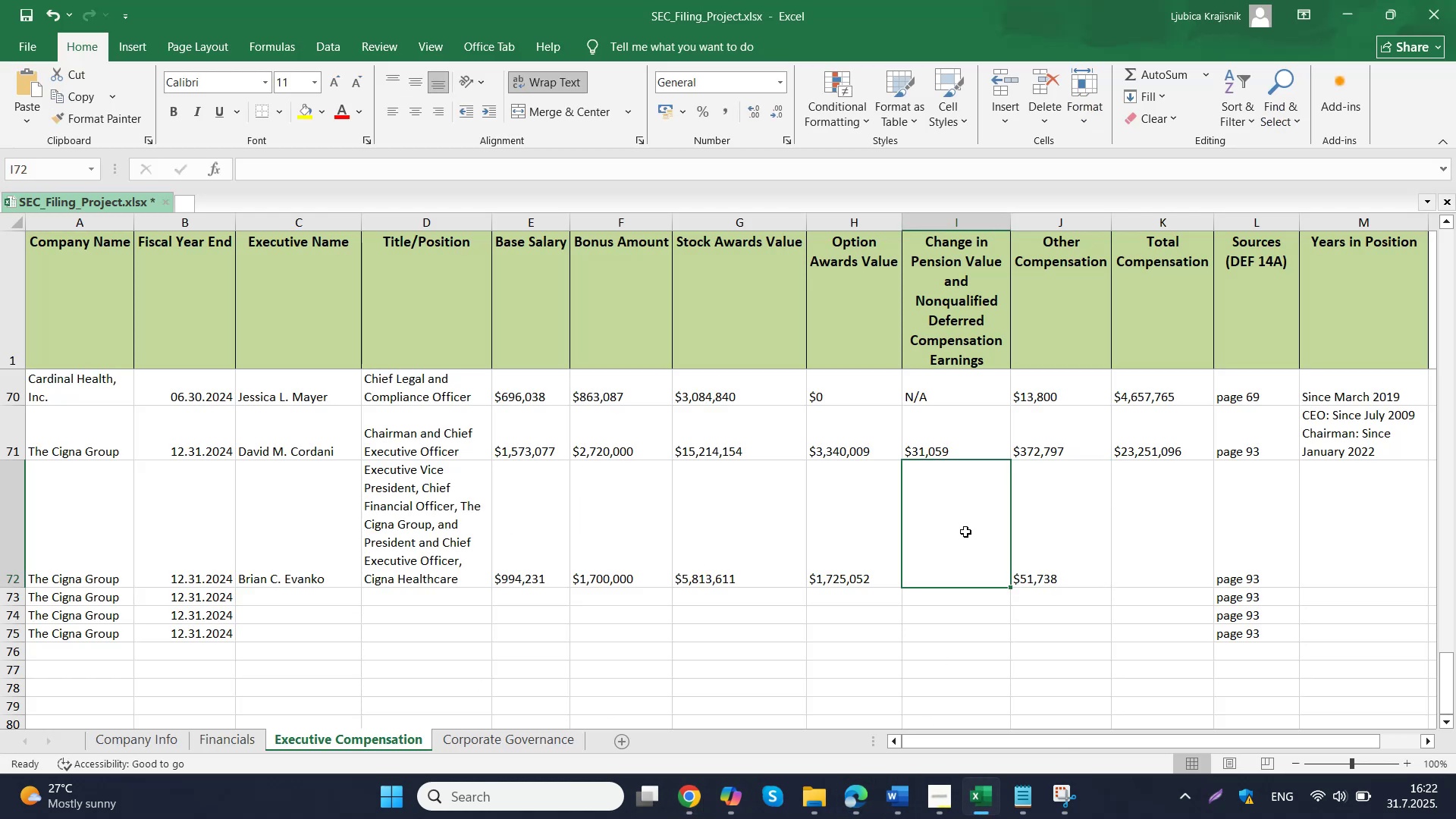 
key(CapsLock)
 